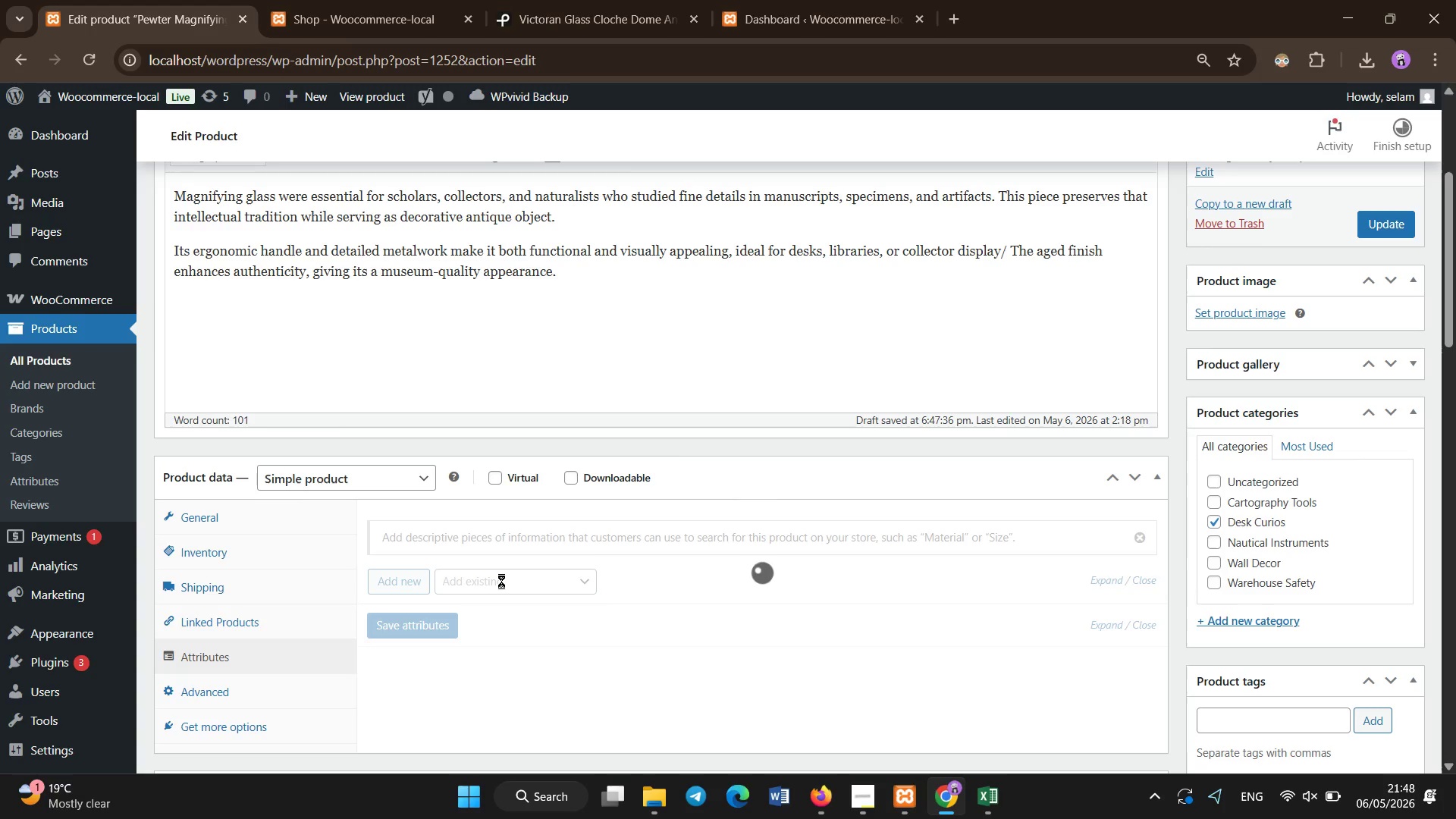 
wait(6.5)
 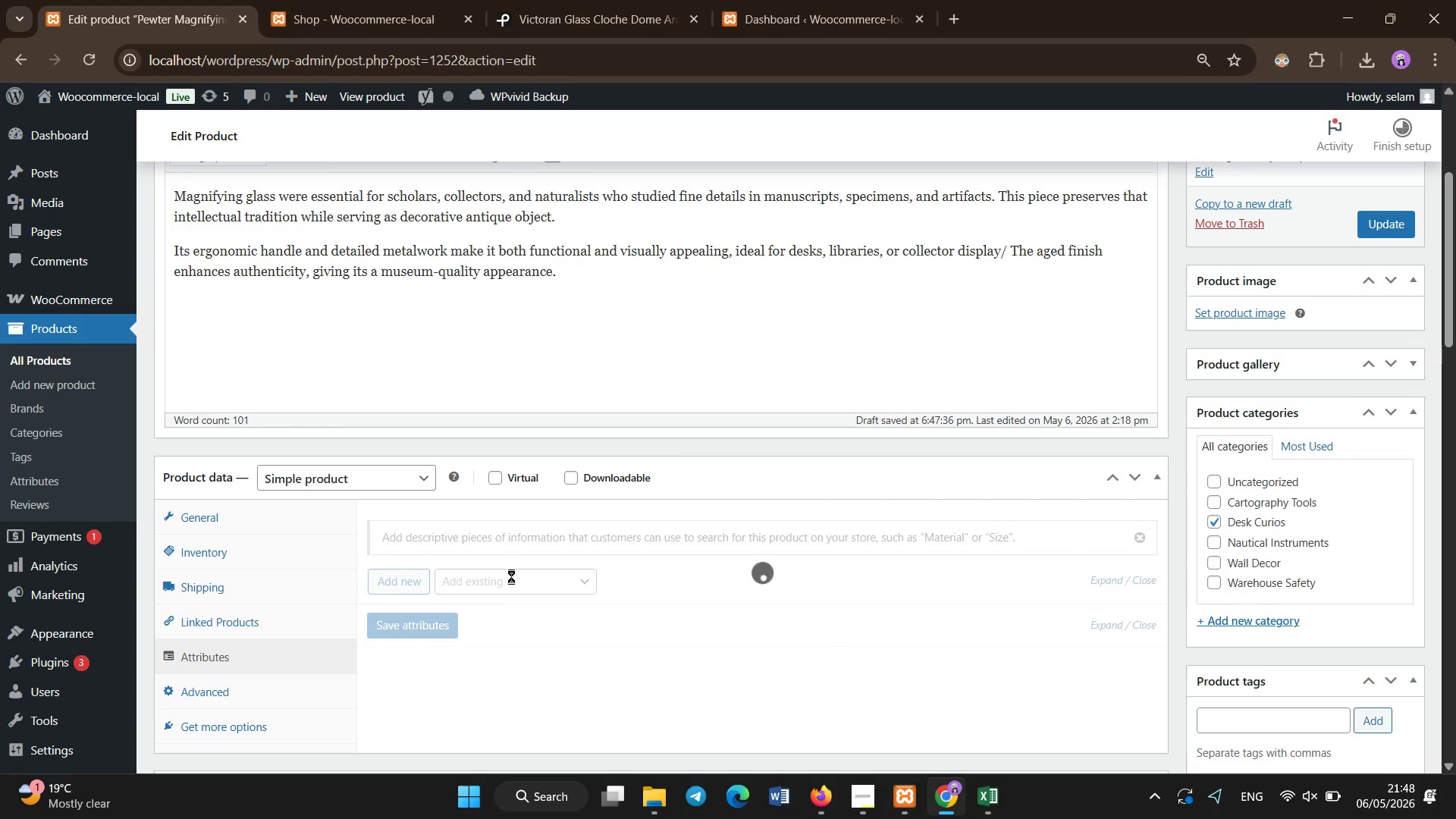 
left_click([499, 588])
 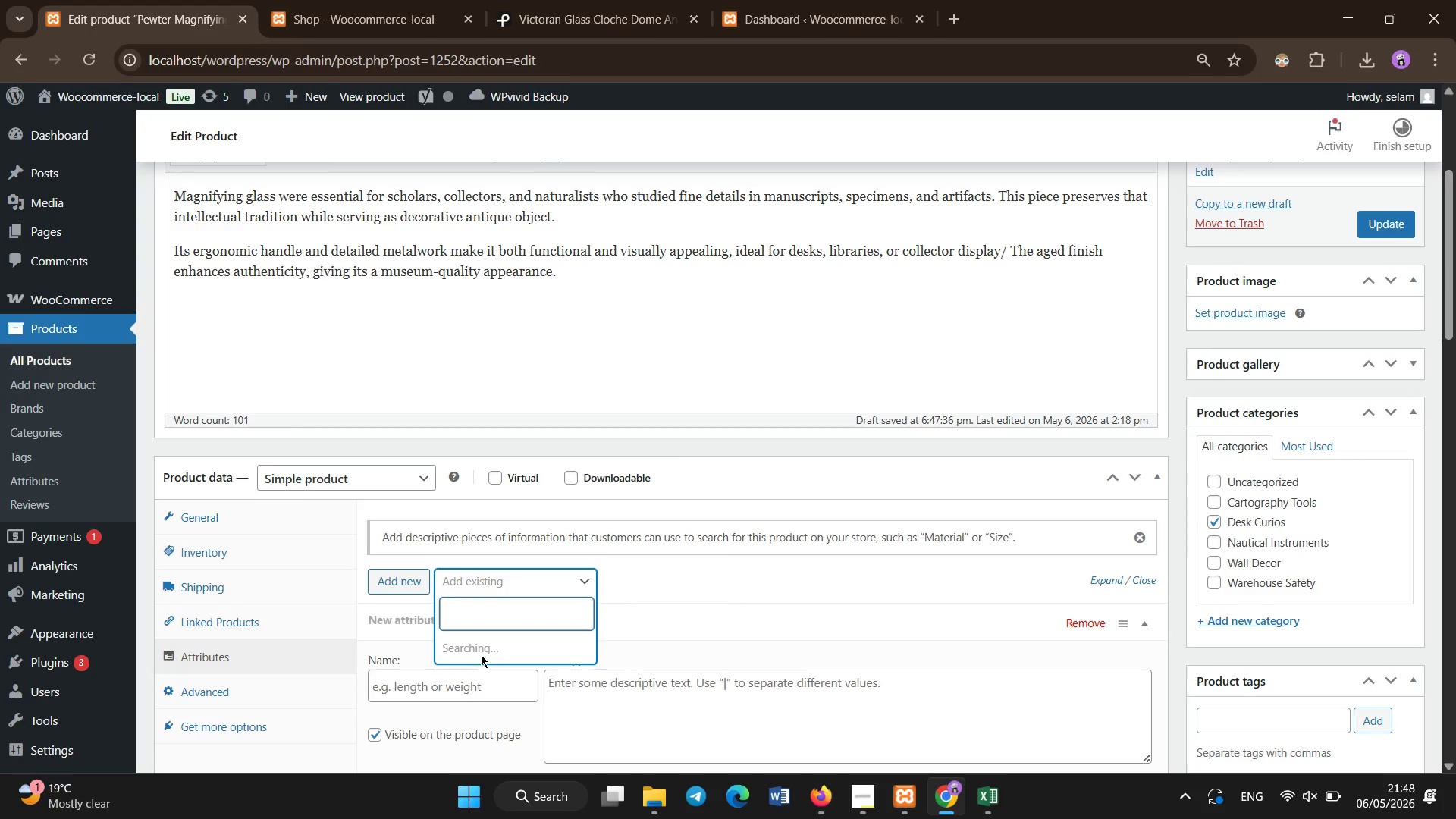 
wait(7.8)
 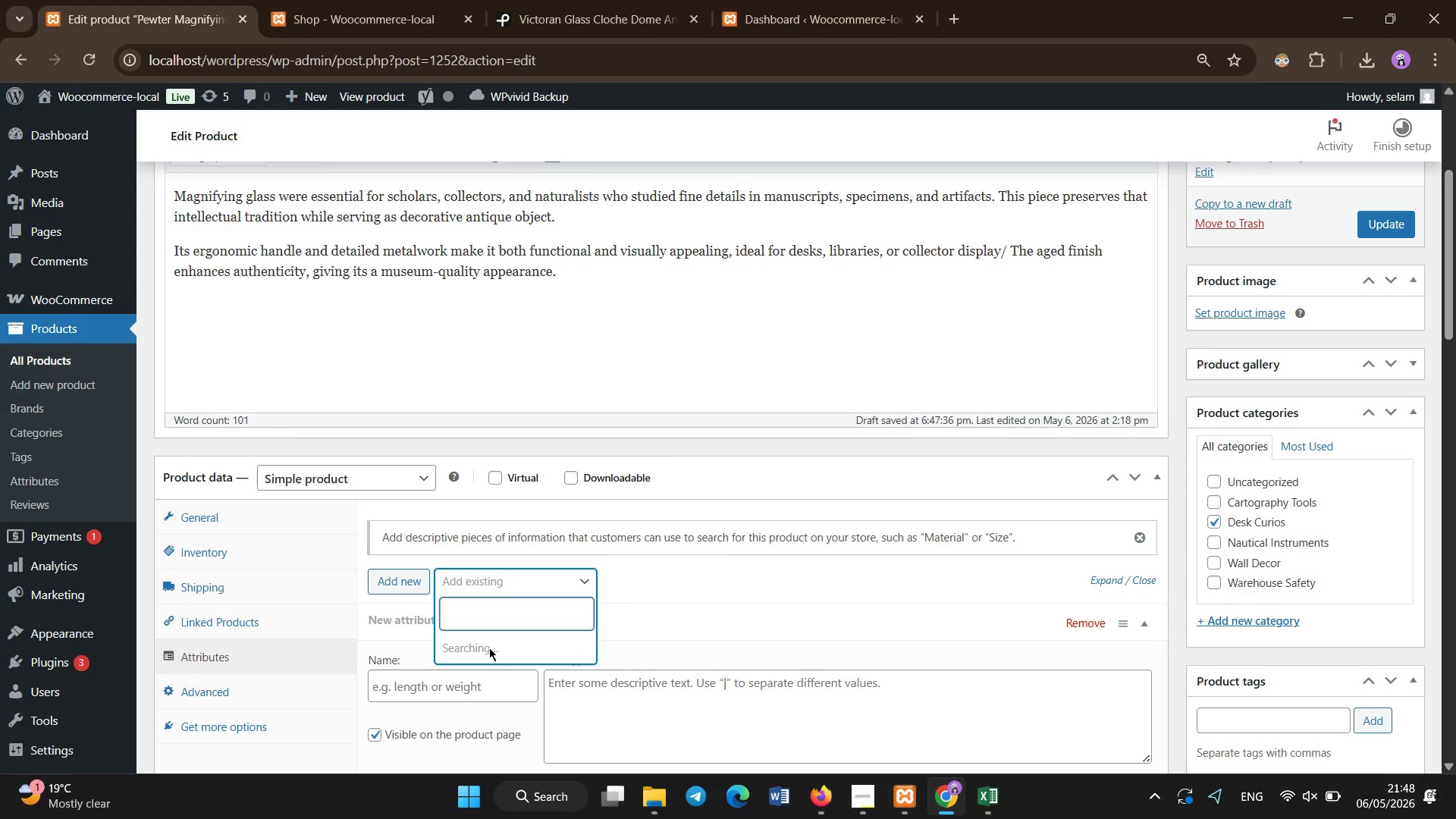 
left_click([485, 667])
 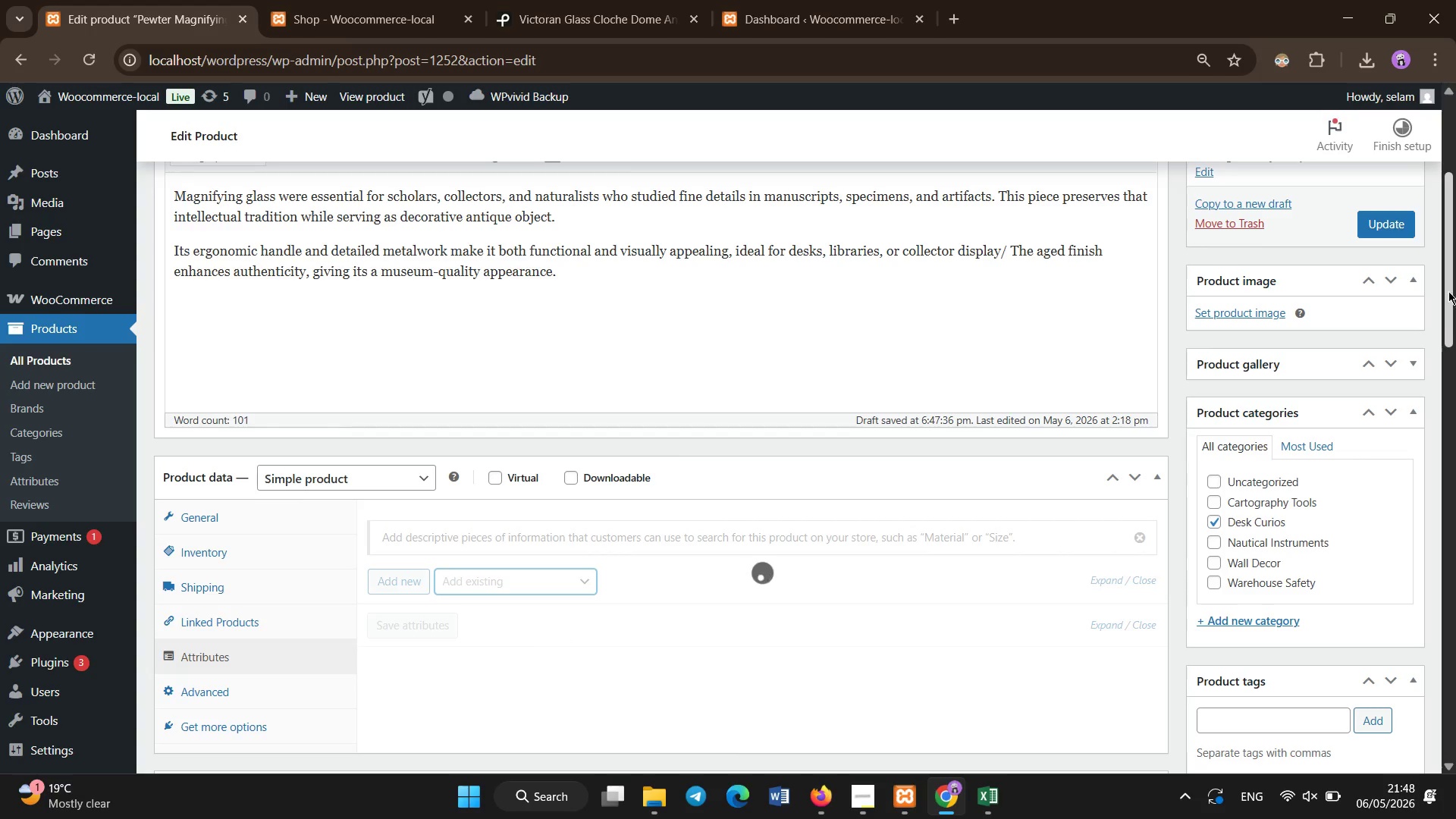 
left_click_drag(start_coordinate=[1447, 286], to_coordinate=[1454, 333])
 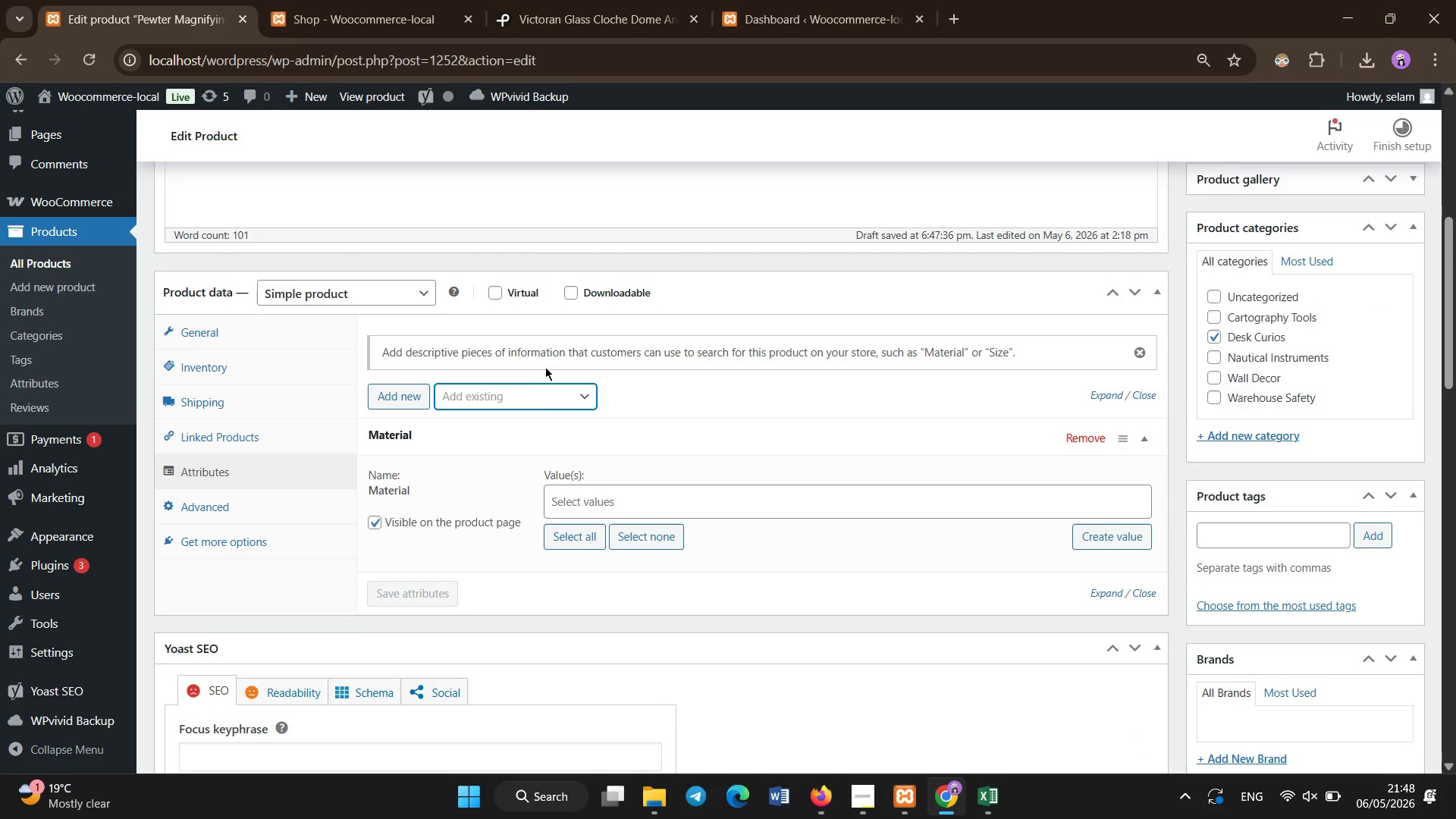 
left_click([540, 388])
 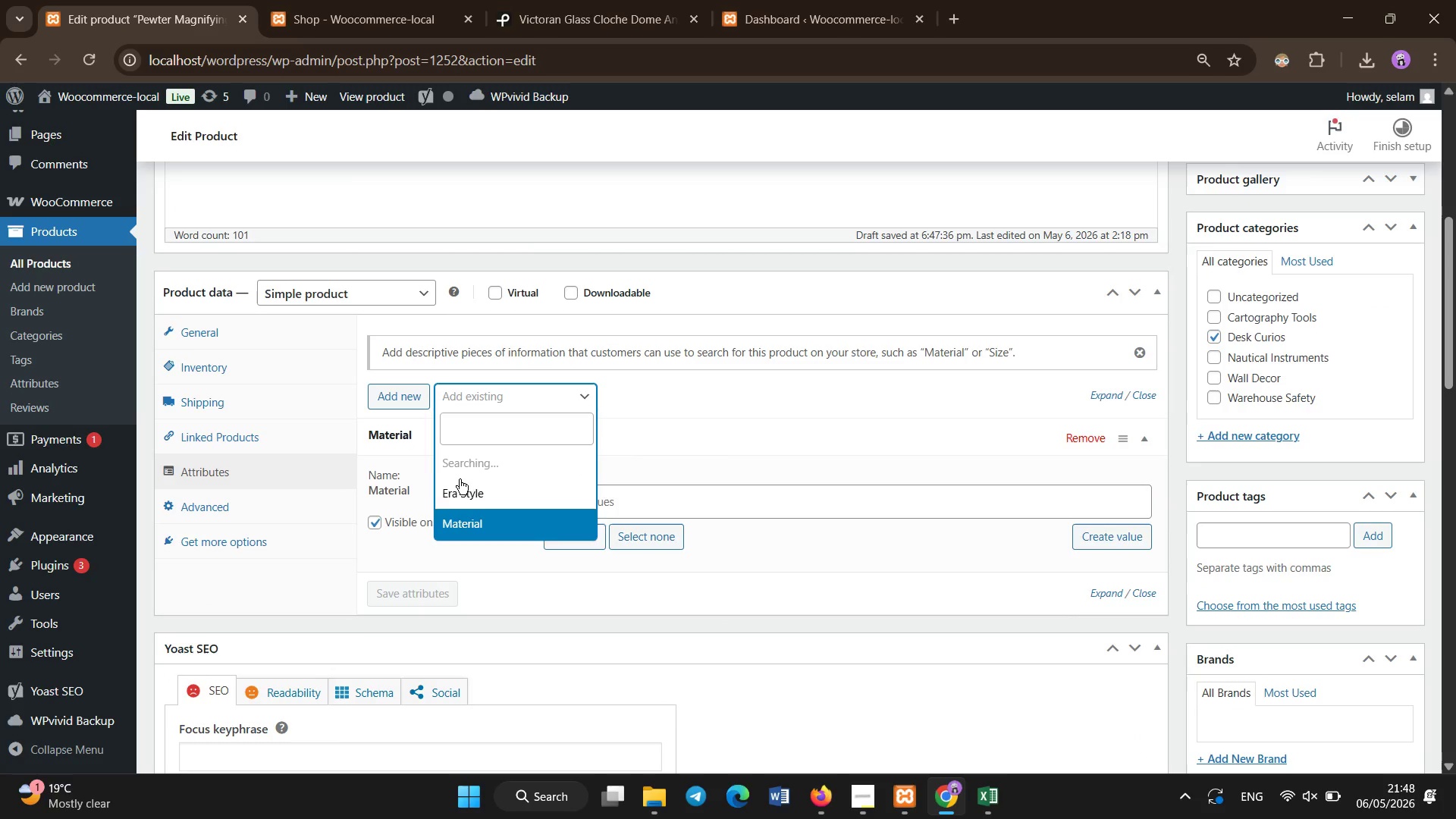 
left_click([469, 494])
 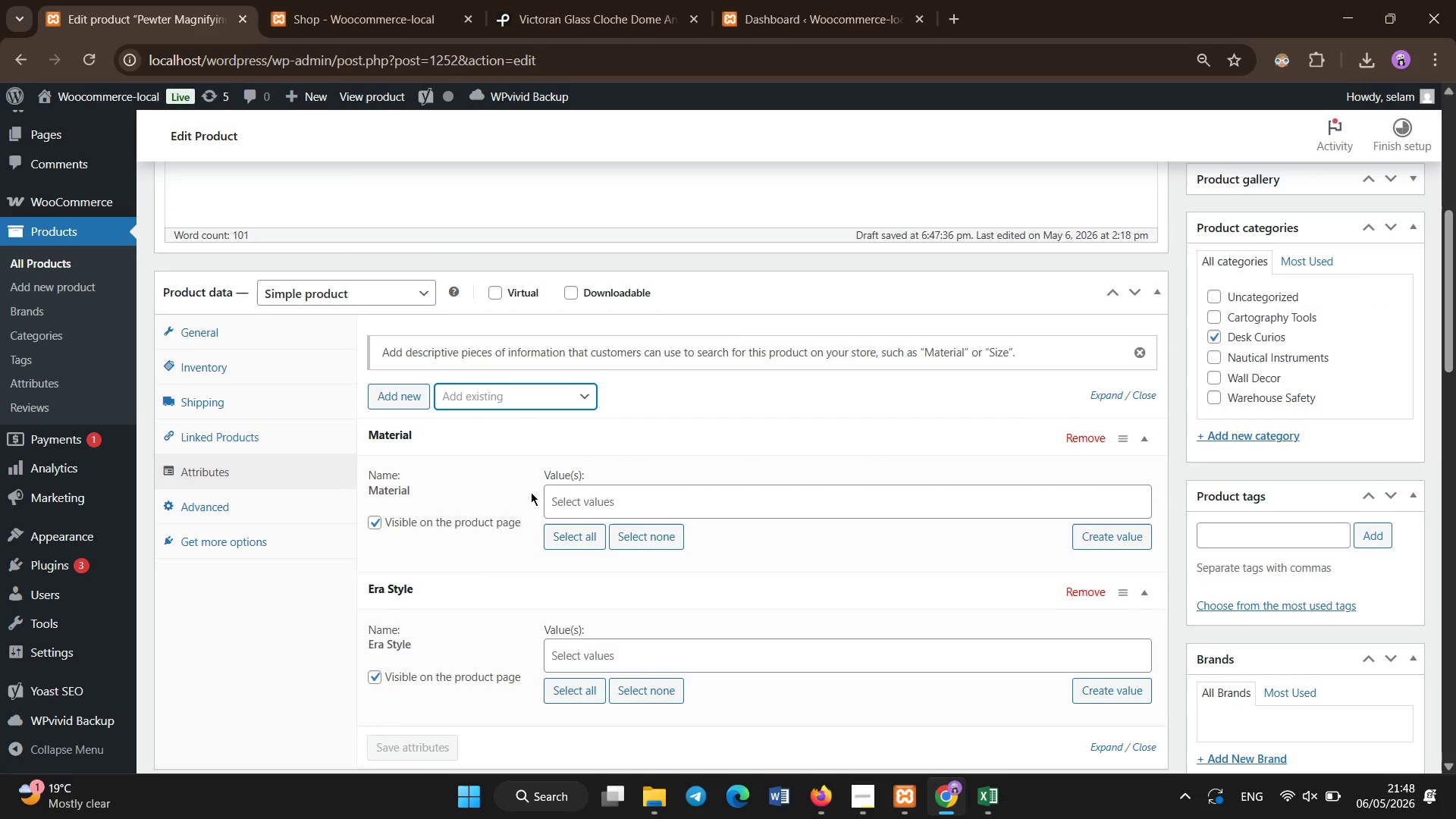 
left_click([566, 494])
 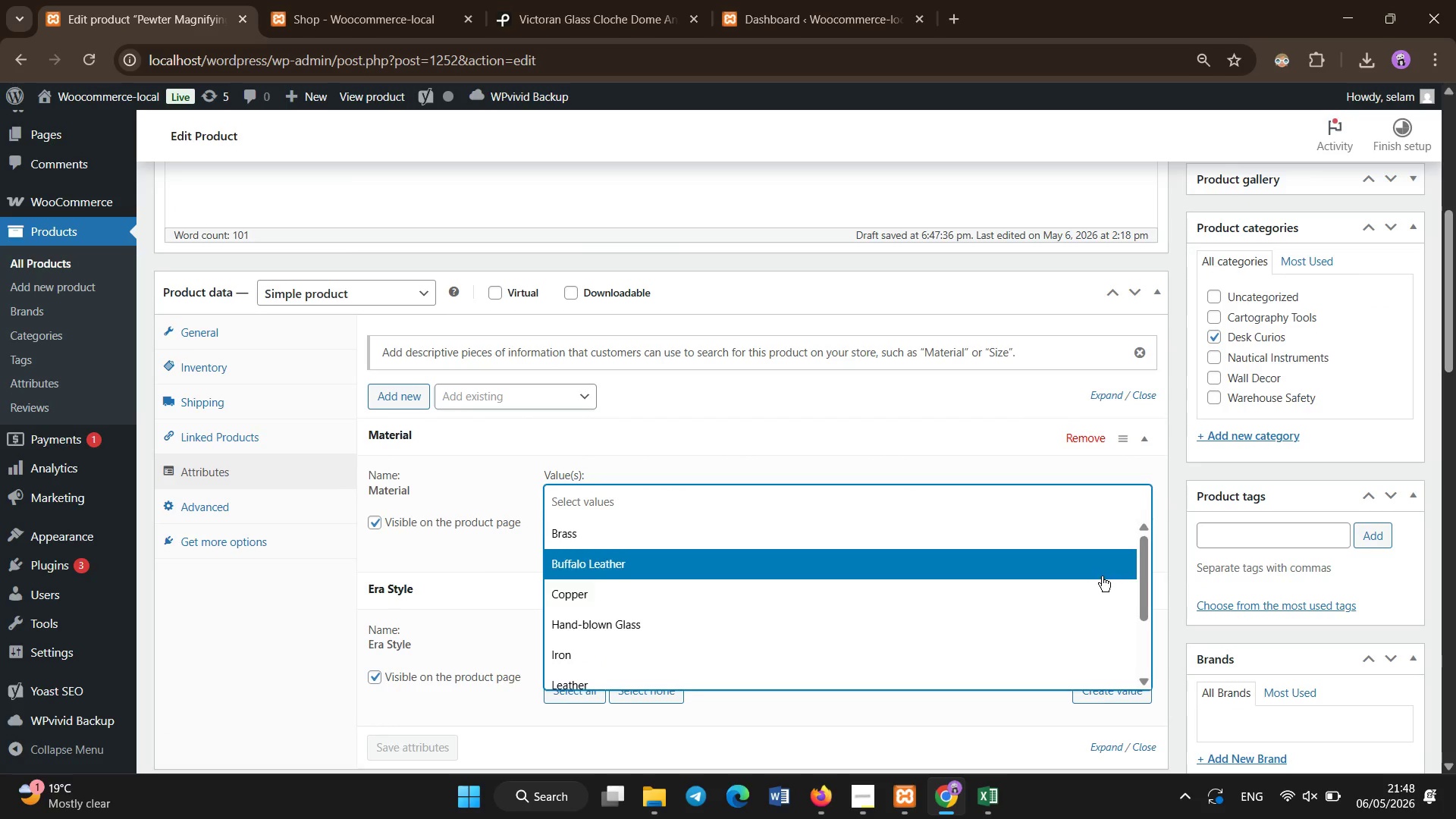 
left_click_drag(start_coordinate=[1143, 579], to_coordinate=[1155, 658])
 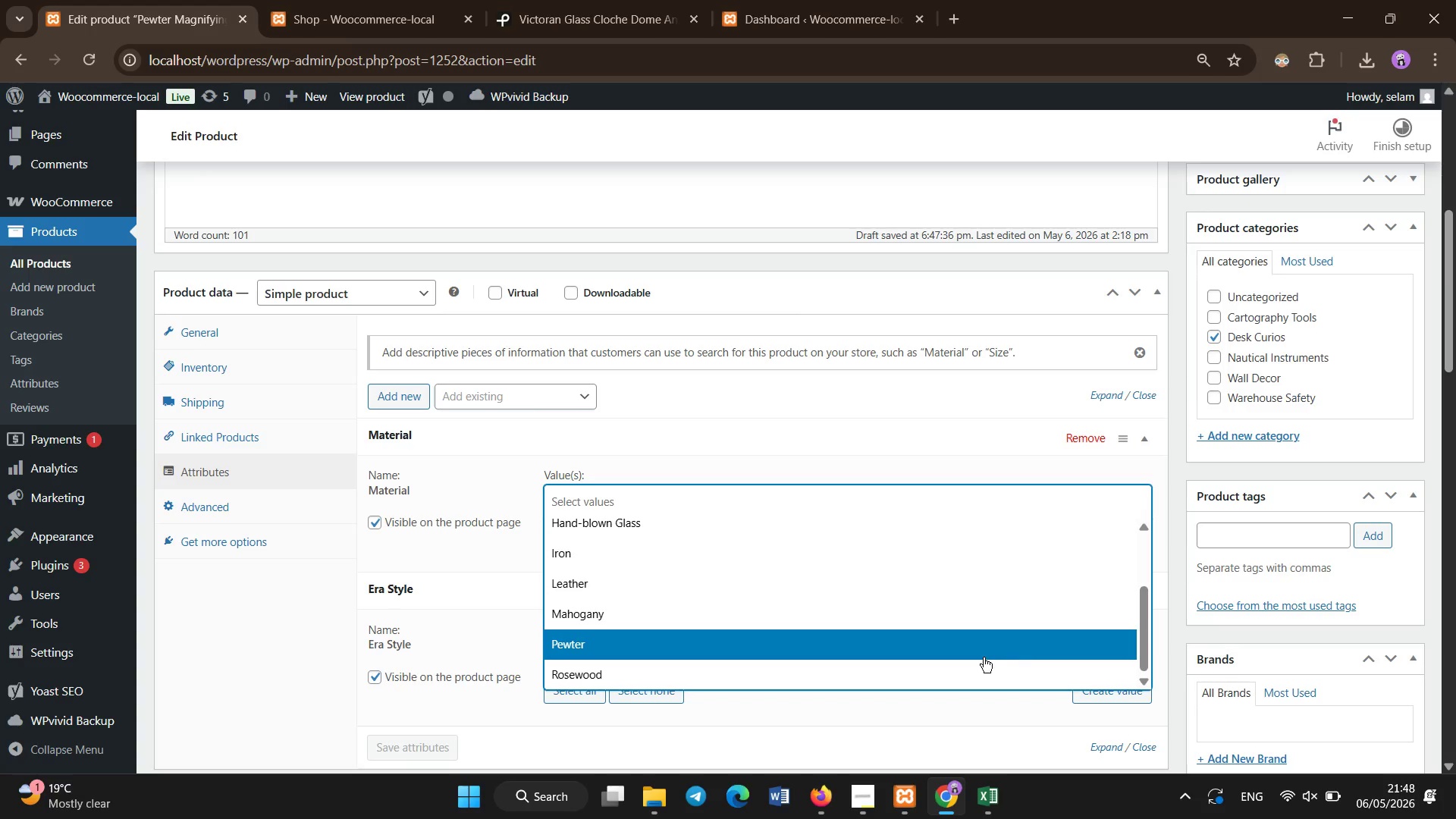 
left_click([984, 657])
 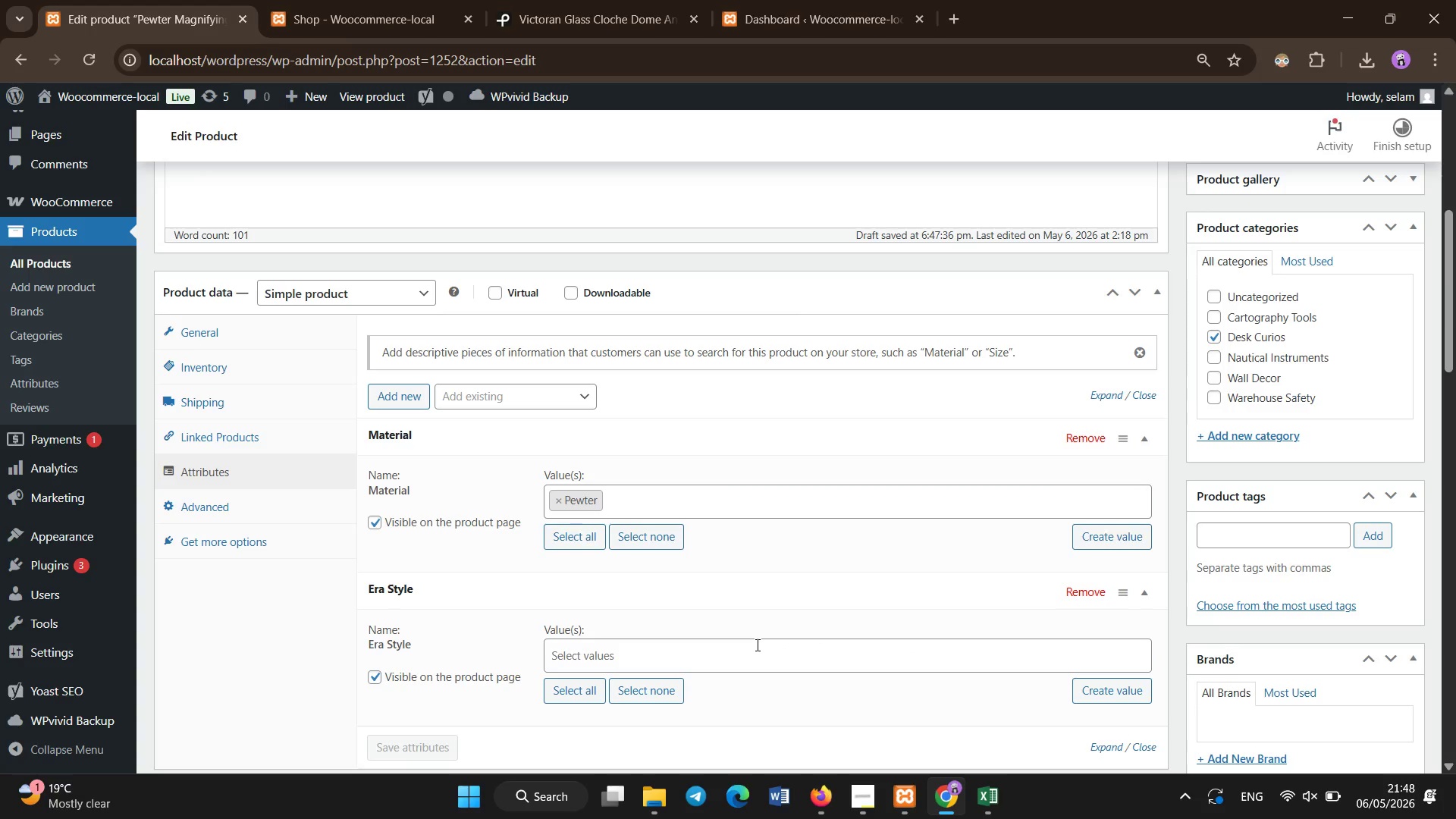 
left_click([758, 645])
 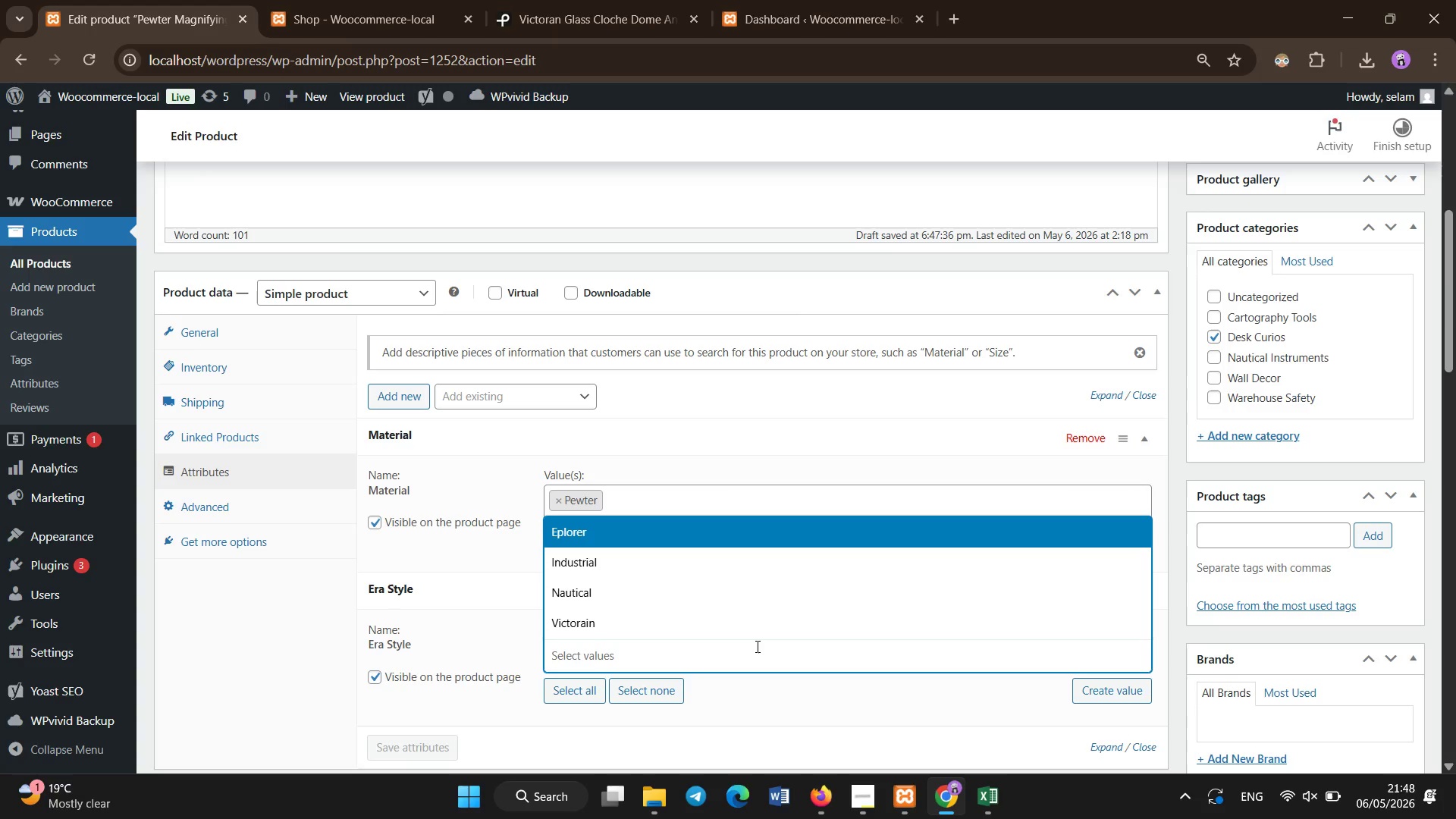 
left_click([690, 629])
 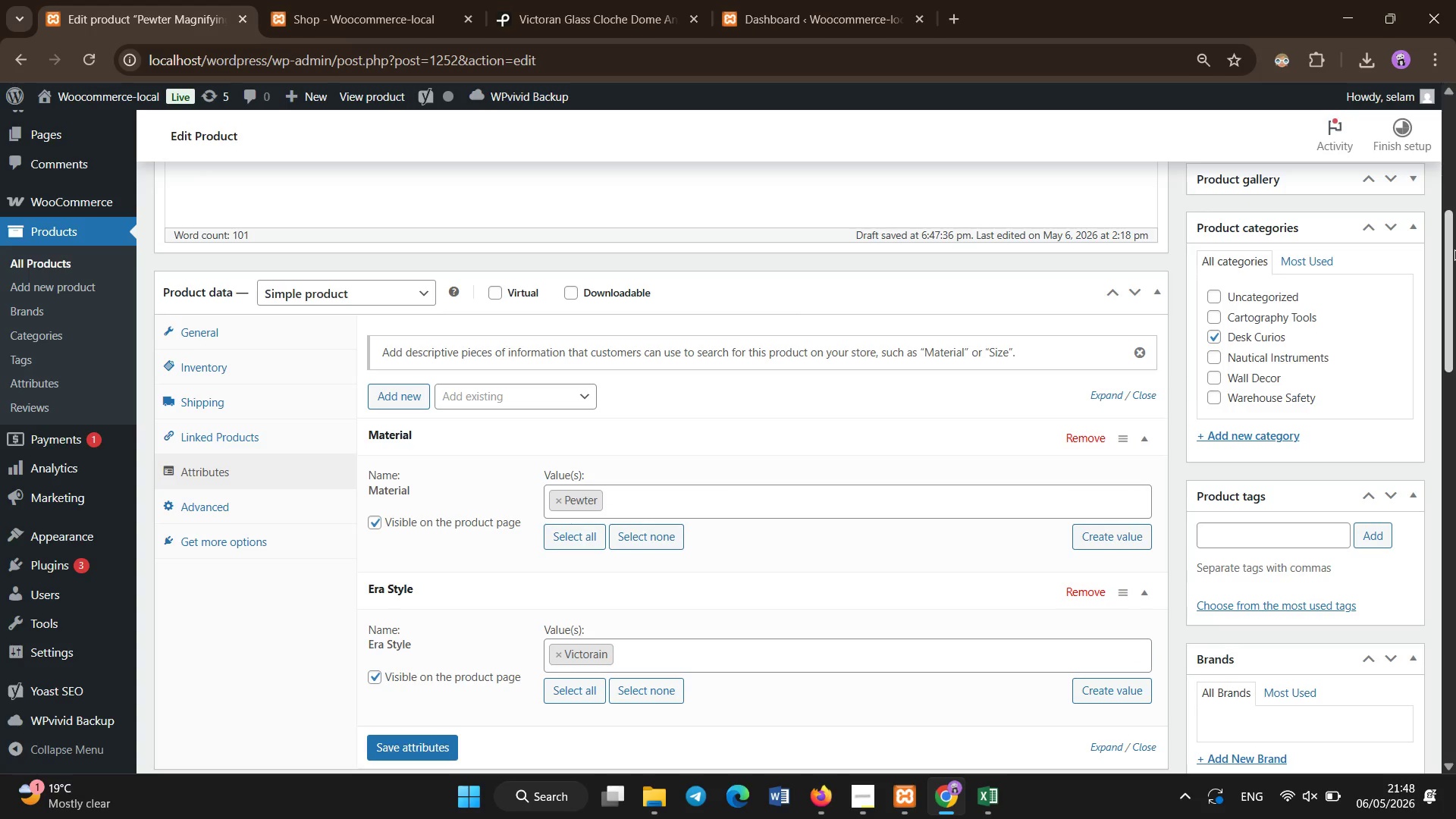 
left_click_drag(start_coordinate=[1453, 249], to_coordinate=[1455, 140])
 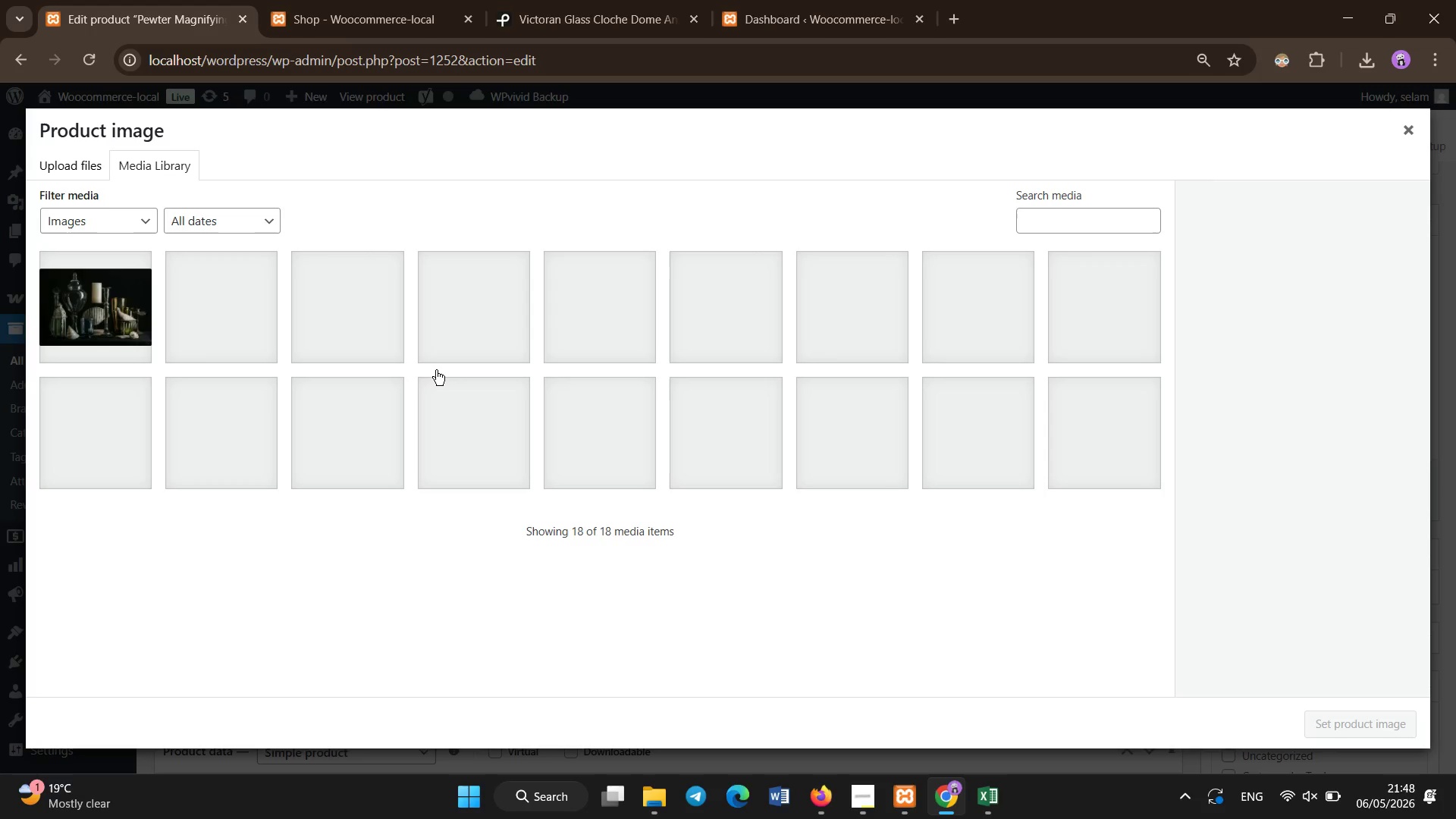 
wait(7.52)
 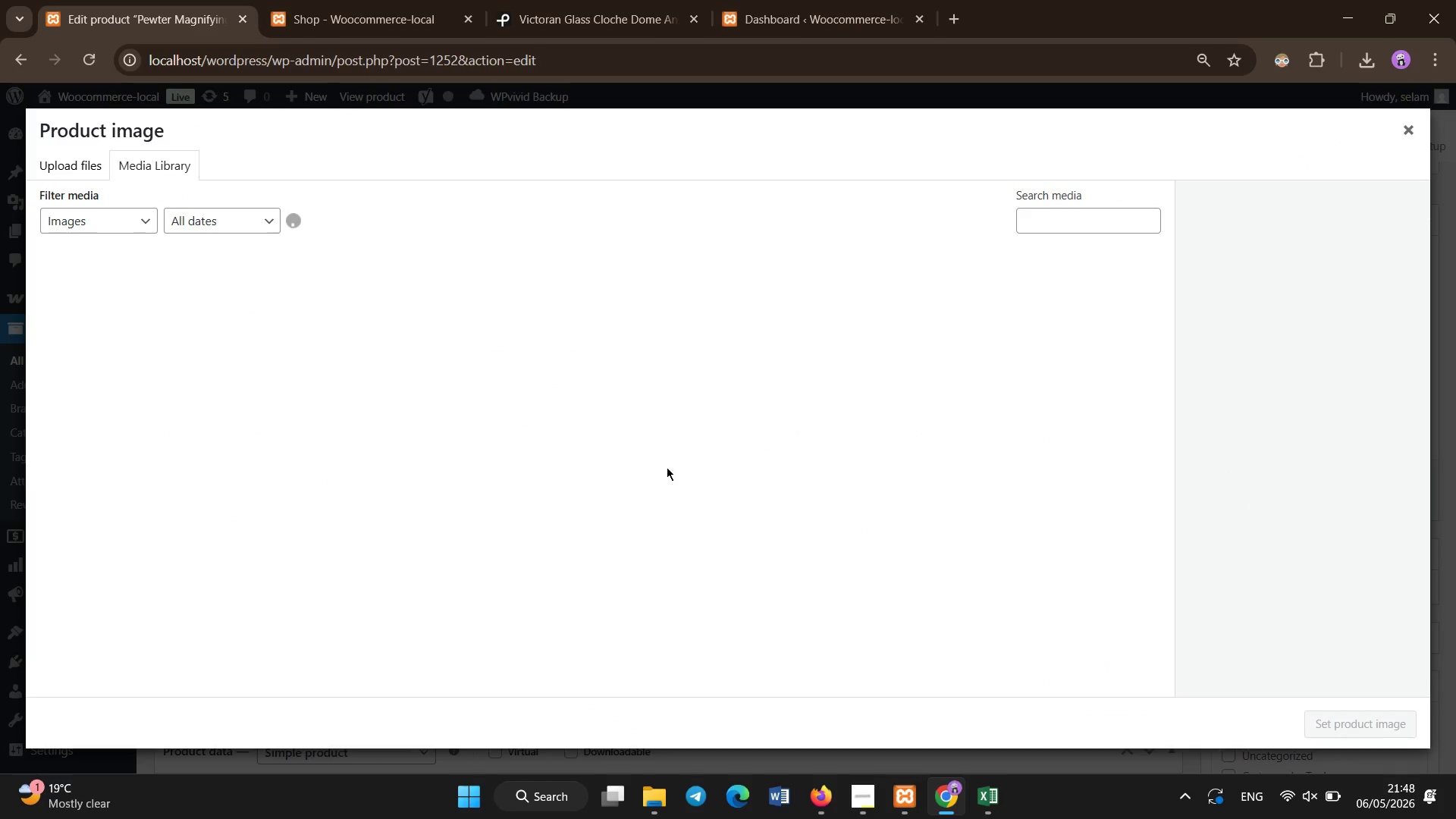 
mouse_move([409, 328])
 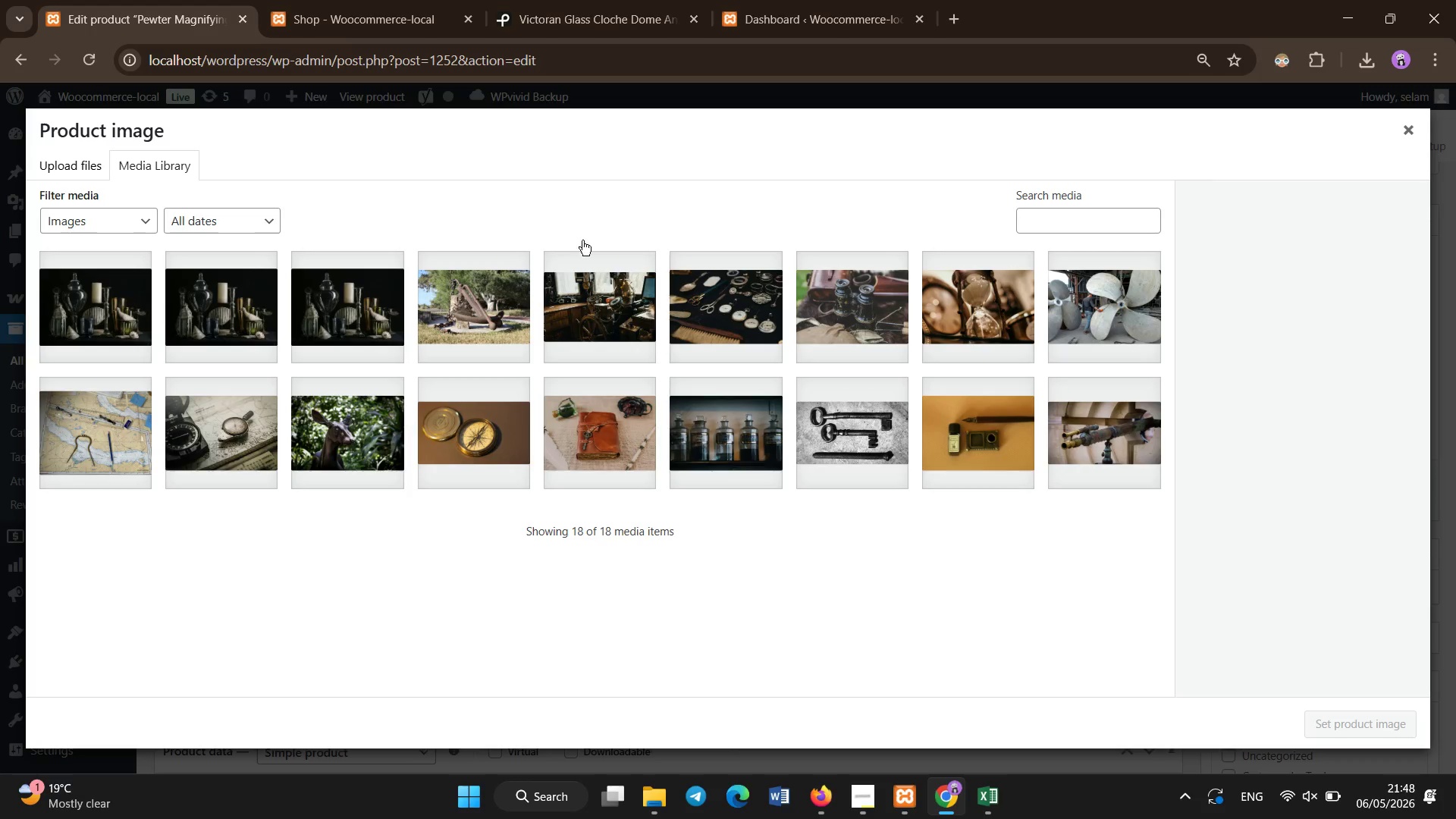 
left_click([614, 0])
 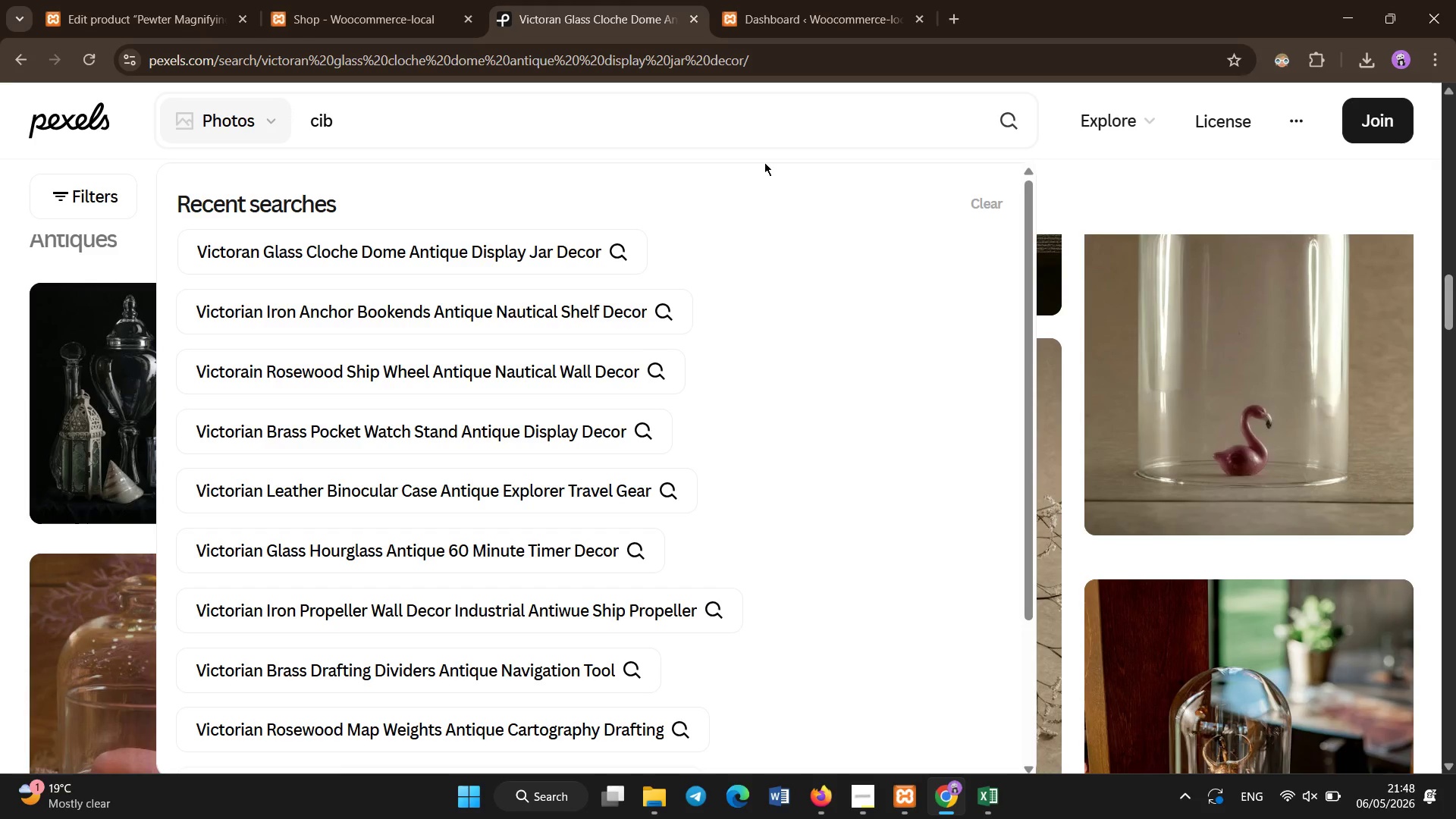 
left_click([735, 115])
 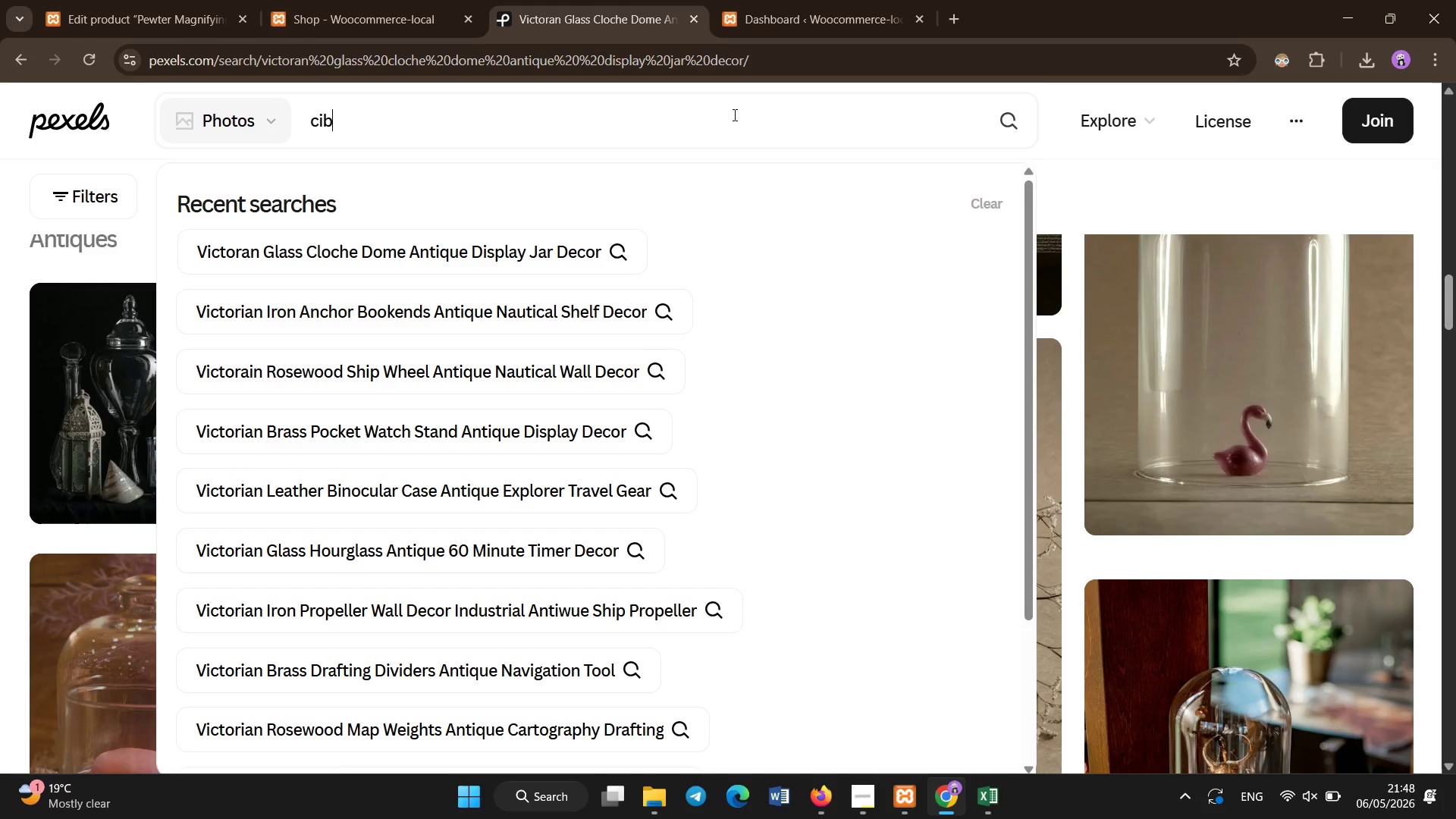 
key(Control+A)
 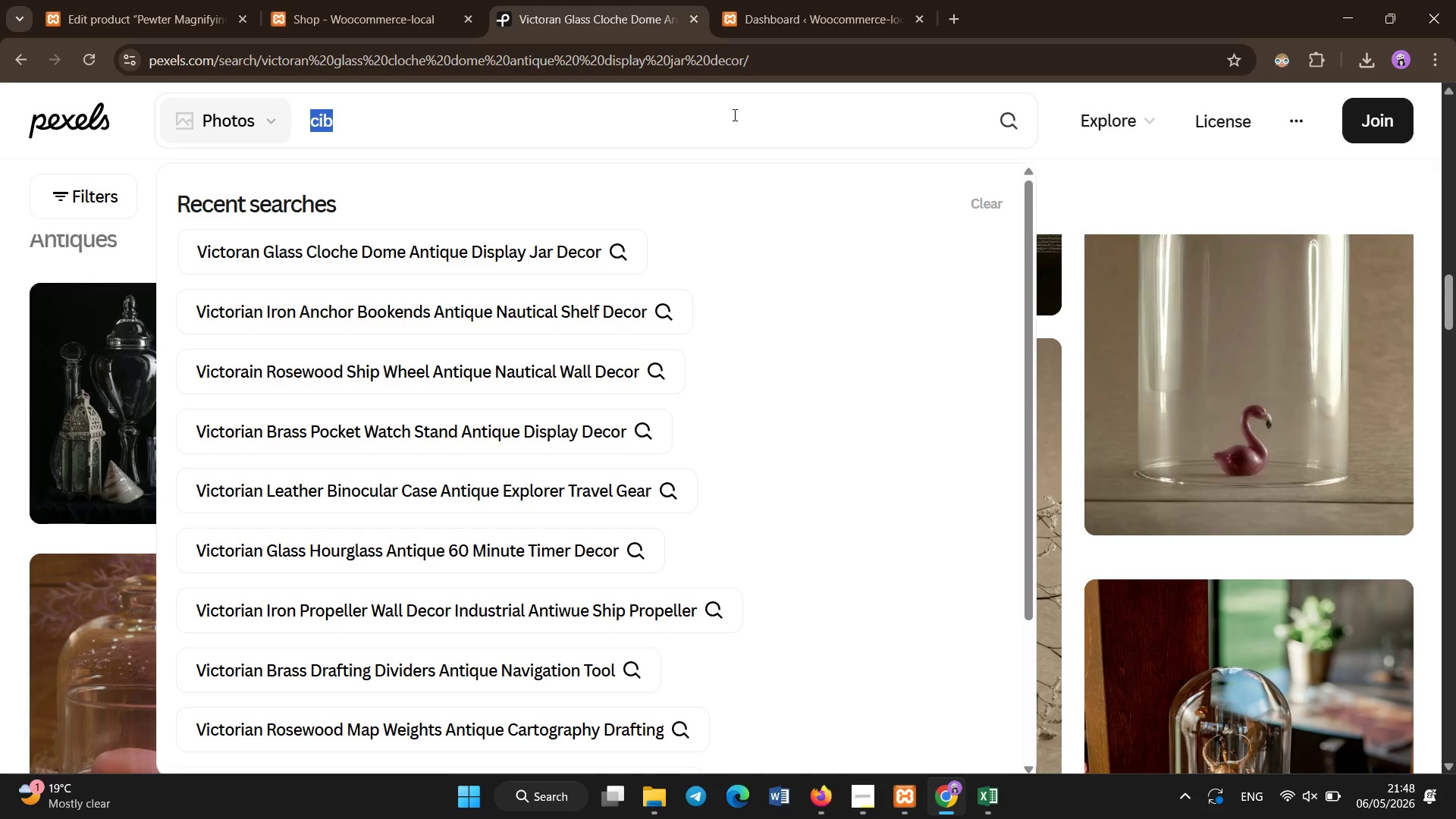 
key(Backspace)
type(victorian pewter magnifying glass antique scholar tool decor)
 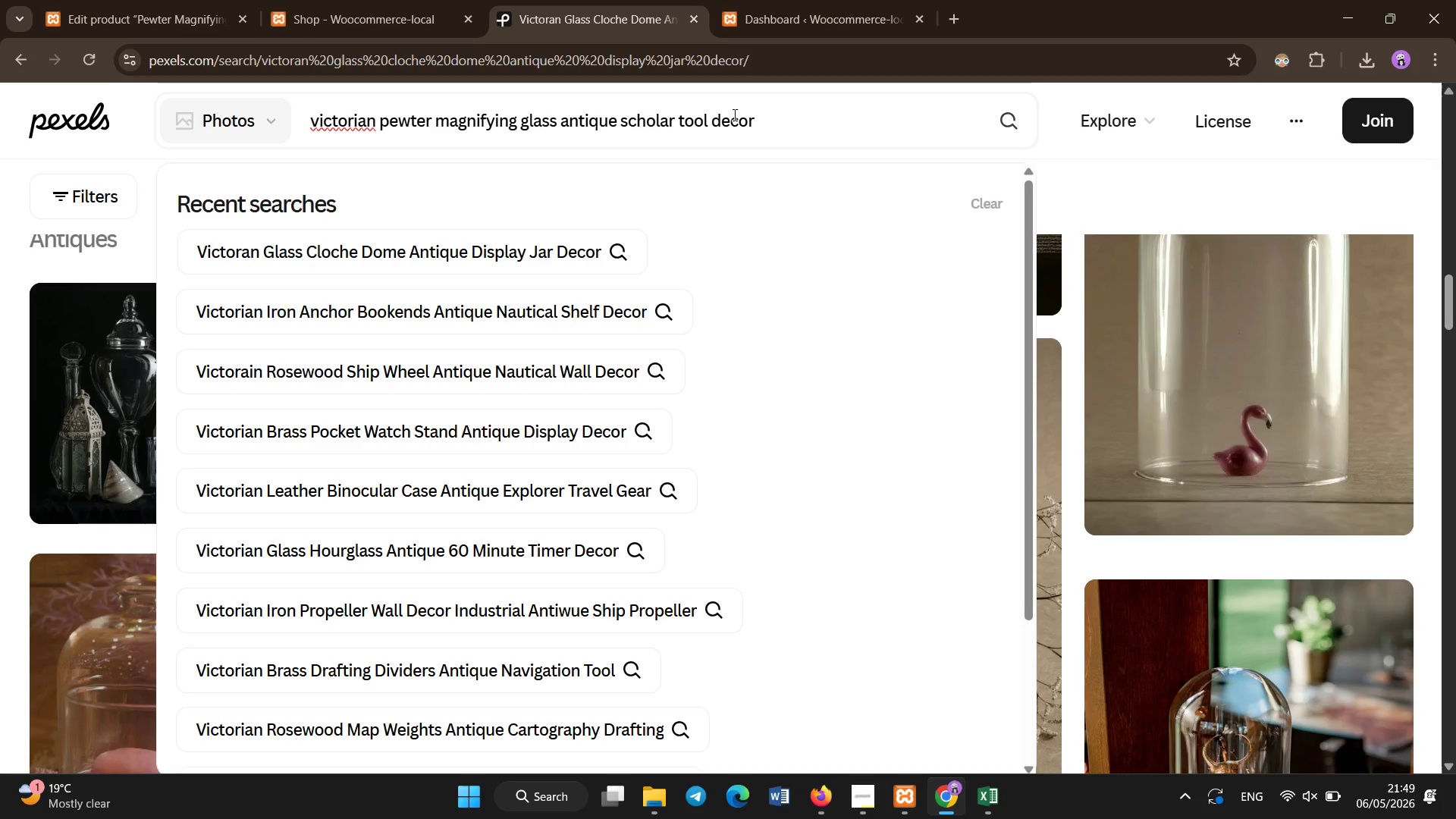 
key(Control+A)
 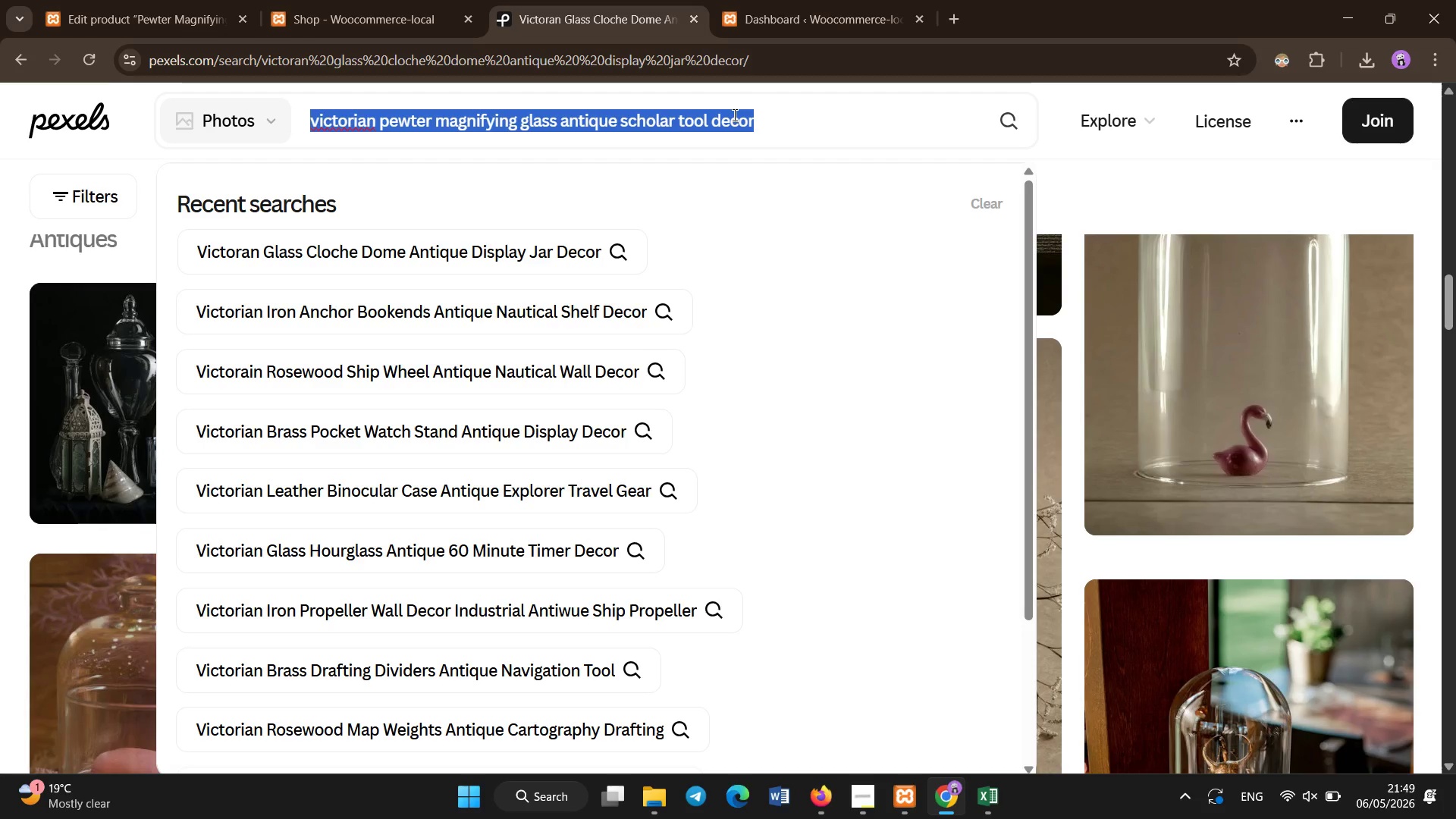 
key(Control+C)
 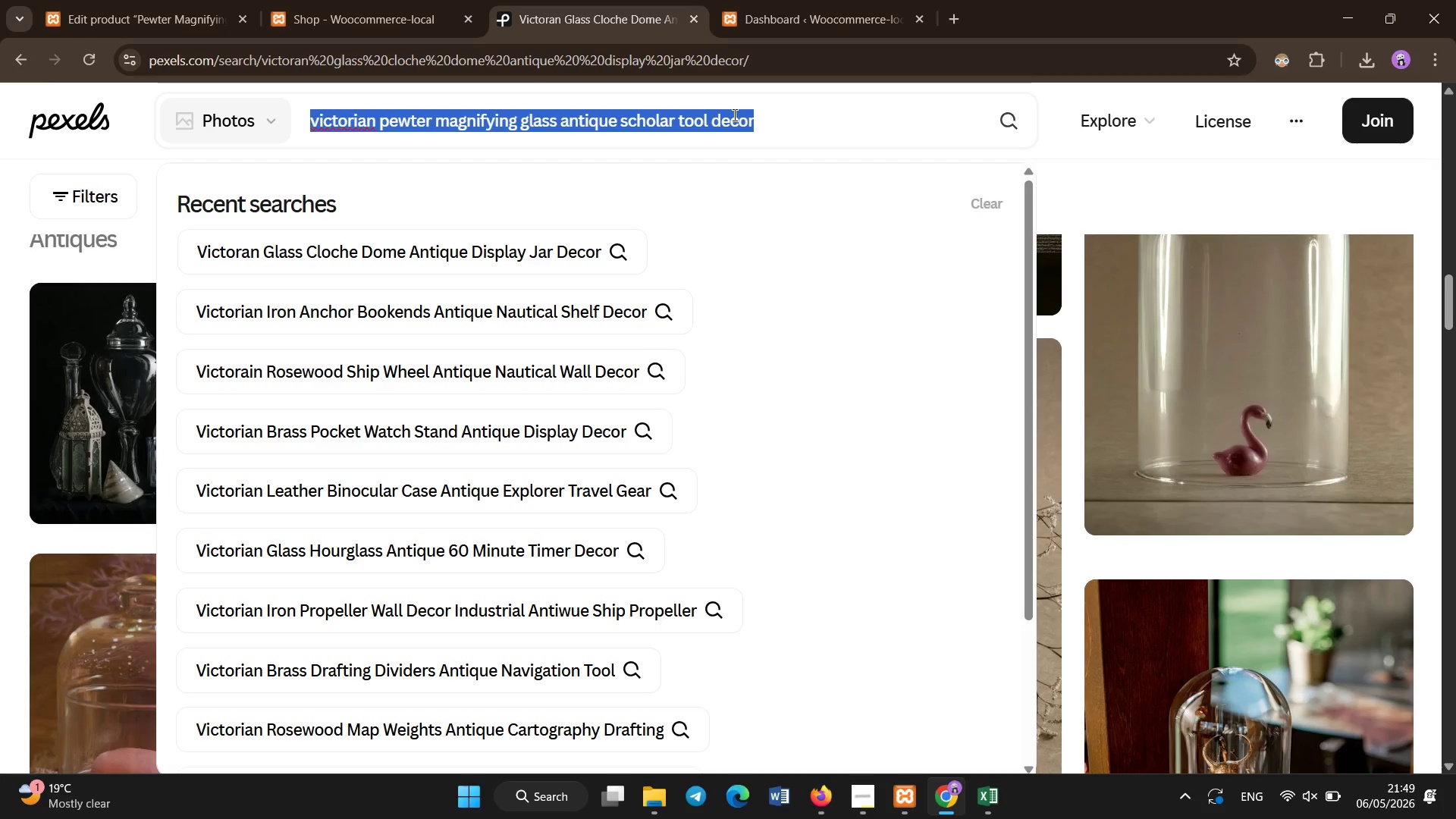 
key(Enter)
 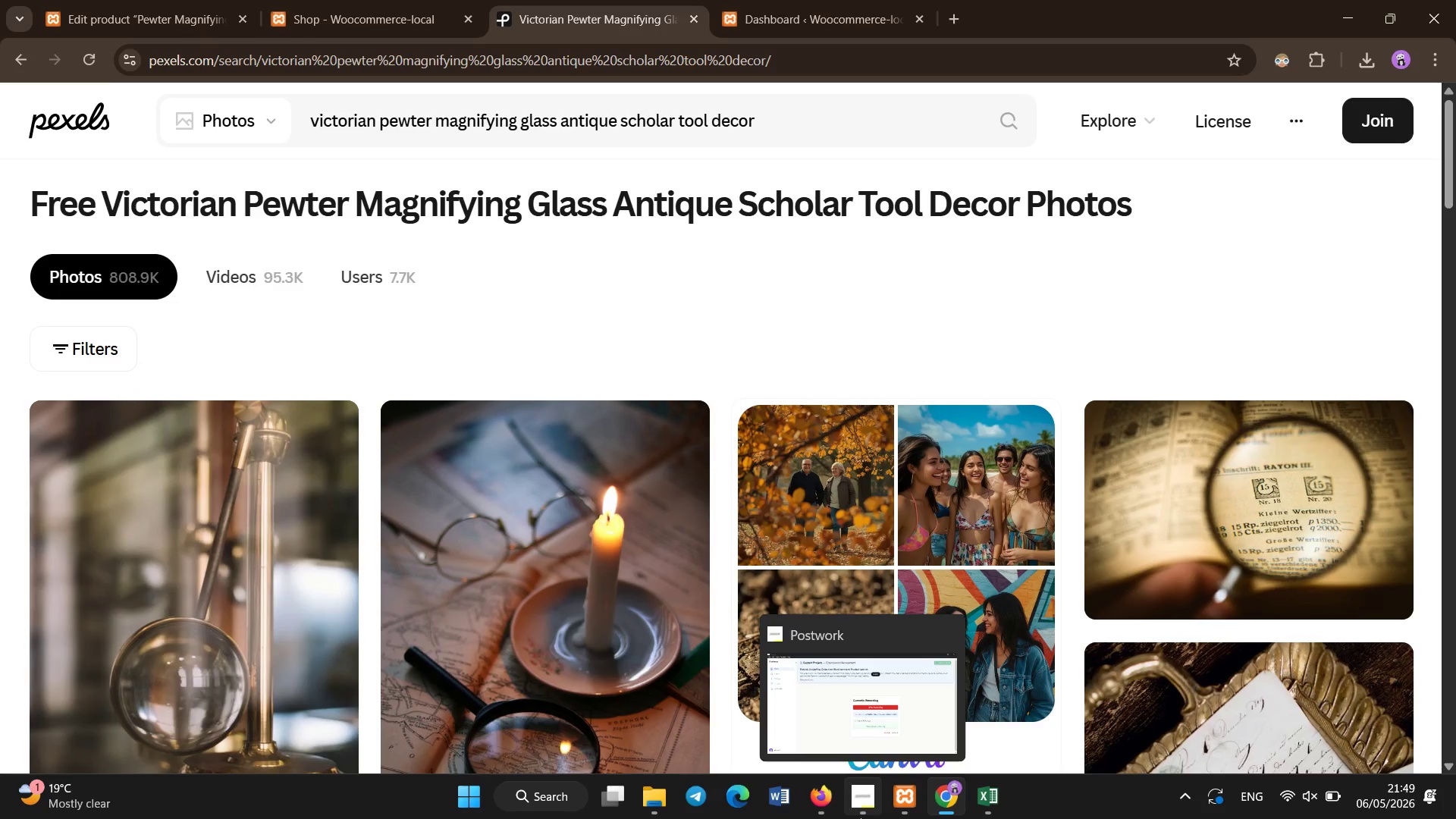 
wait(7.3)
 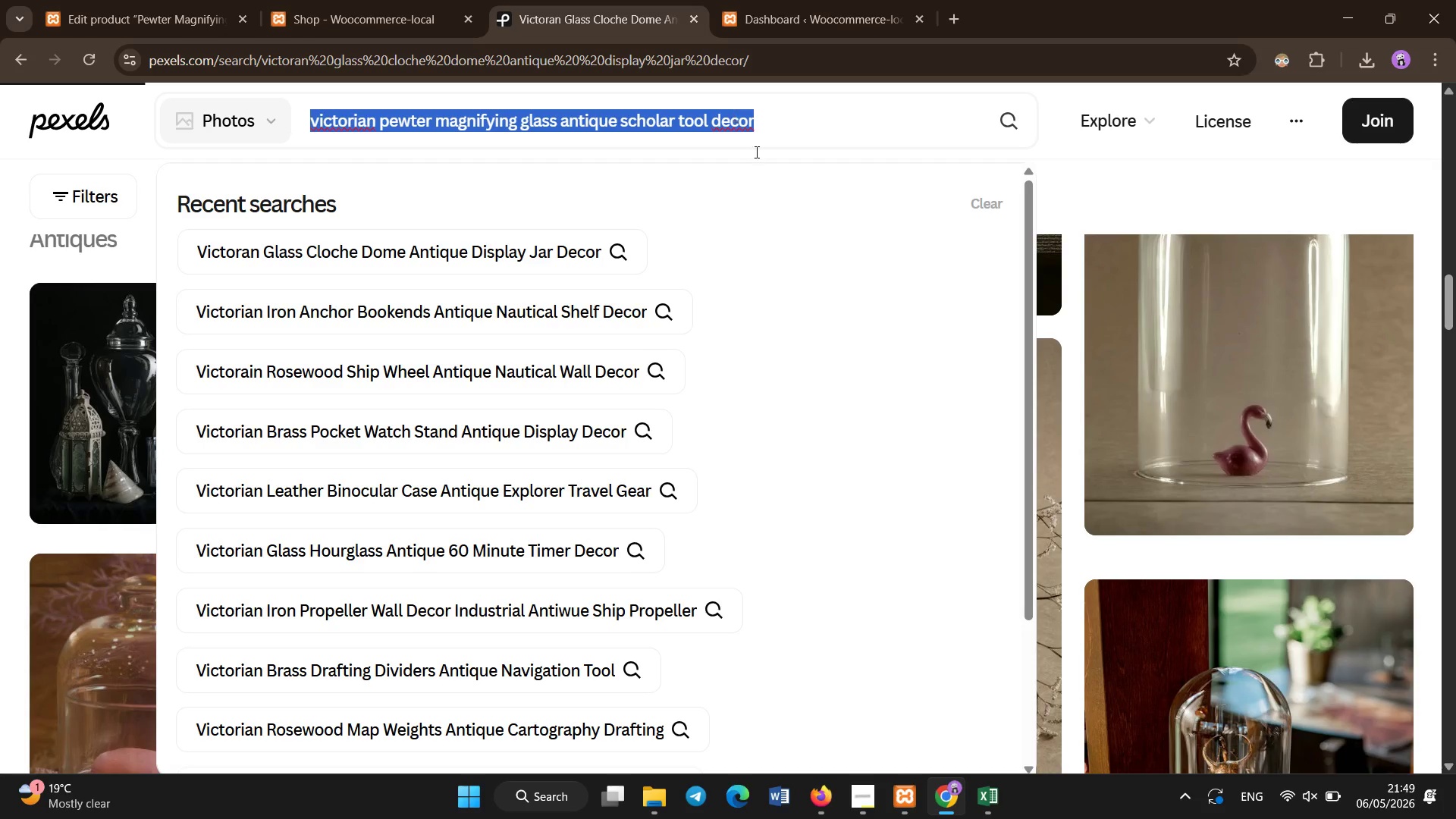 
left_click([1295, 577])
 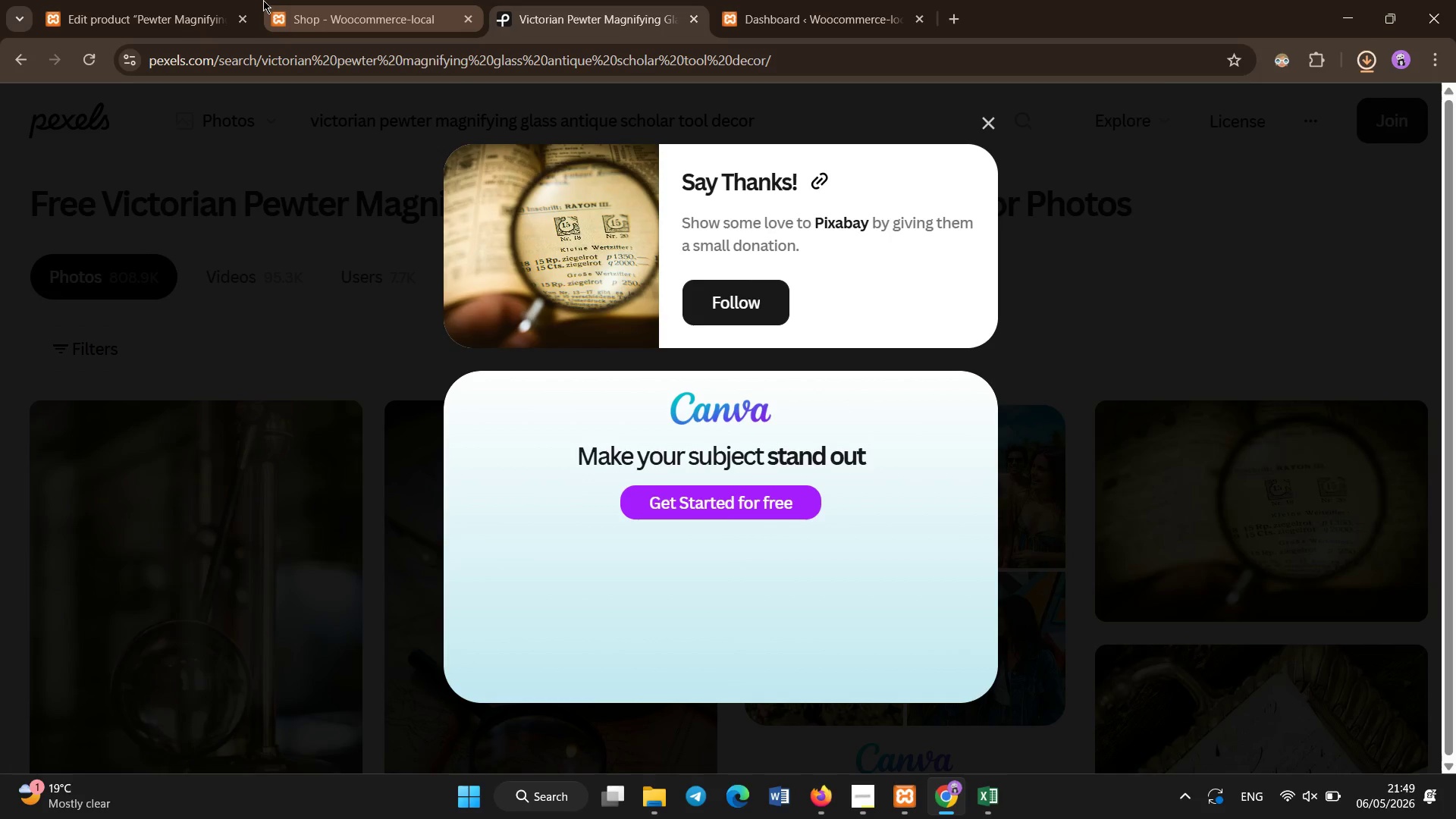 
left_click([225, 0])
 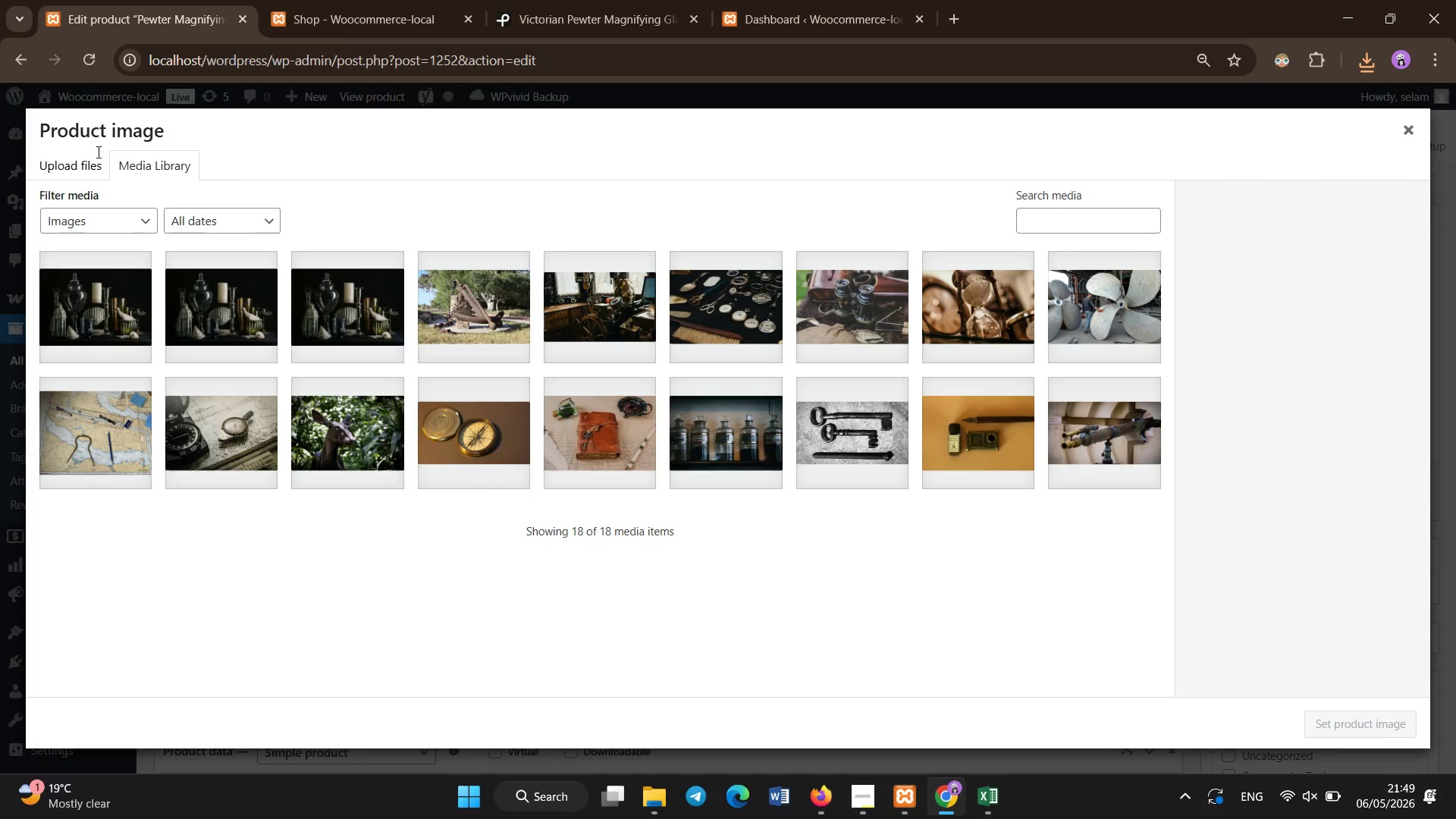 
left_click([77, 163])
 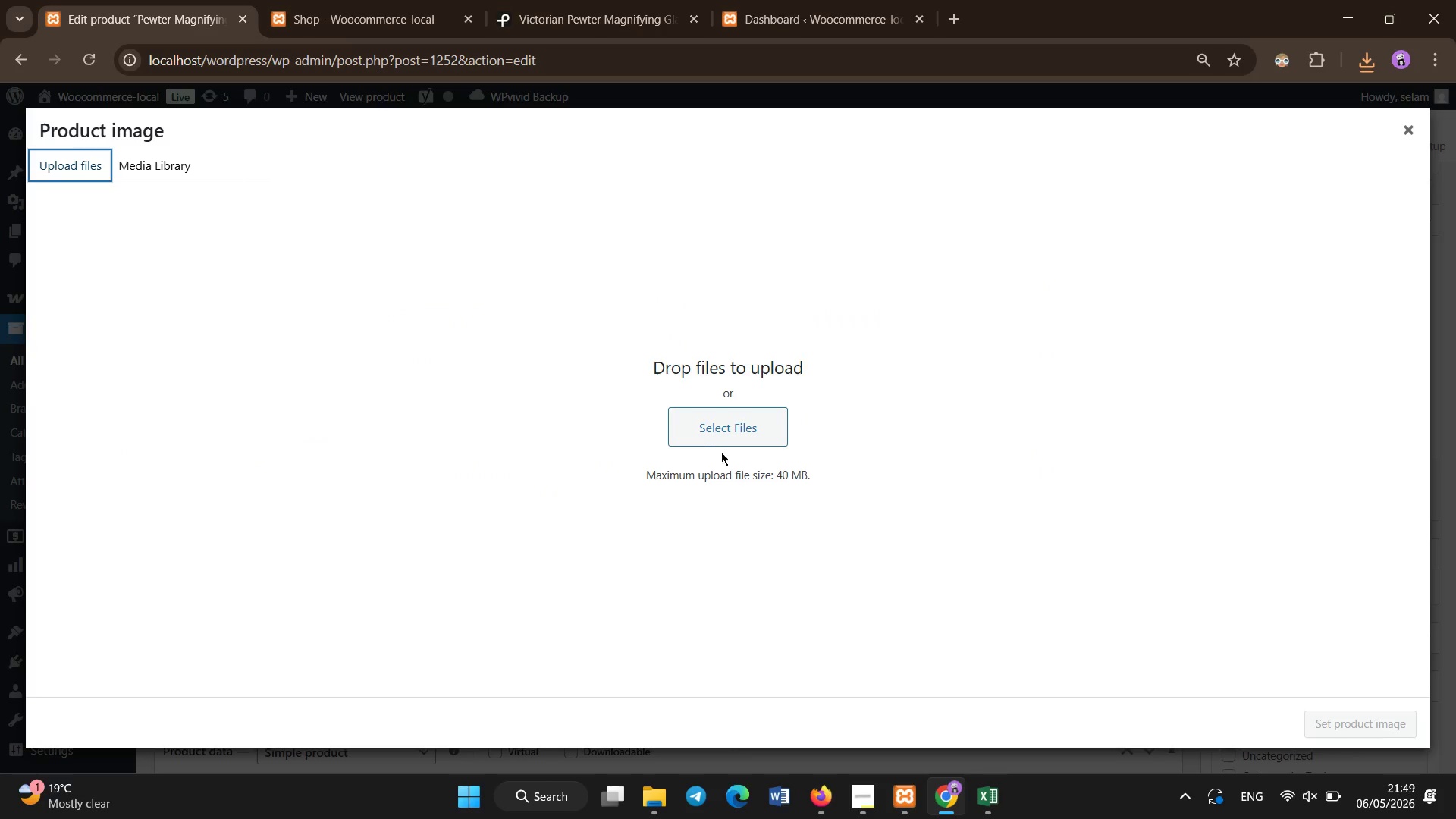 
left_click([715, 416])
 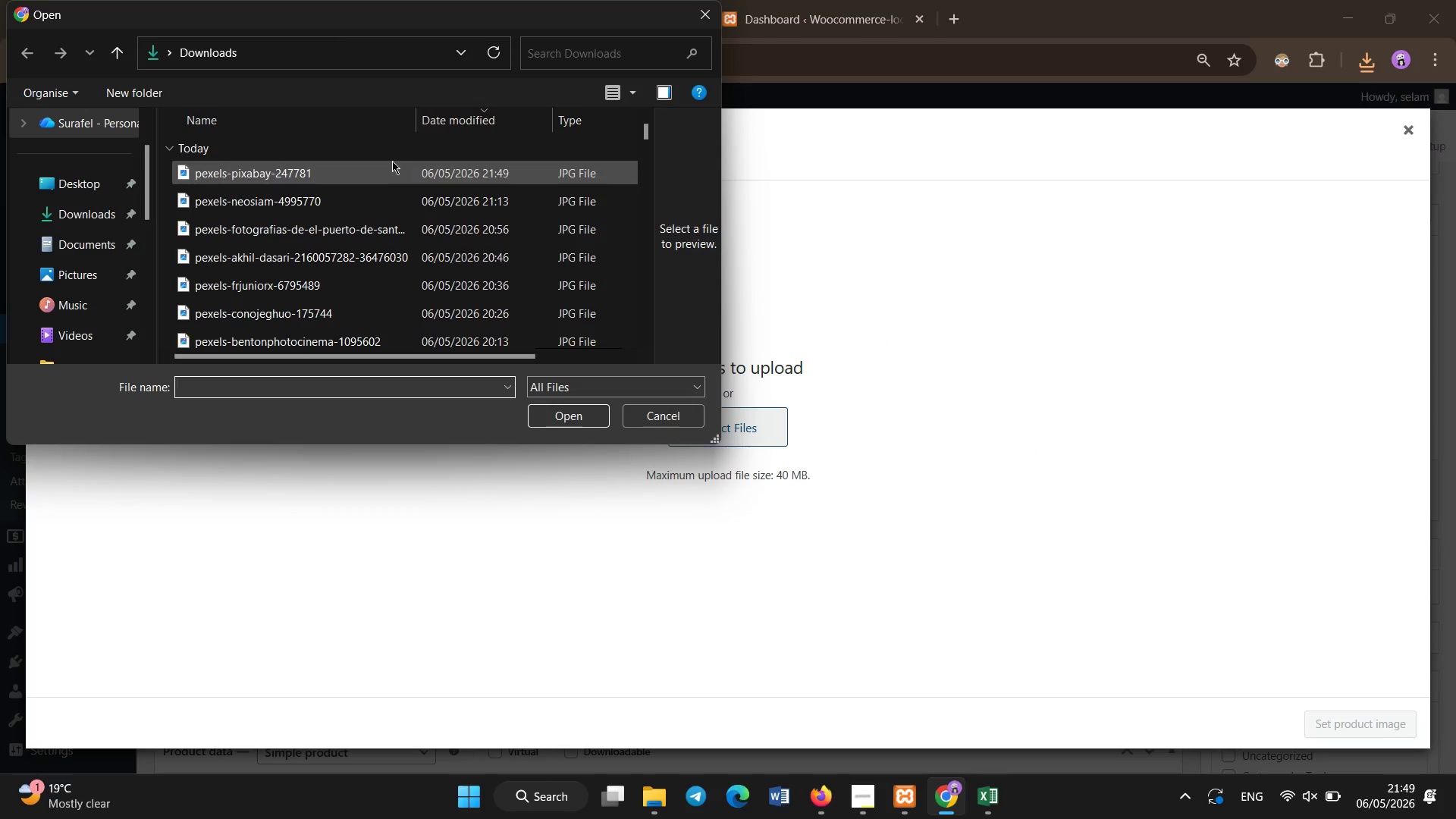 
double_click([384, 174])
 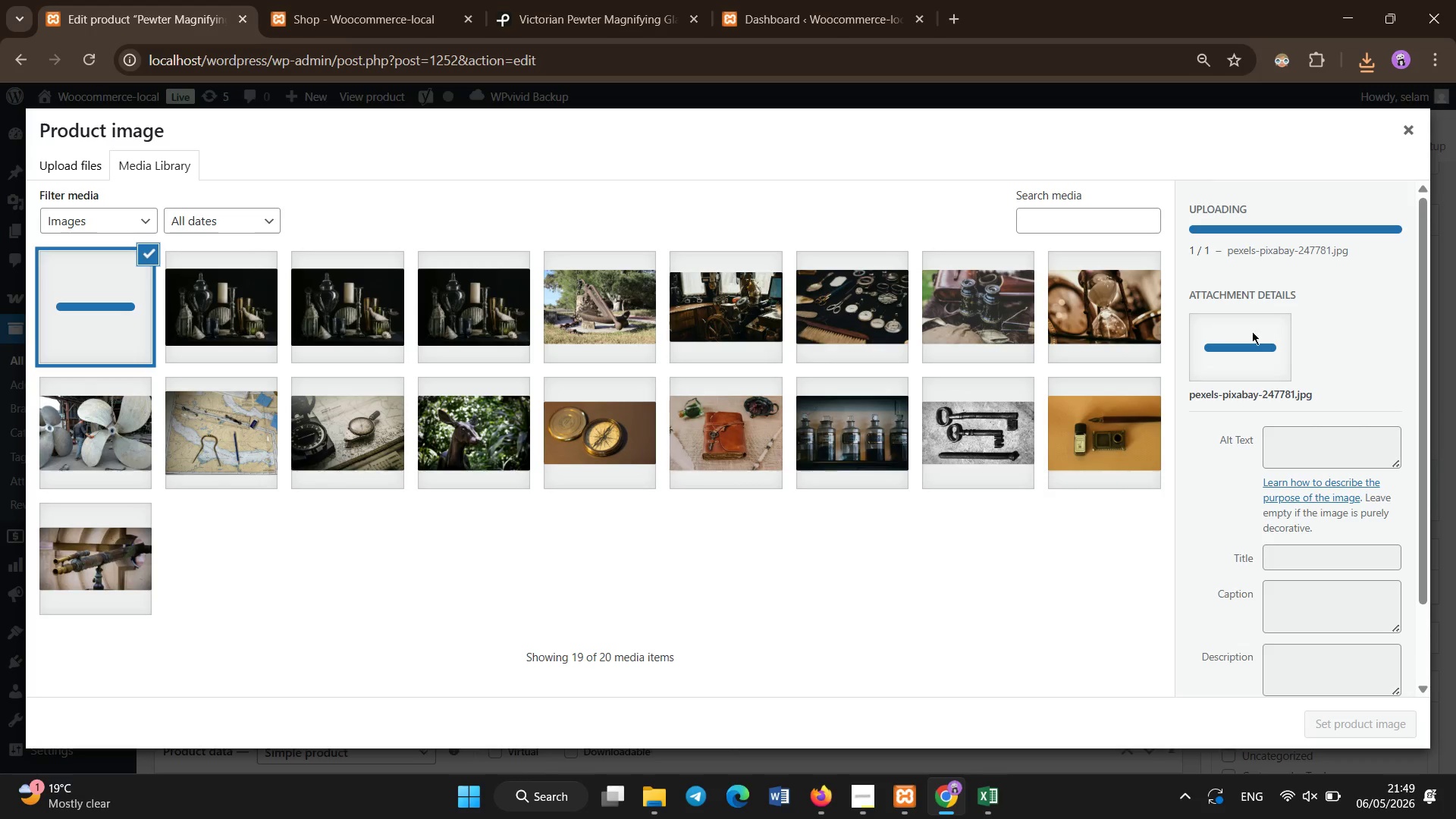 
left_click([1310, 430])
 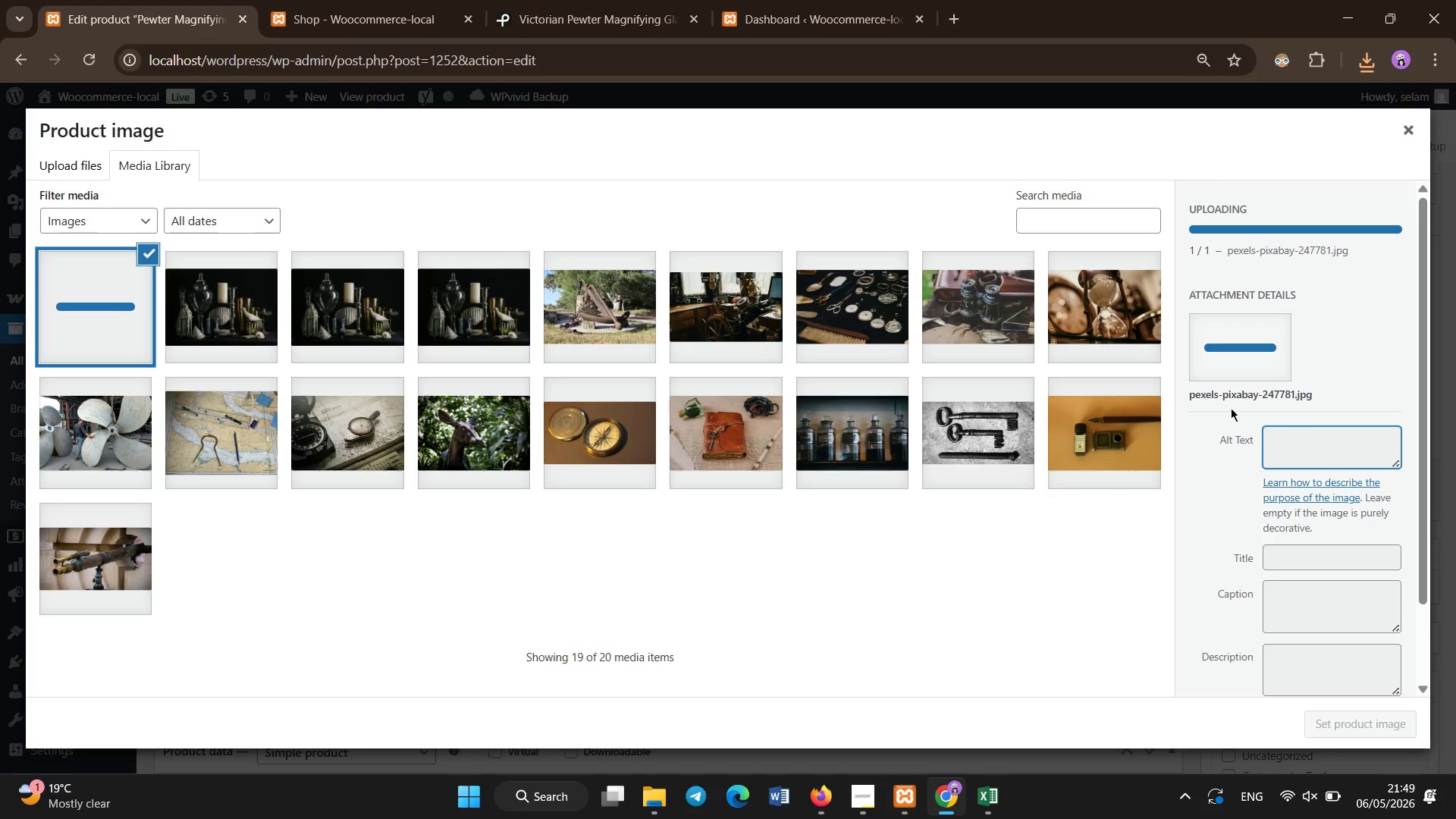 
left_click([1222, 405])
 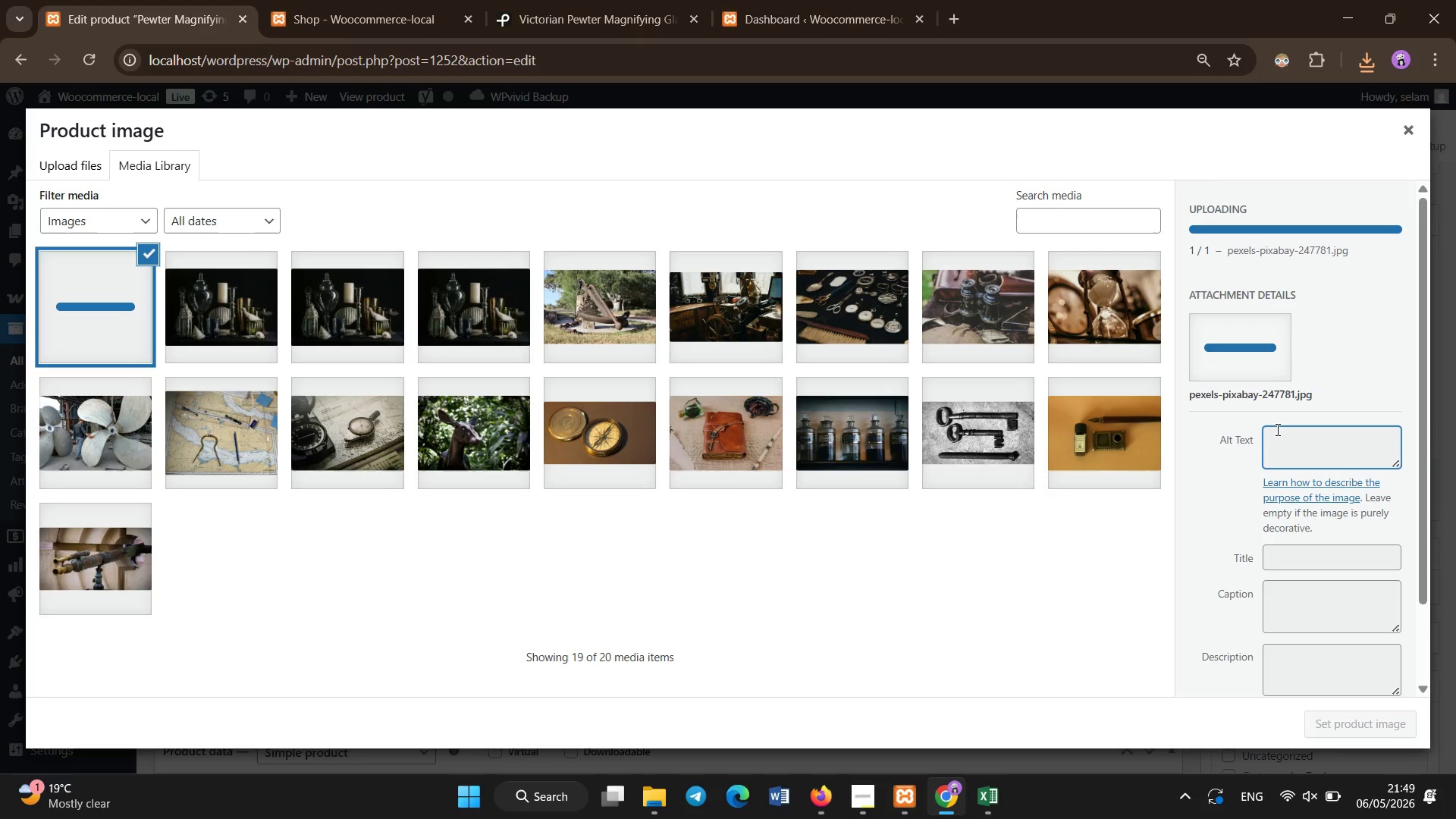 
left_click([1278, 430])
 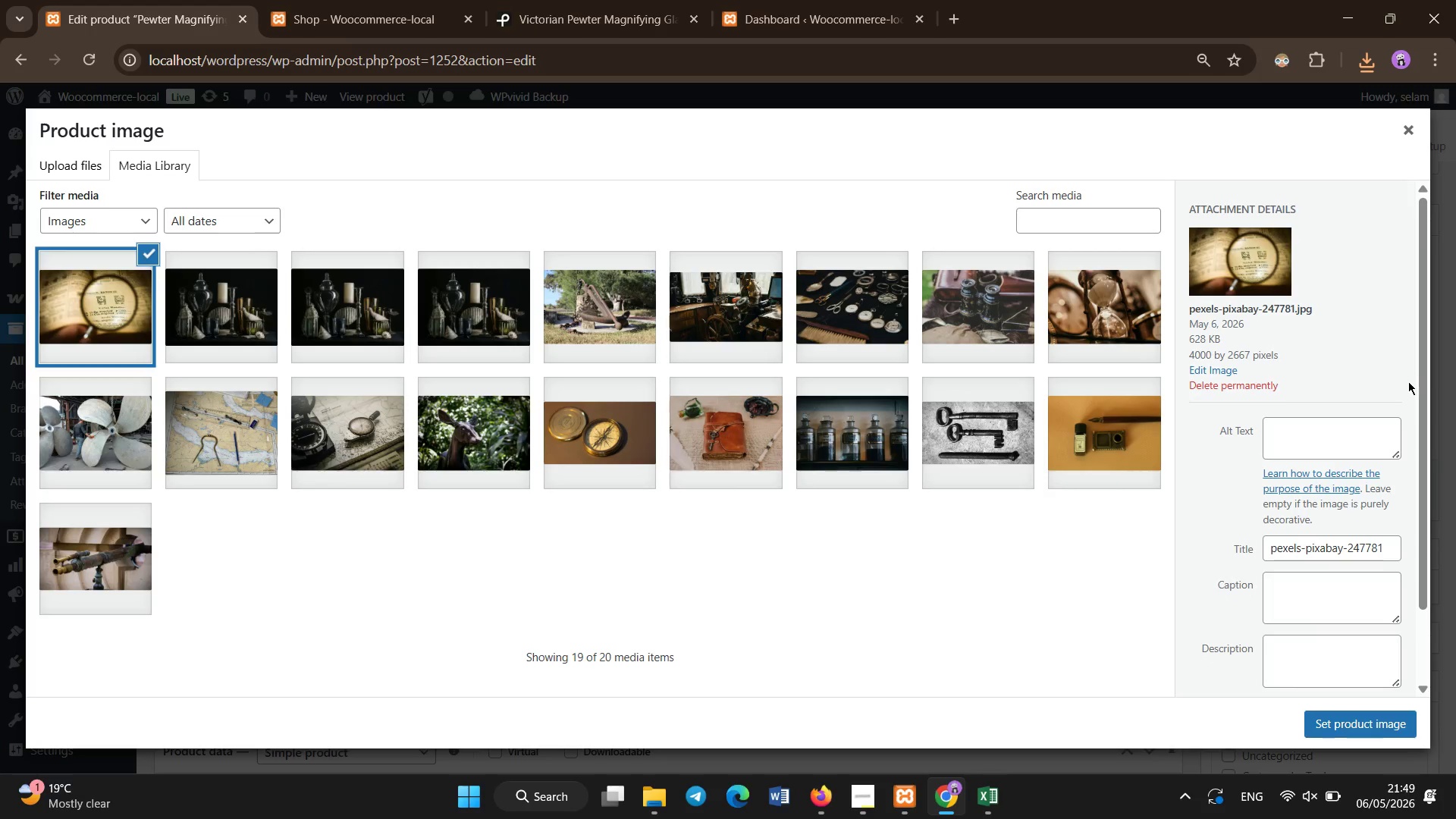 
left_click([1330, 456])
 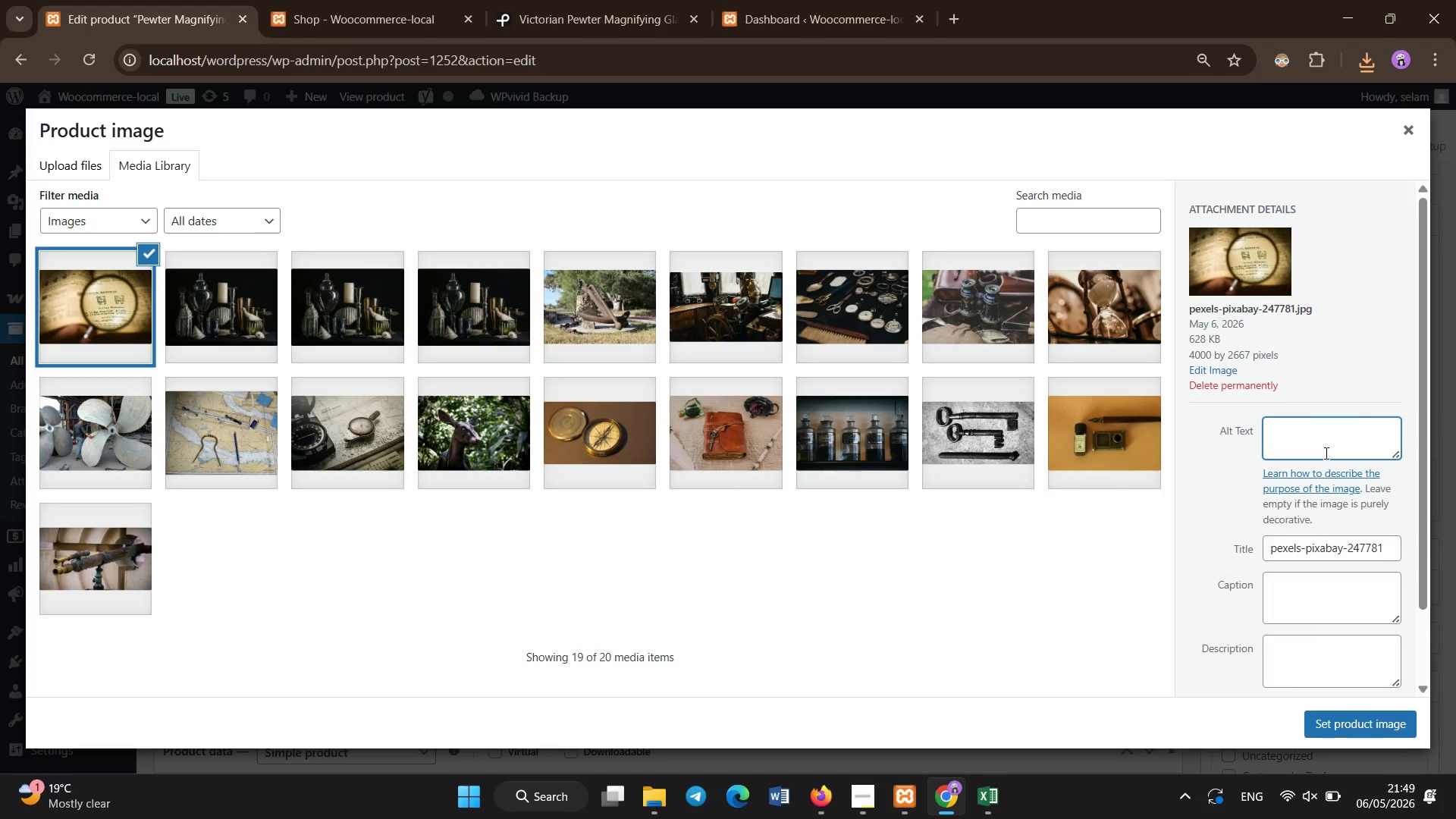 
key(Control+V)
 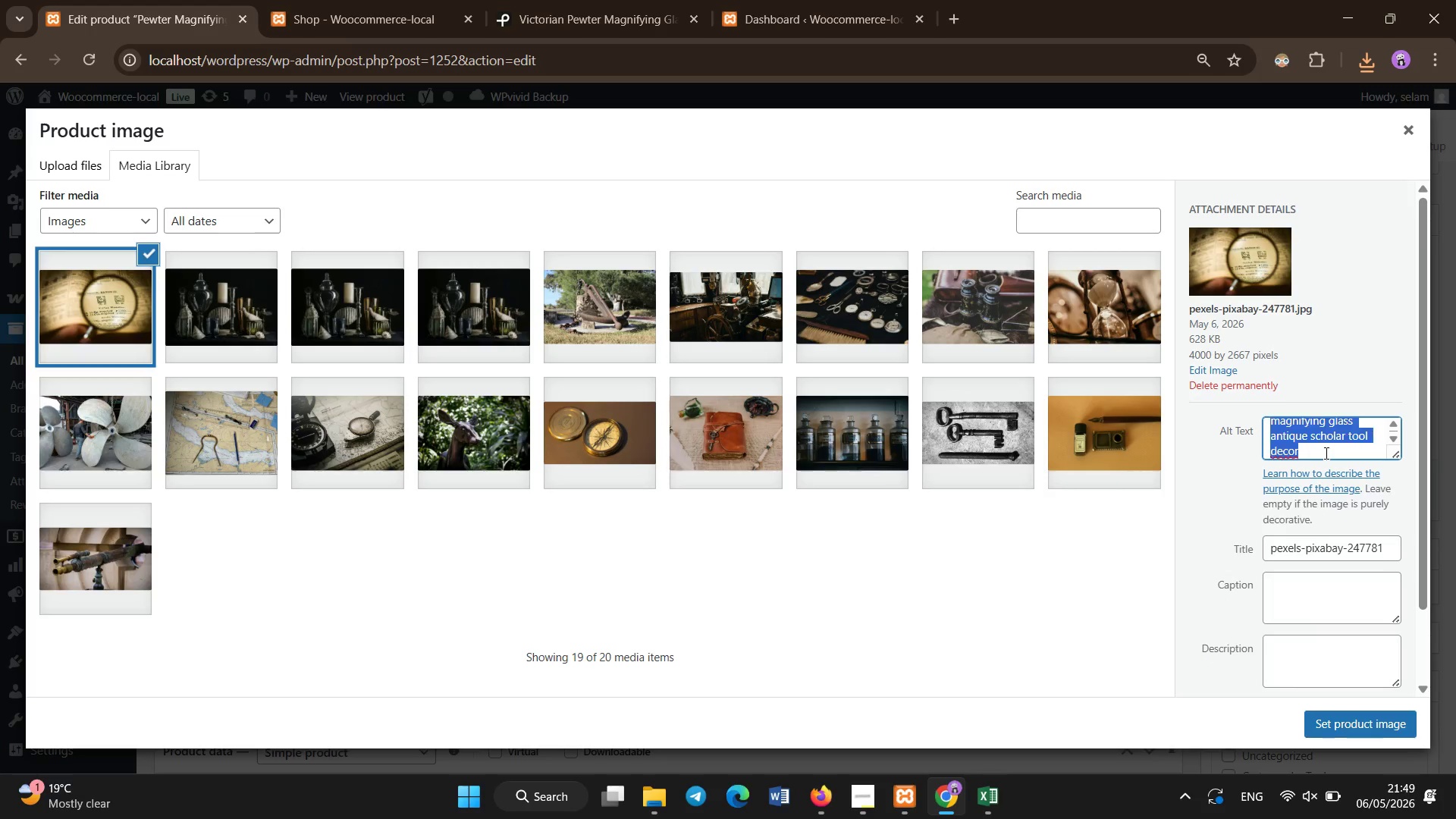 
key(Control+A)
 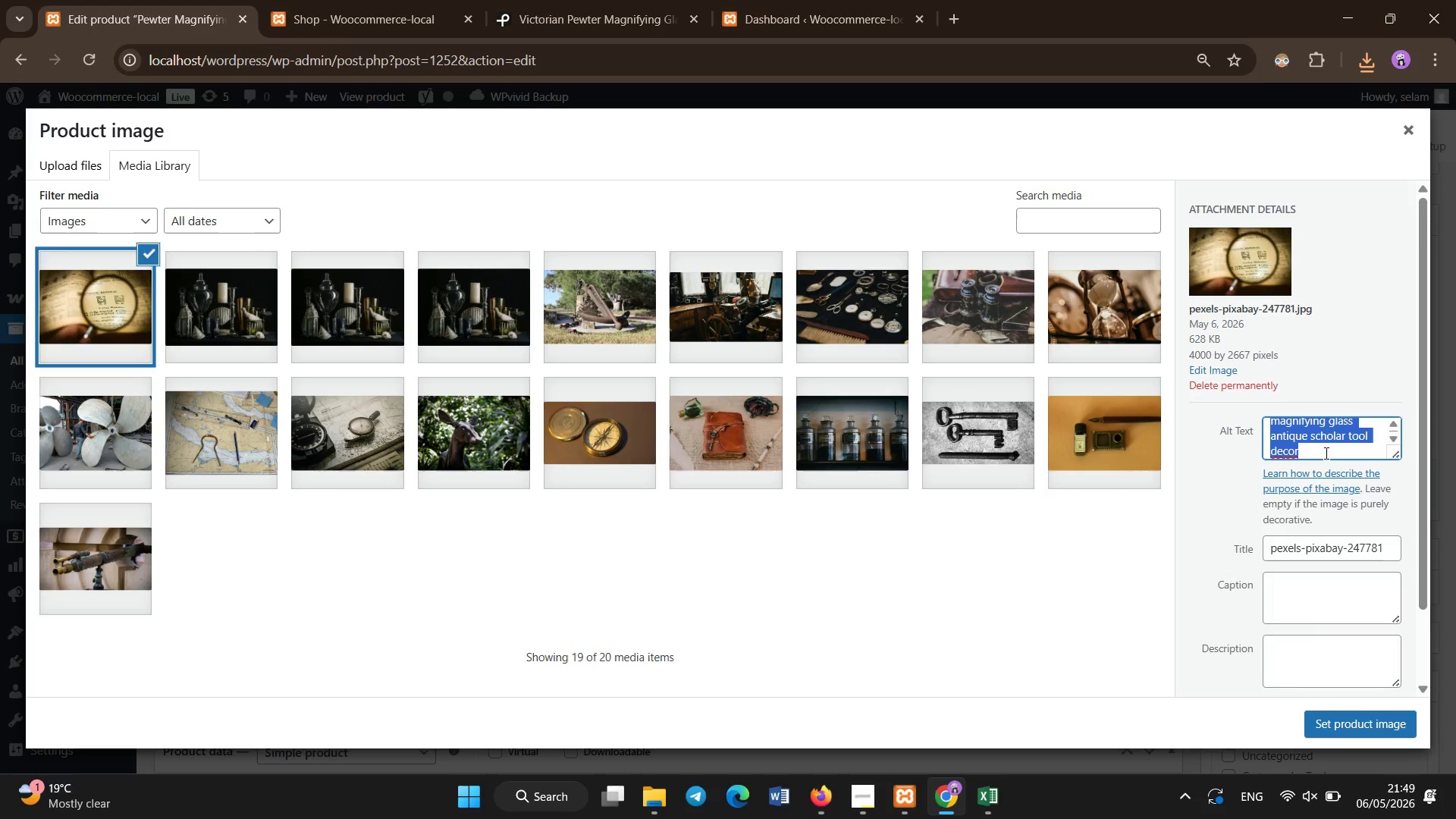 
key(Control+C)
 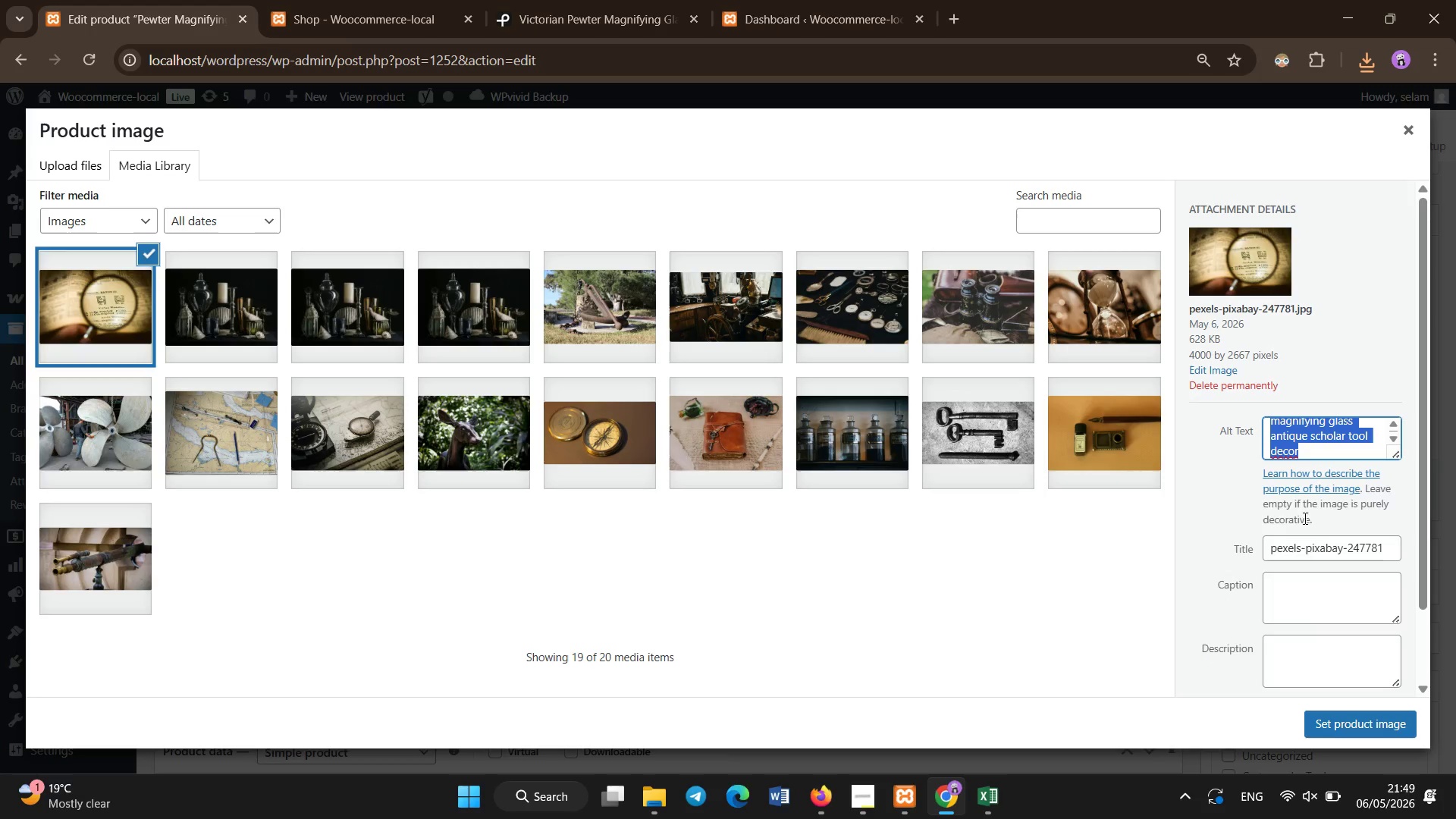 
left_click([1304, 546])
 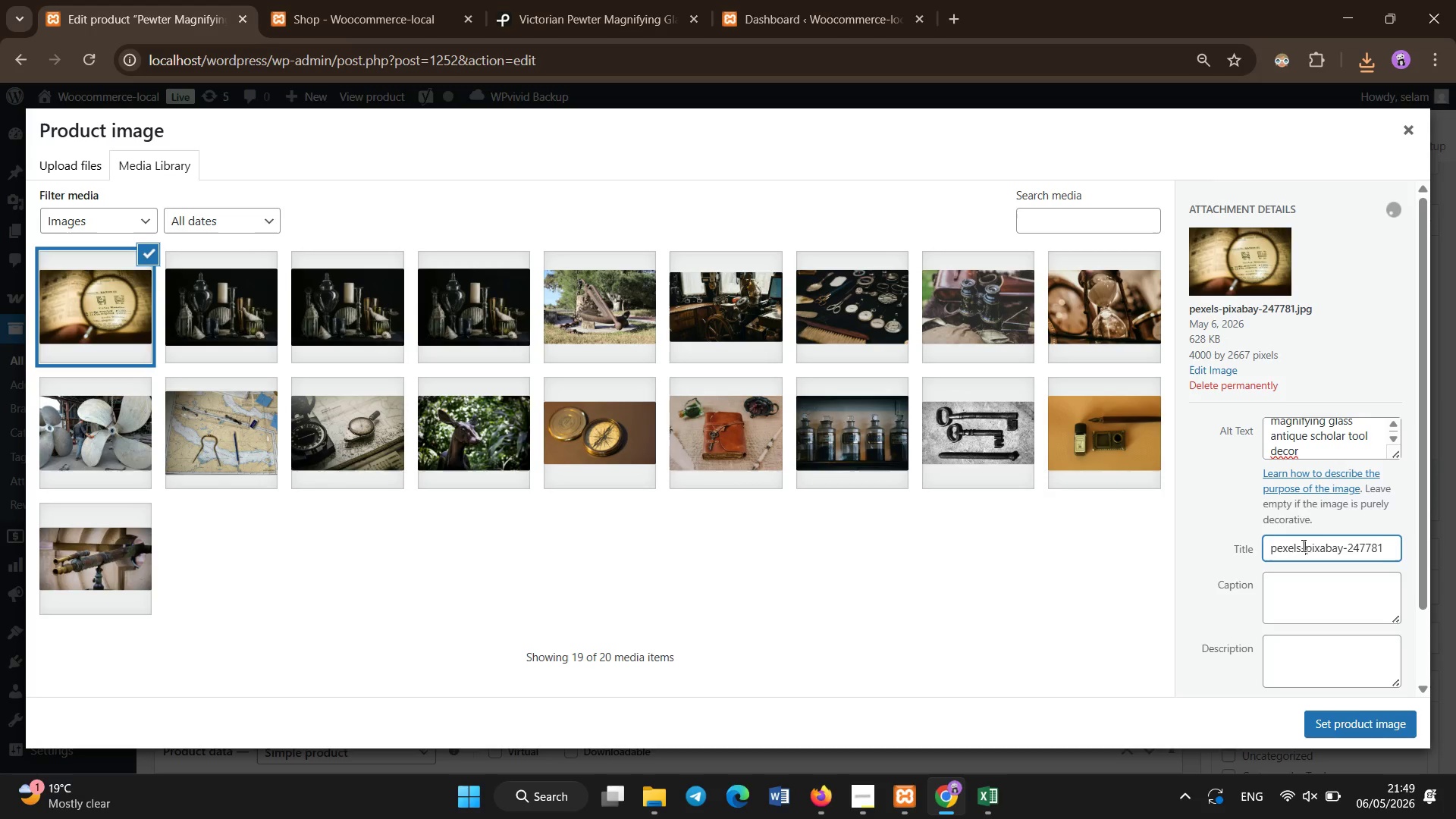 
key(Control+A)
 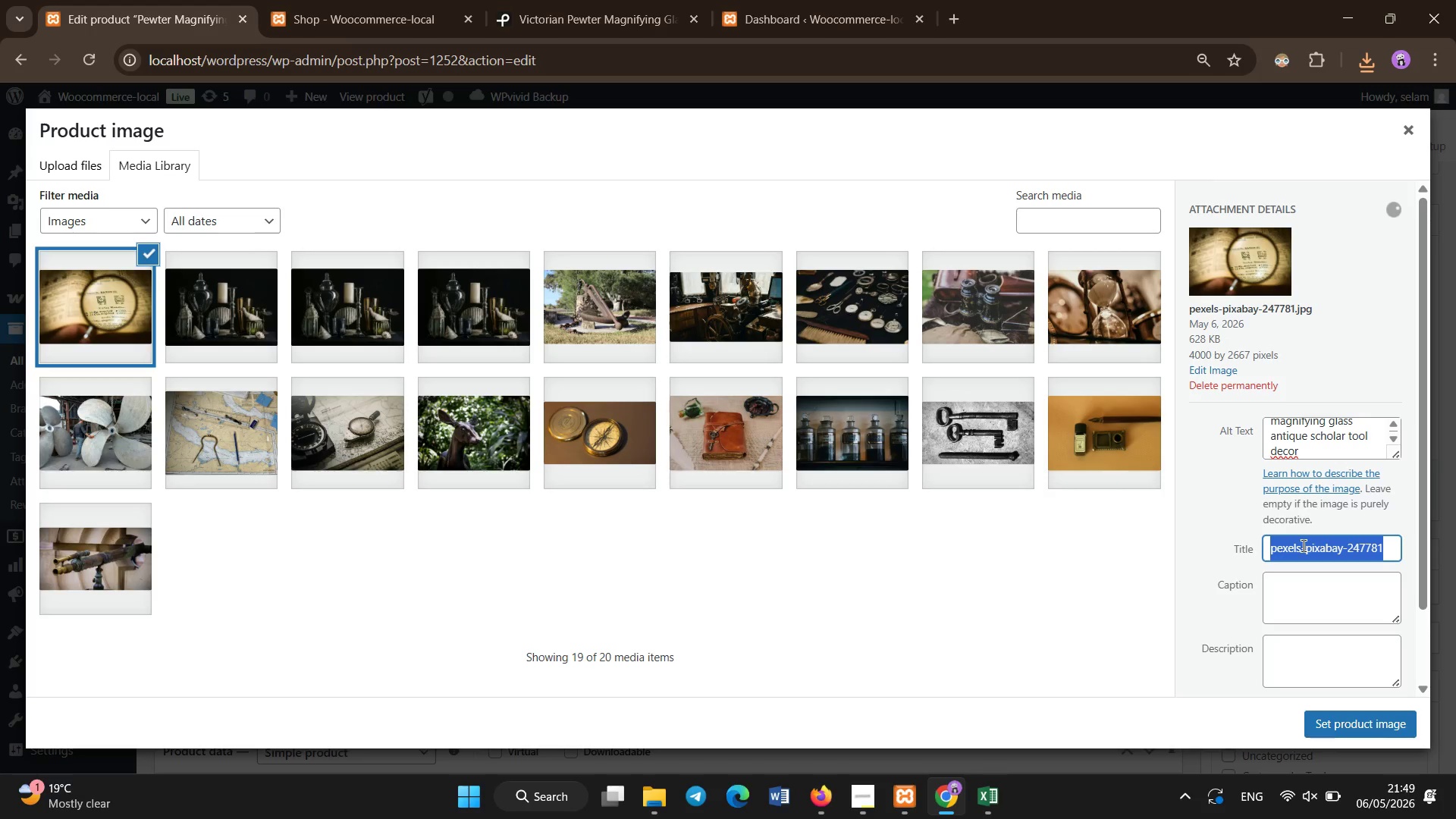 
key(Control+V)
 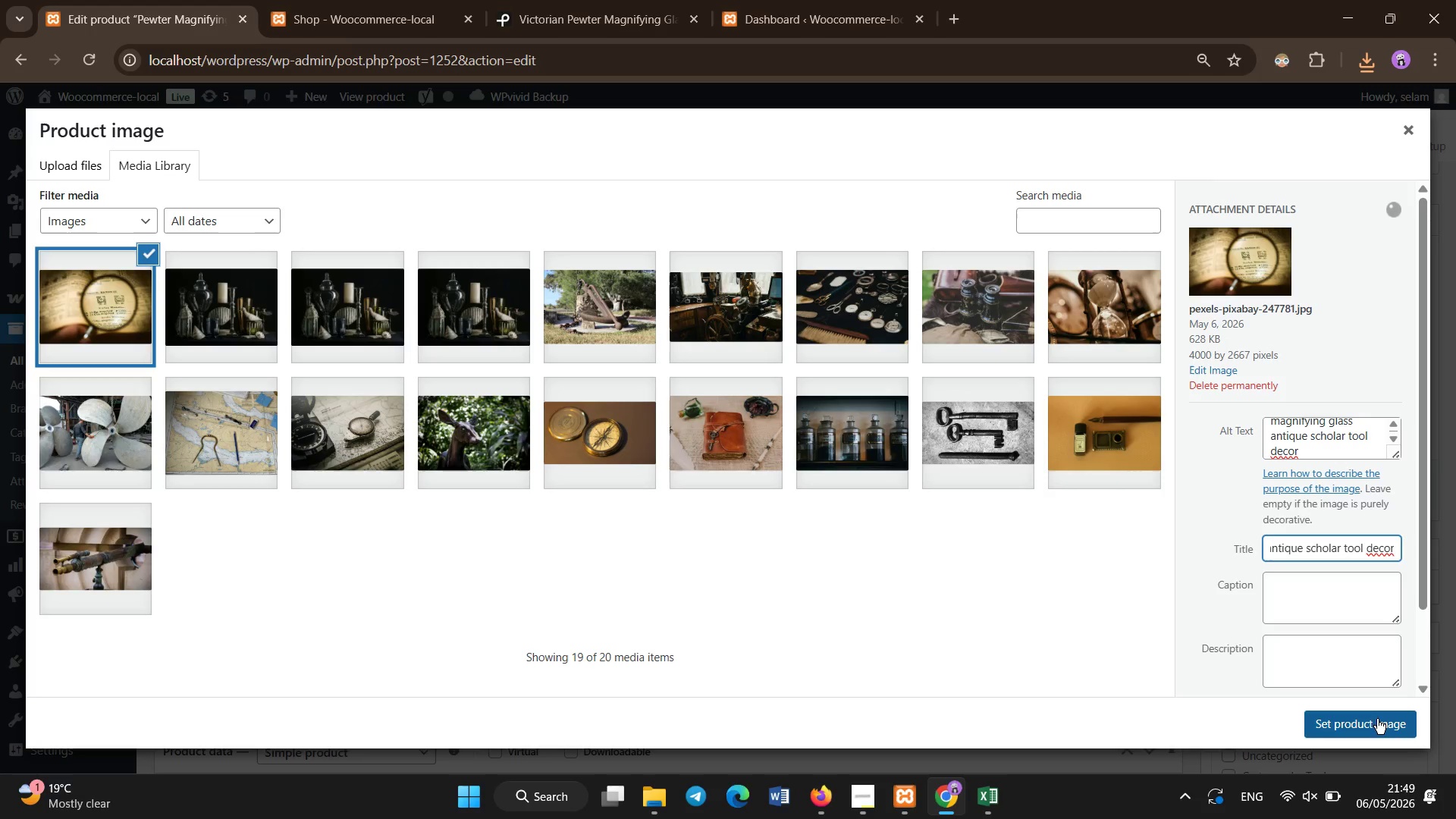 
left_click([1377, 721])
 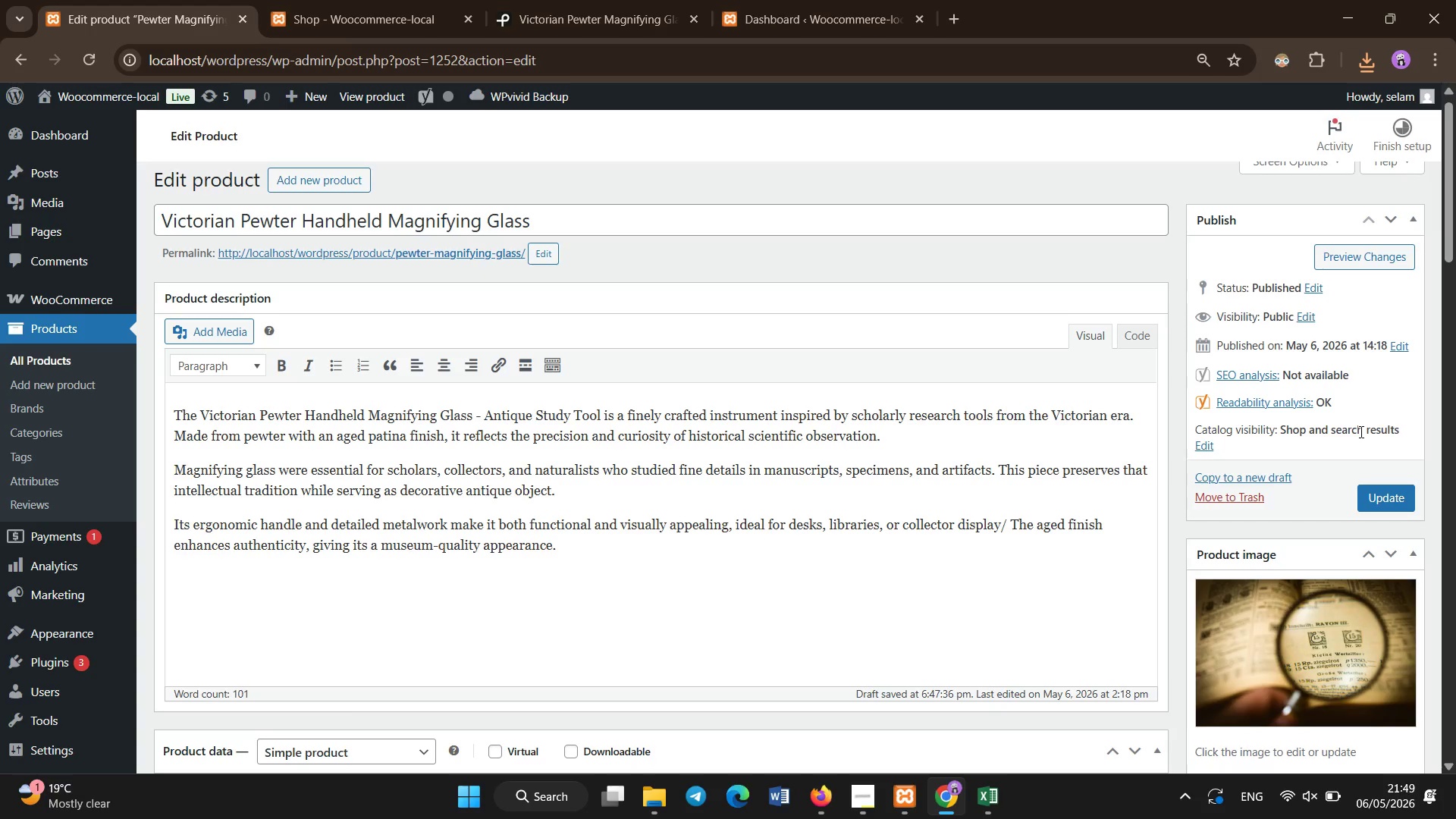 
wait(6.89)
 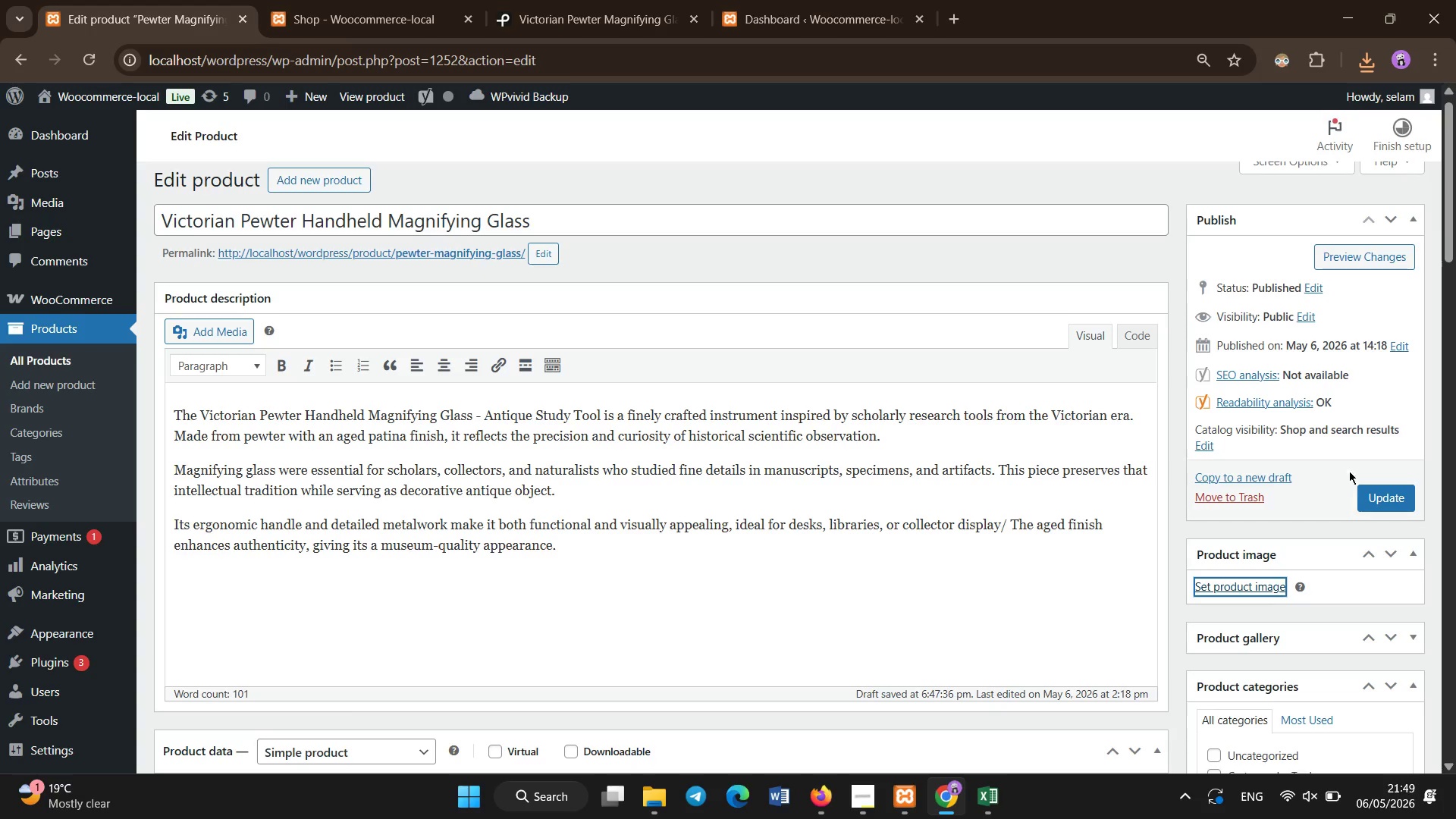 
left_click([1395, 486])
 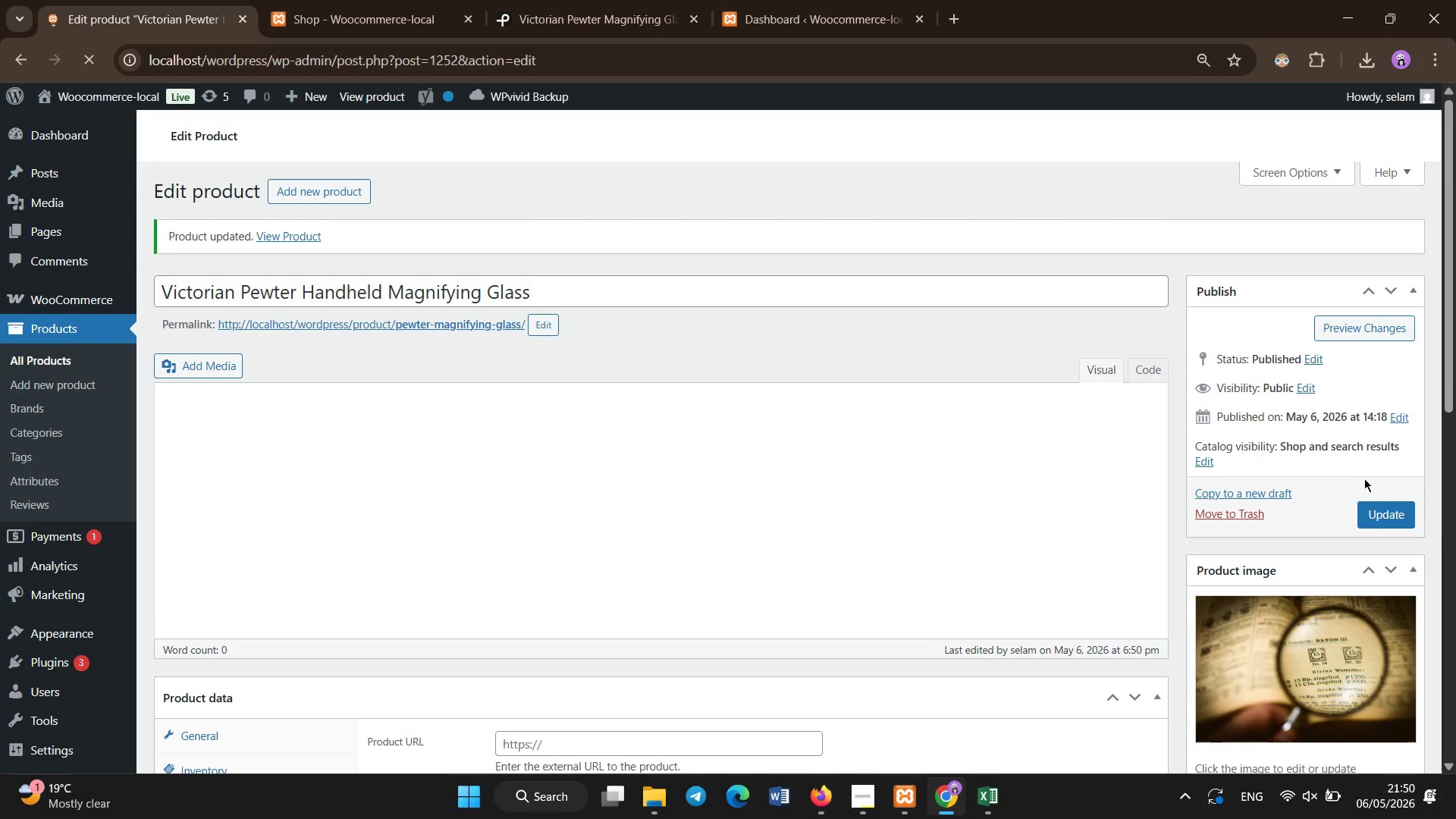 
wait(43.97)
 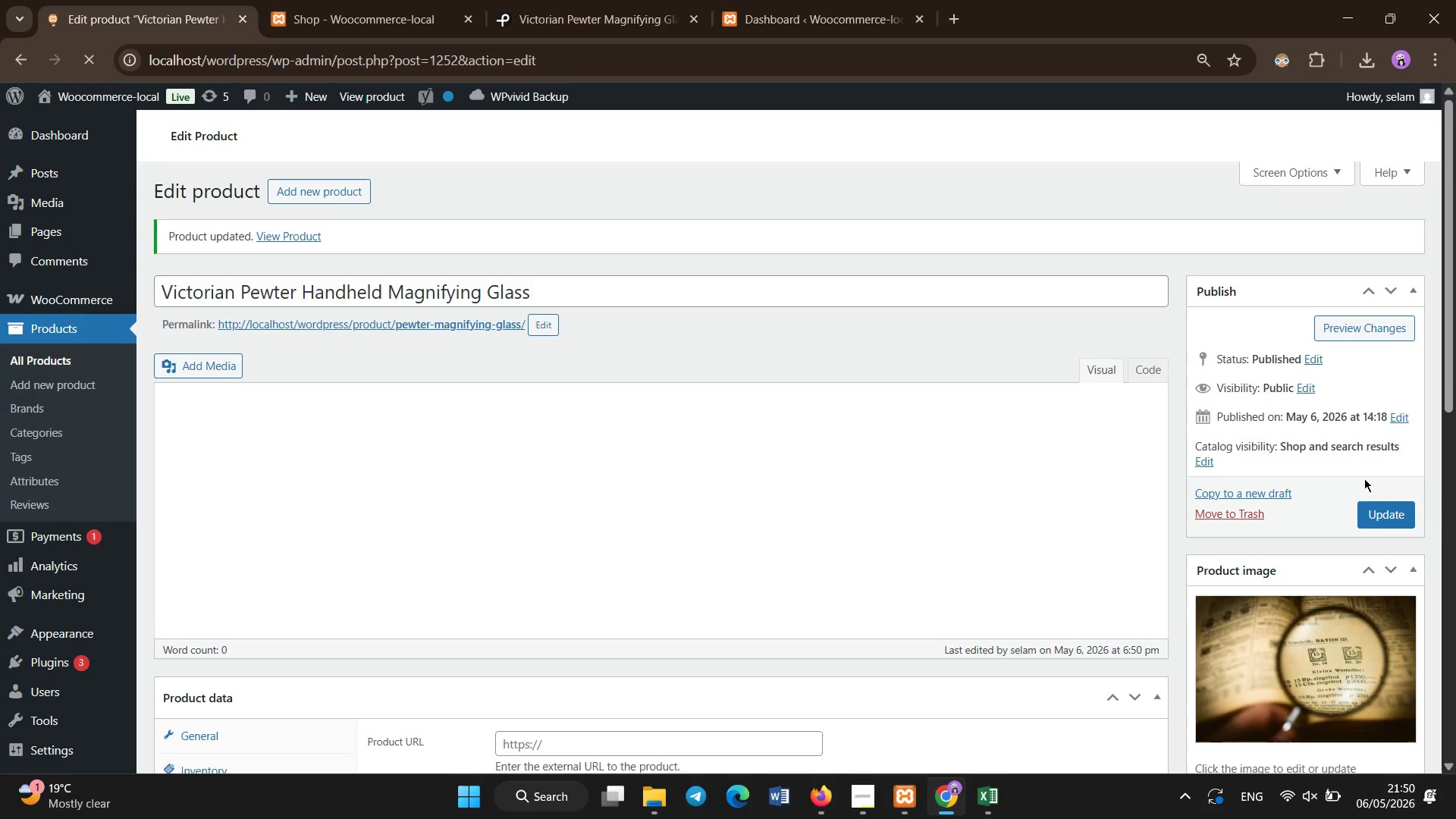 
left_click([61, 367])
 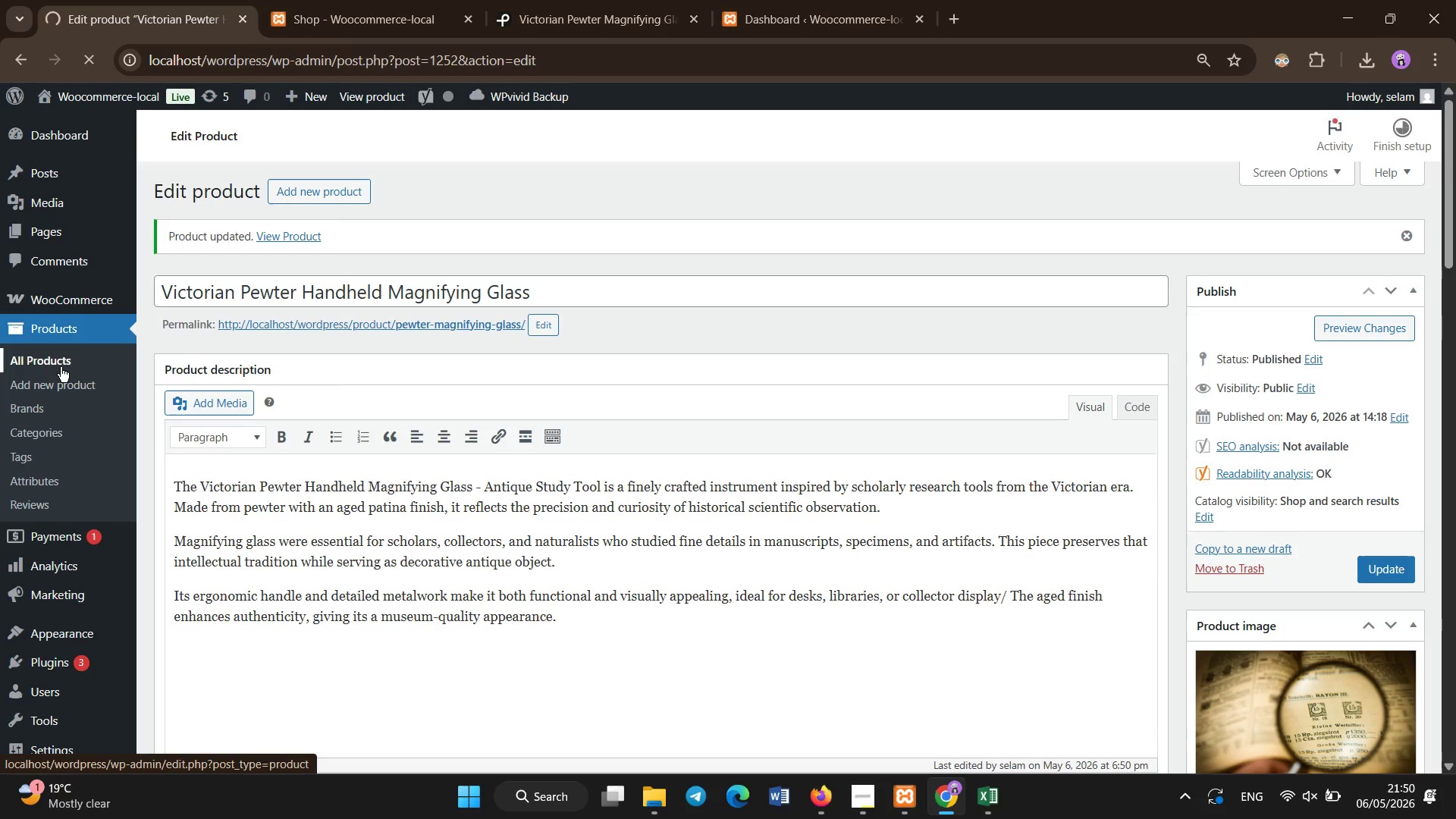 
wait(8.55)
 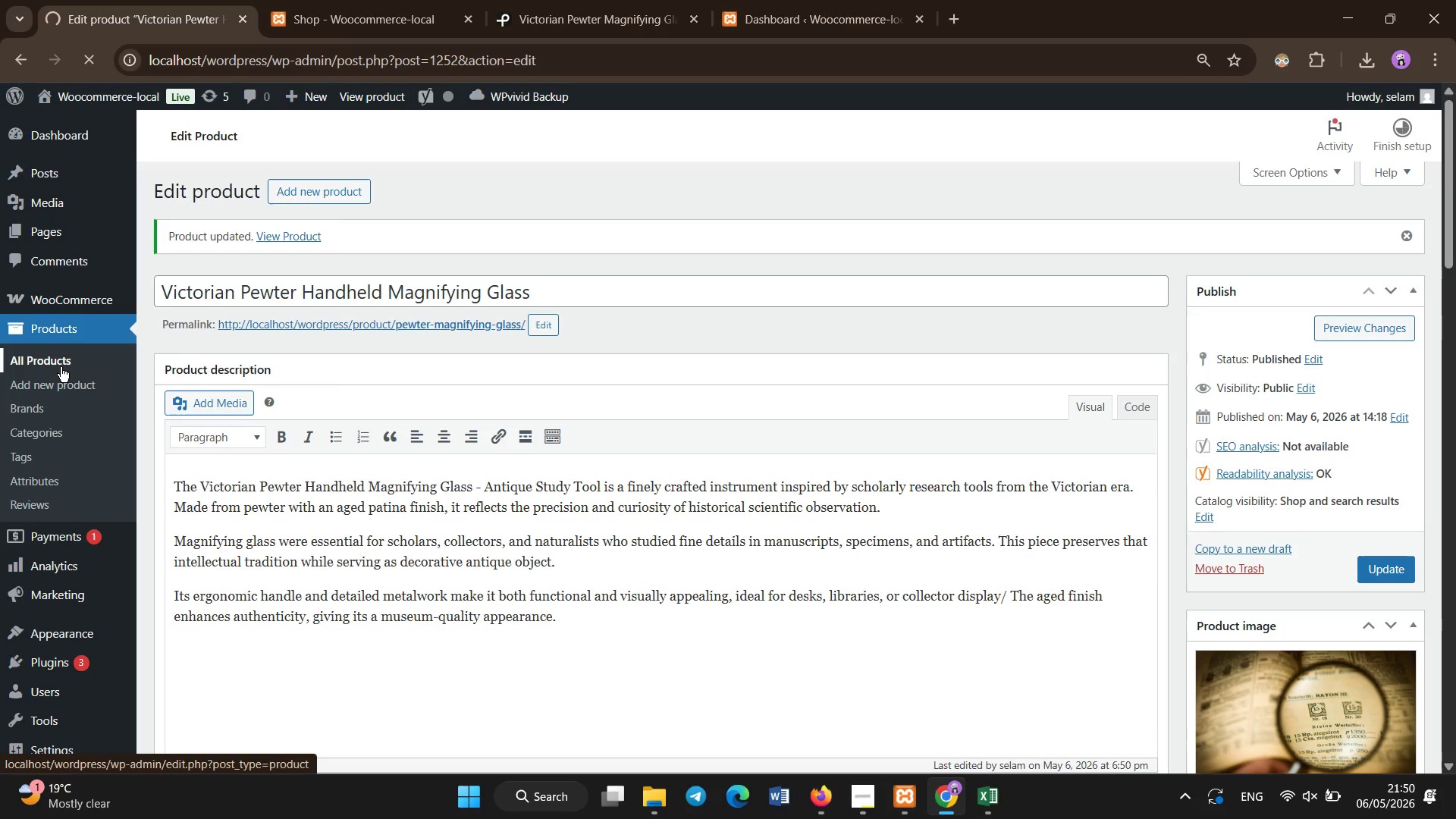 
scroll: coordinate [468, 408], scroll_direction: down, amount: 2.0
 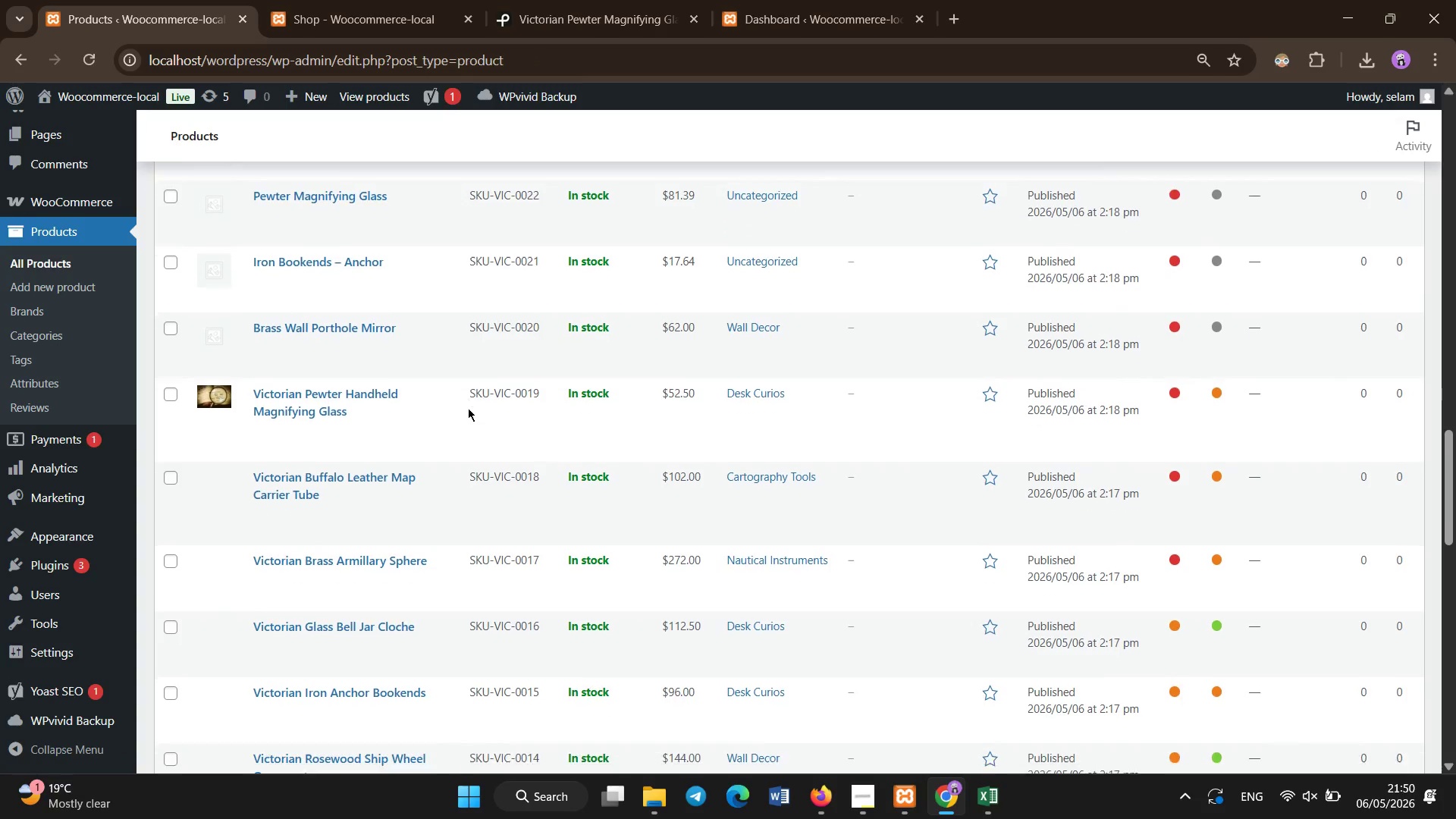 
left_click([343, 324])
 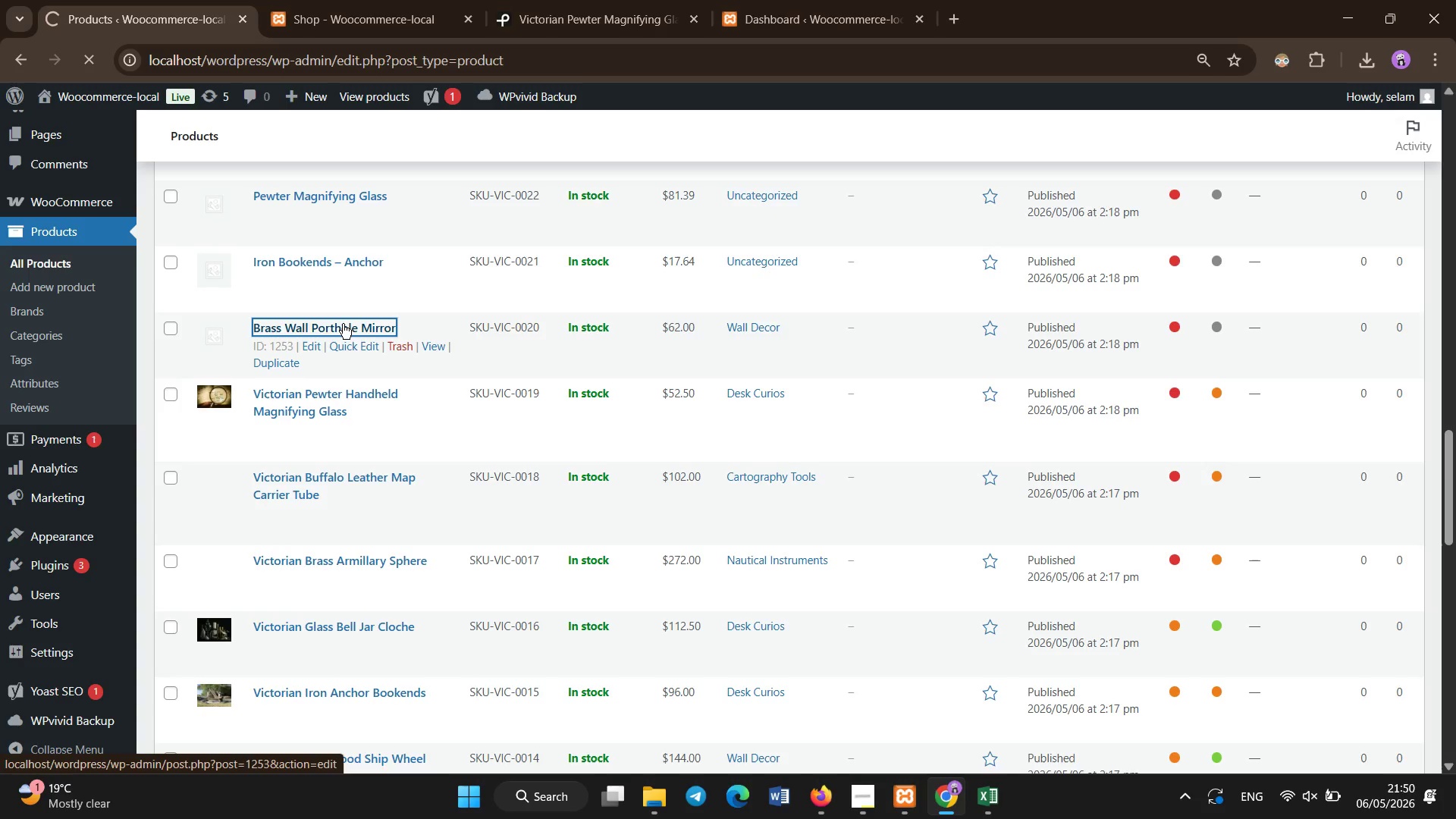 
scroll: coordinate [343, 324], scroll_direction: down, amount: 20.0
 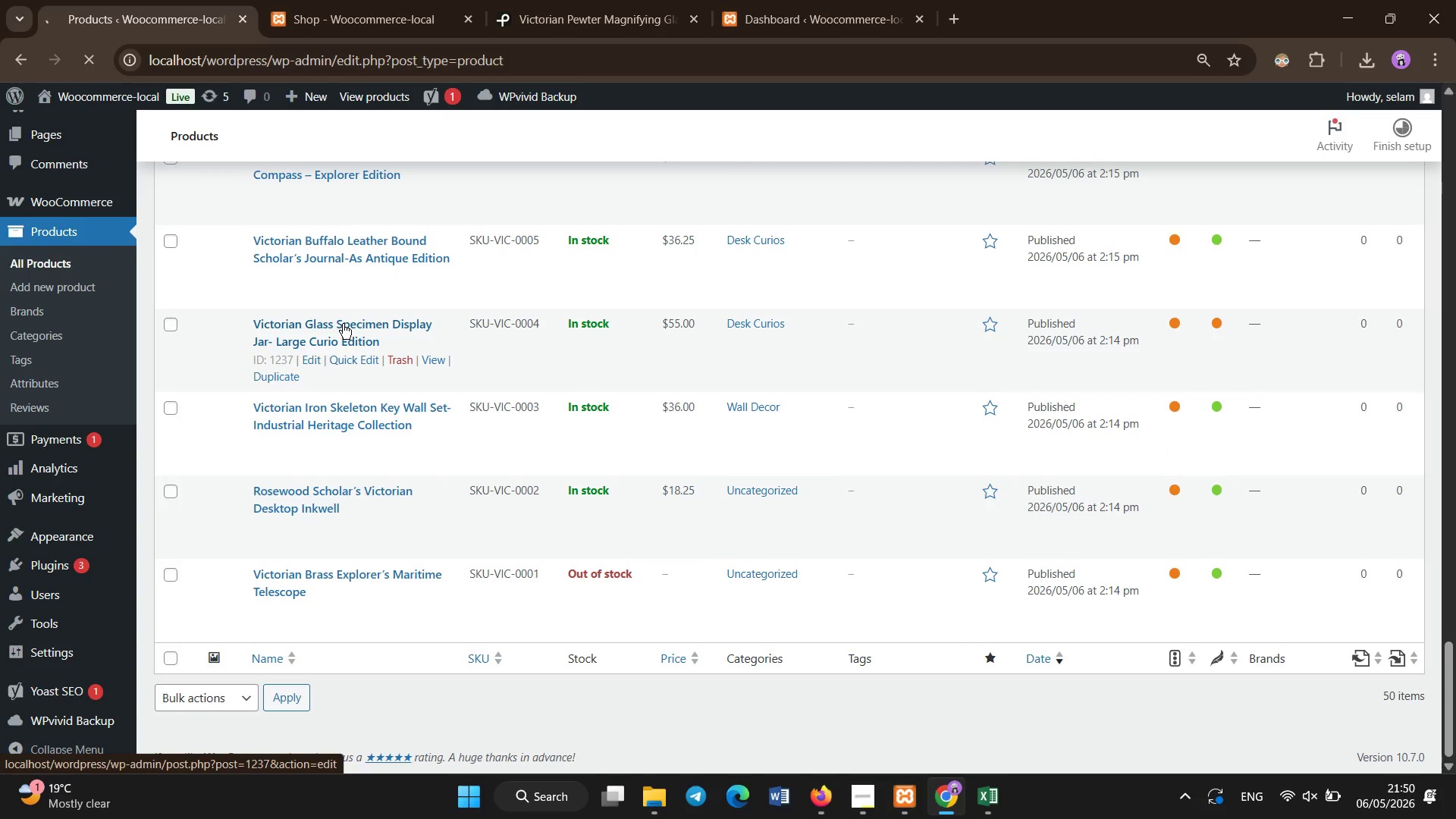 
scroll: coordinate [343, 324], scroll_direction: up, amount: 29.0
 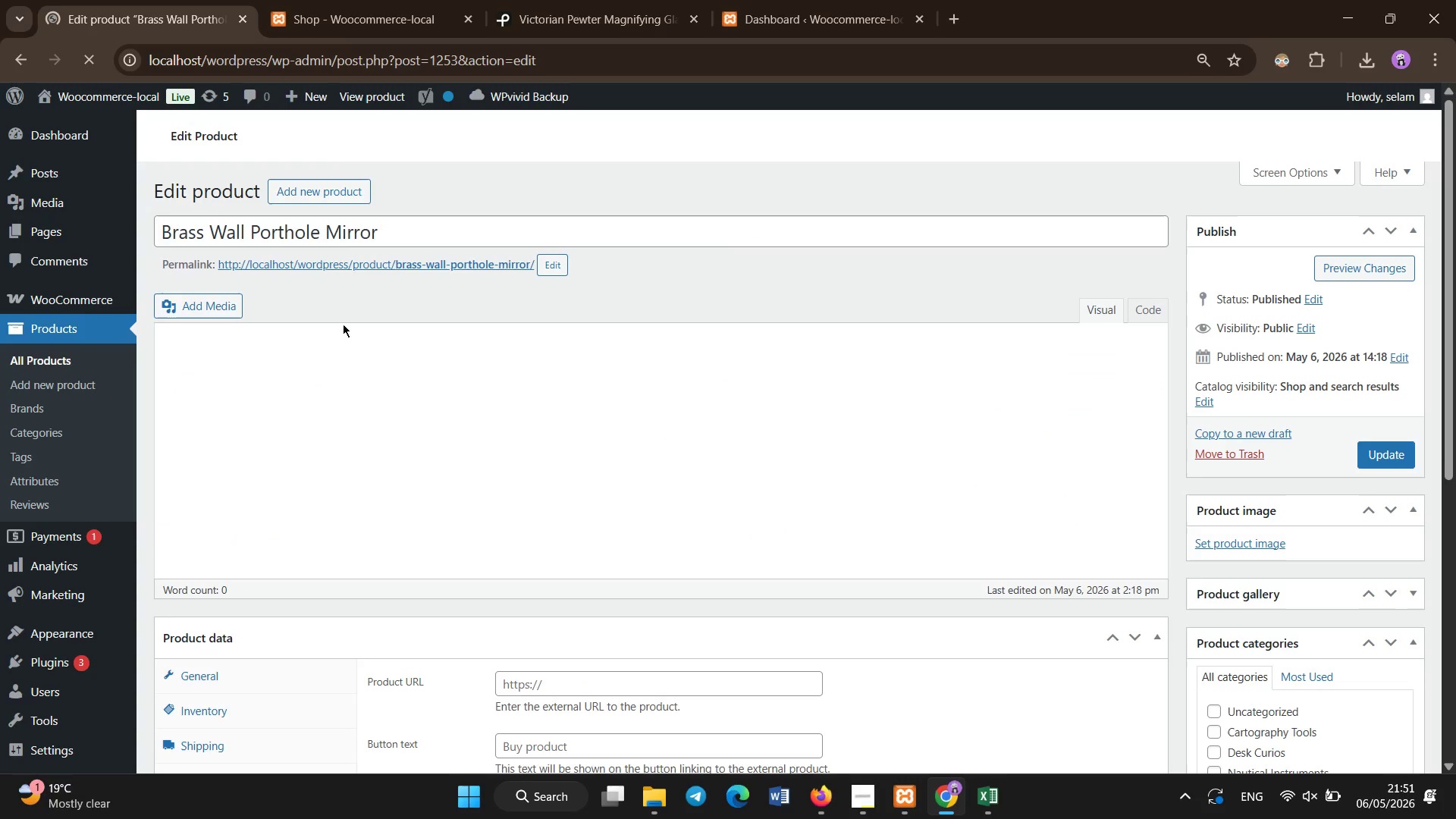 
wait(5.74)
 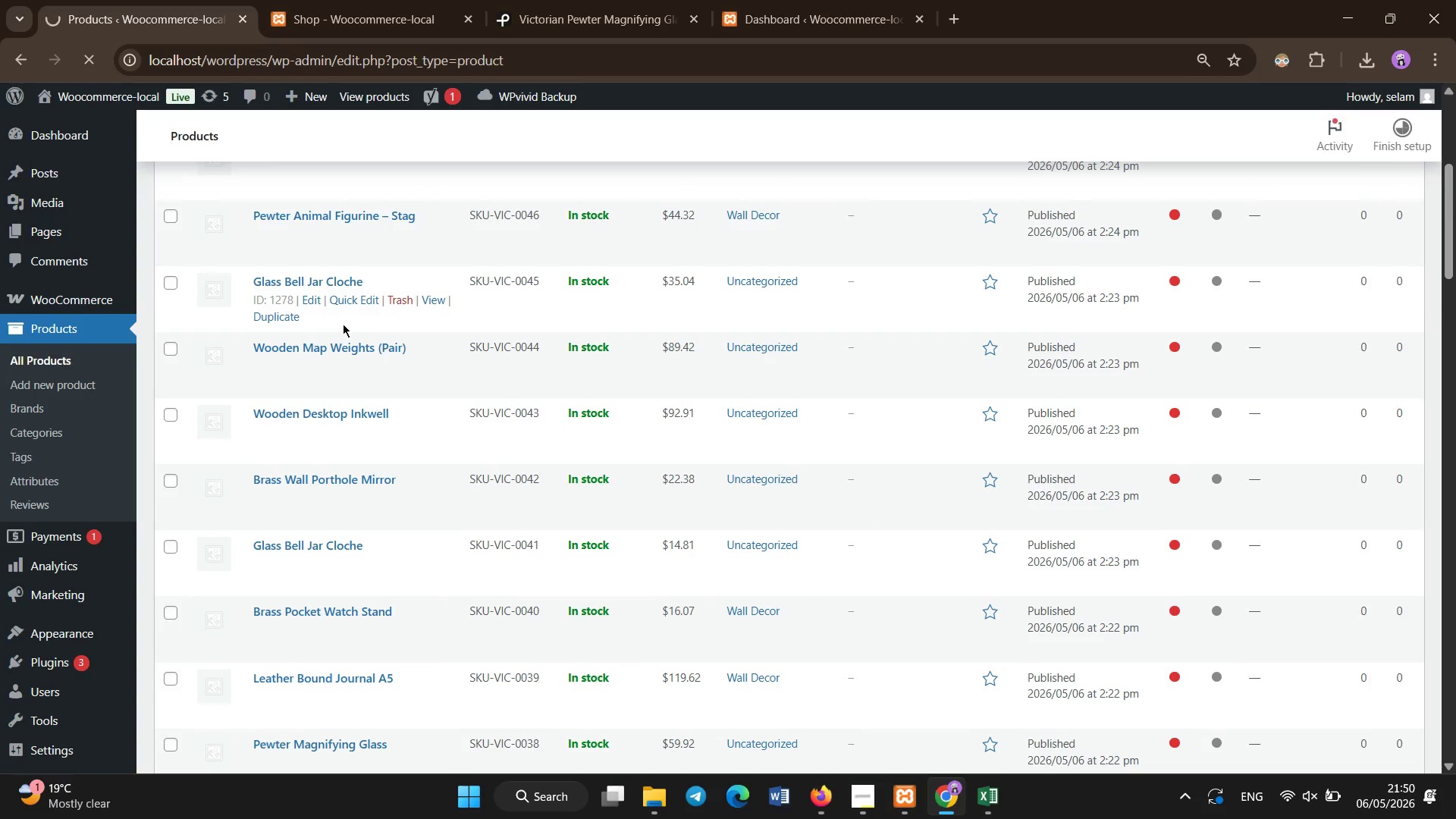 
left_click([413, 230])
 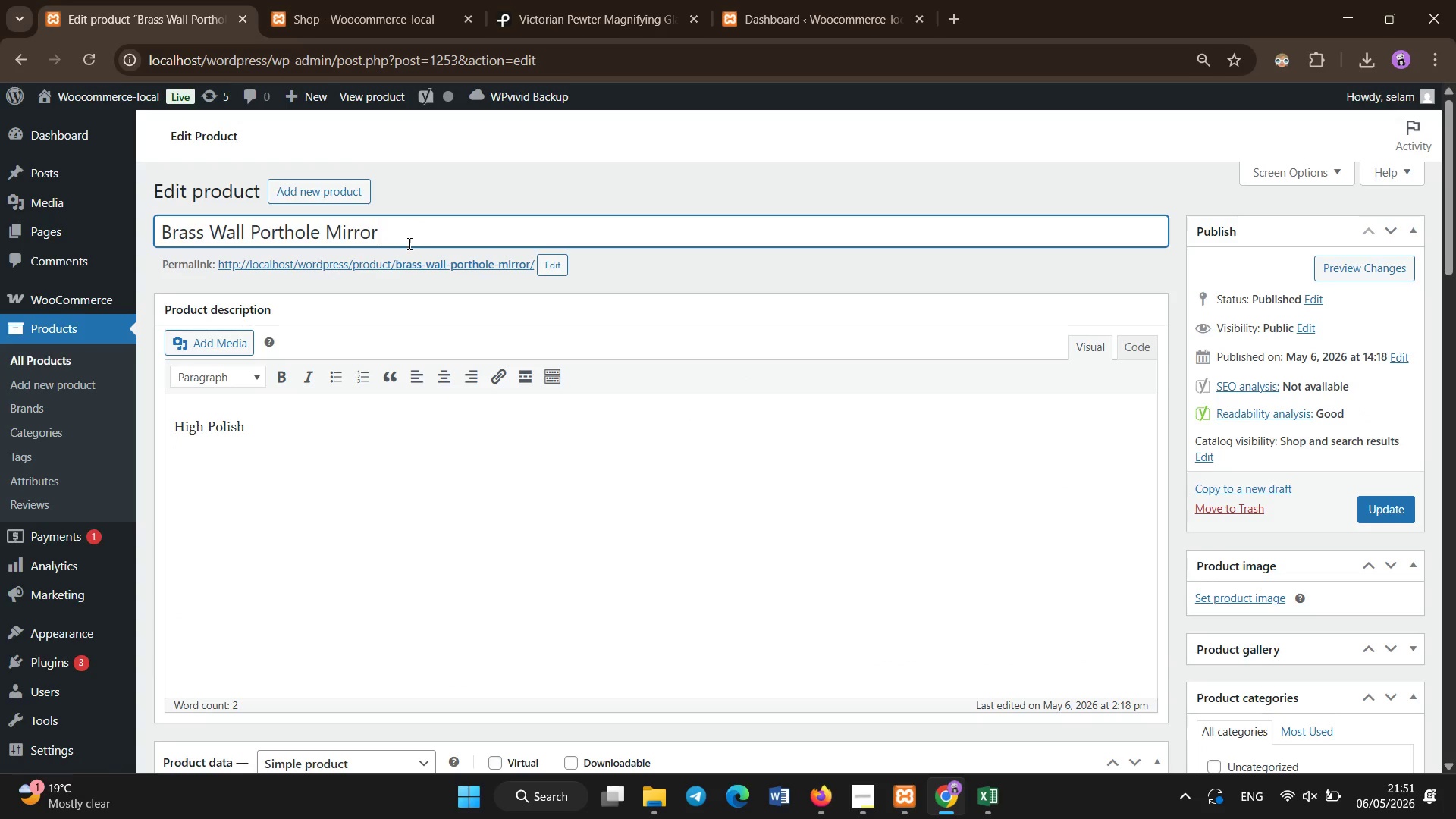 
key(Control+A)
 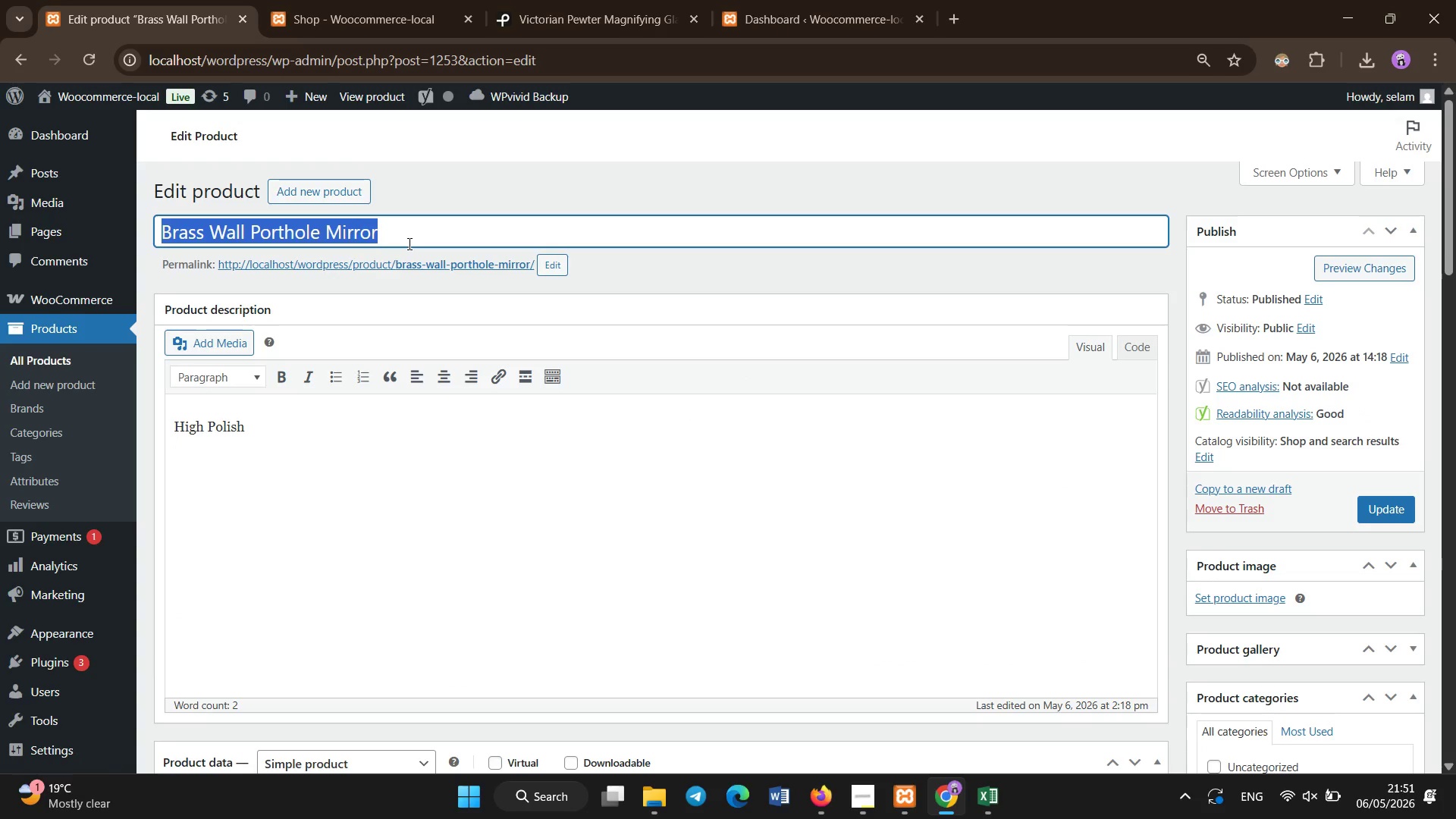 
key(Backspace)
type(Victorian Brass Wall Porthole Mirror)
 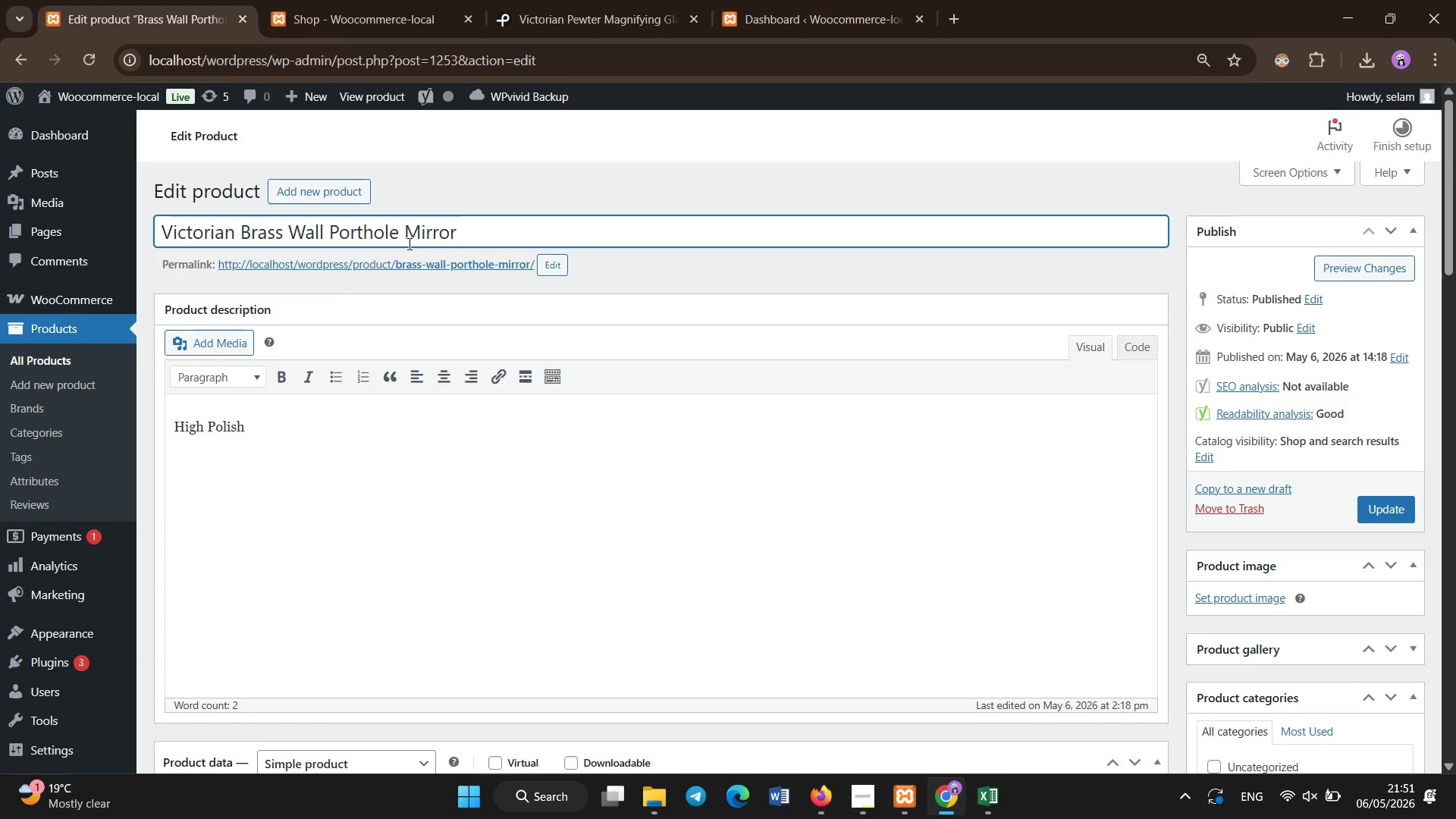 
scroll: coordinate [588, 554], scroll_direction: down, amount: 26.0
 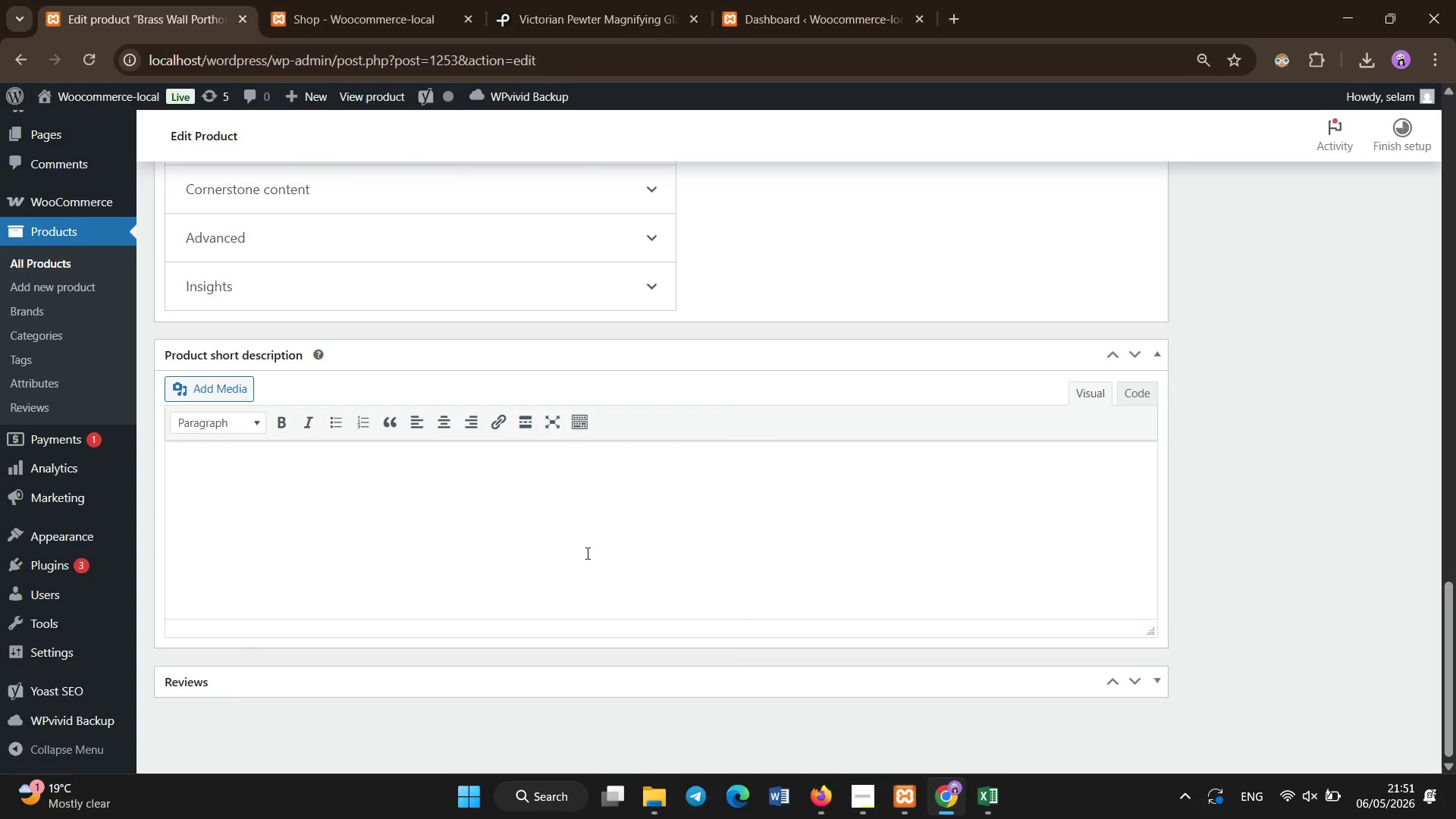 
left_click([589, 541])
 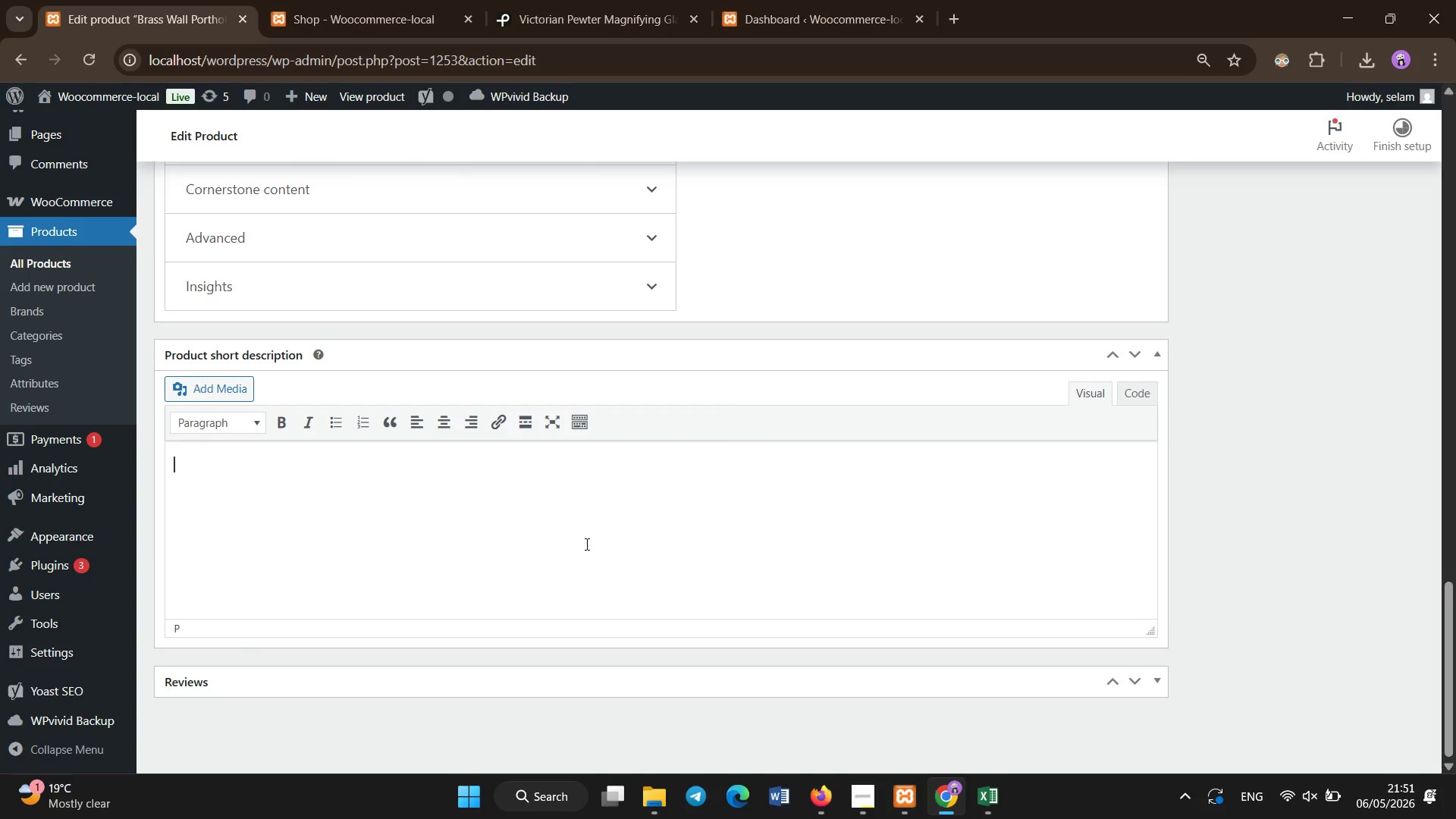 
type(Antique brass prthole mirror inspi)
 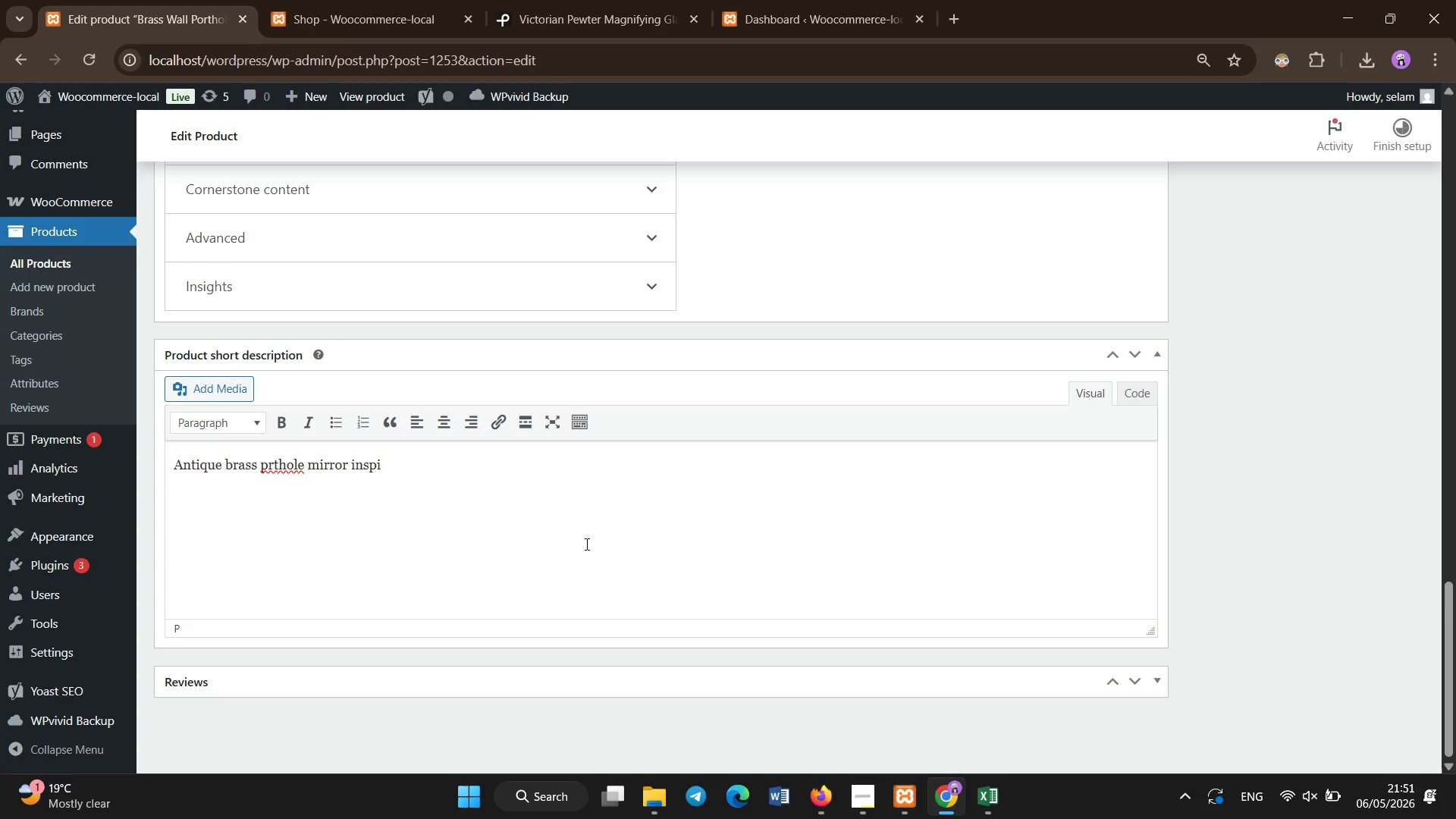 
hold_key(key=Backspace, duration=1.05)
 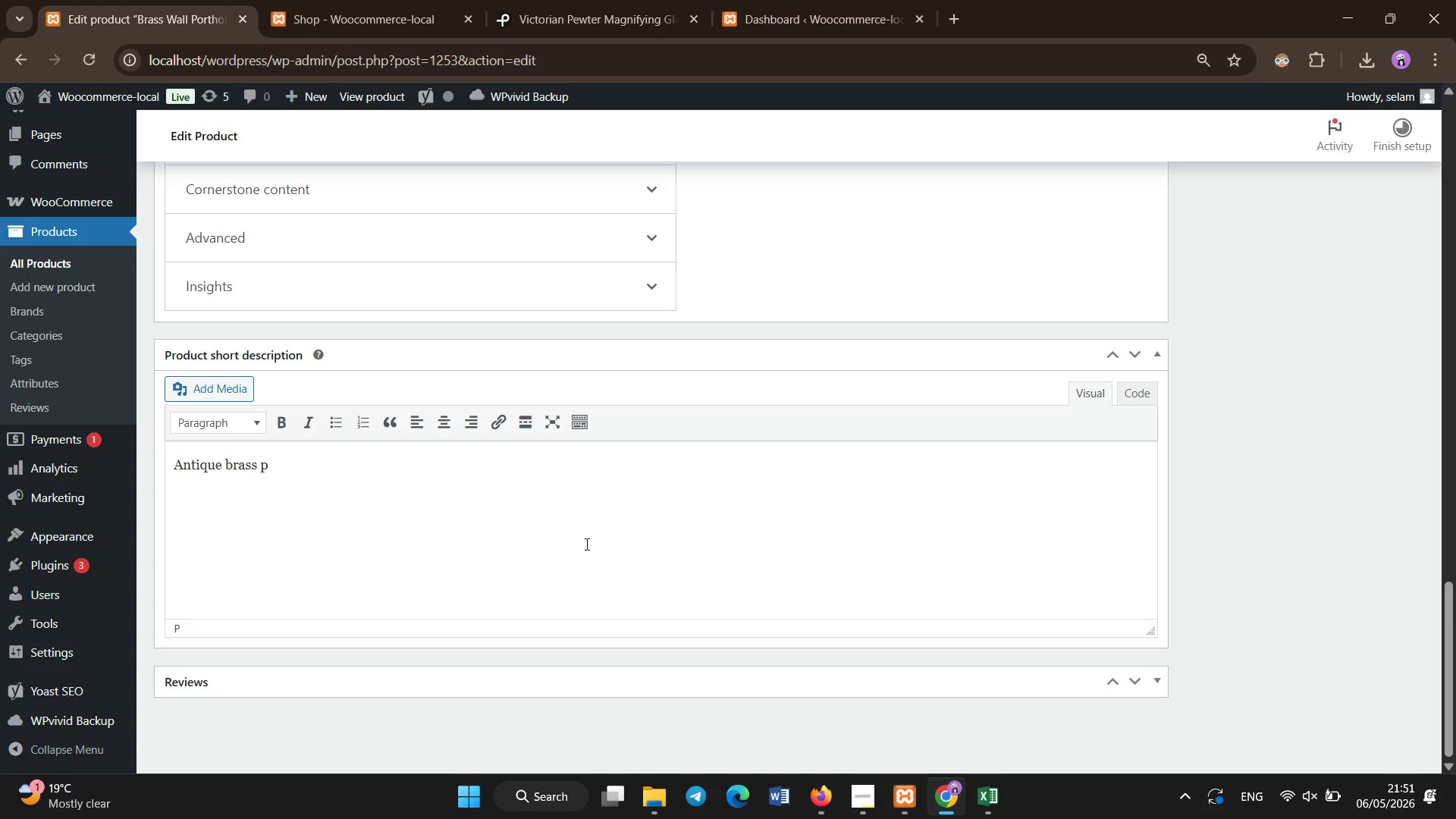 
type(orthole mirror inspired by Victorian mart)
key(Backspace)
type(itime ship design)
 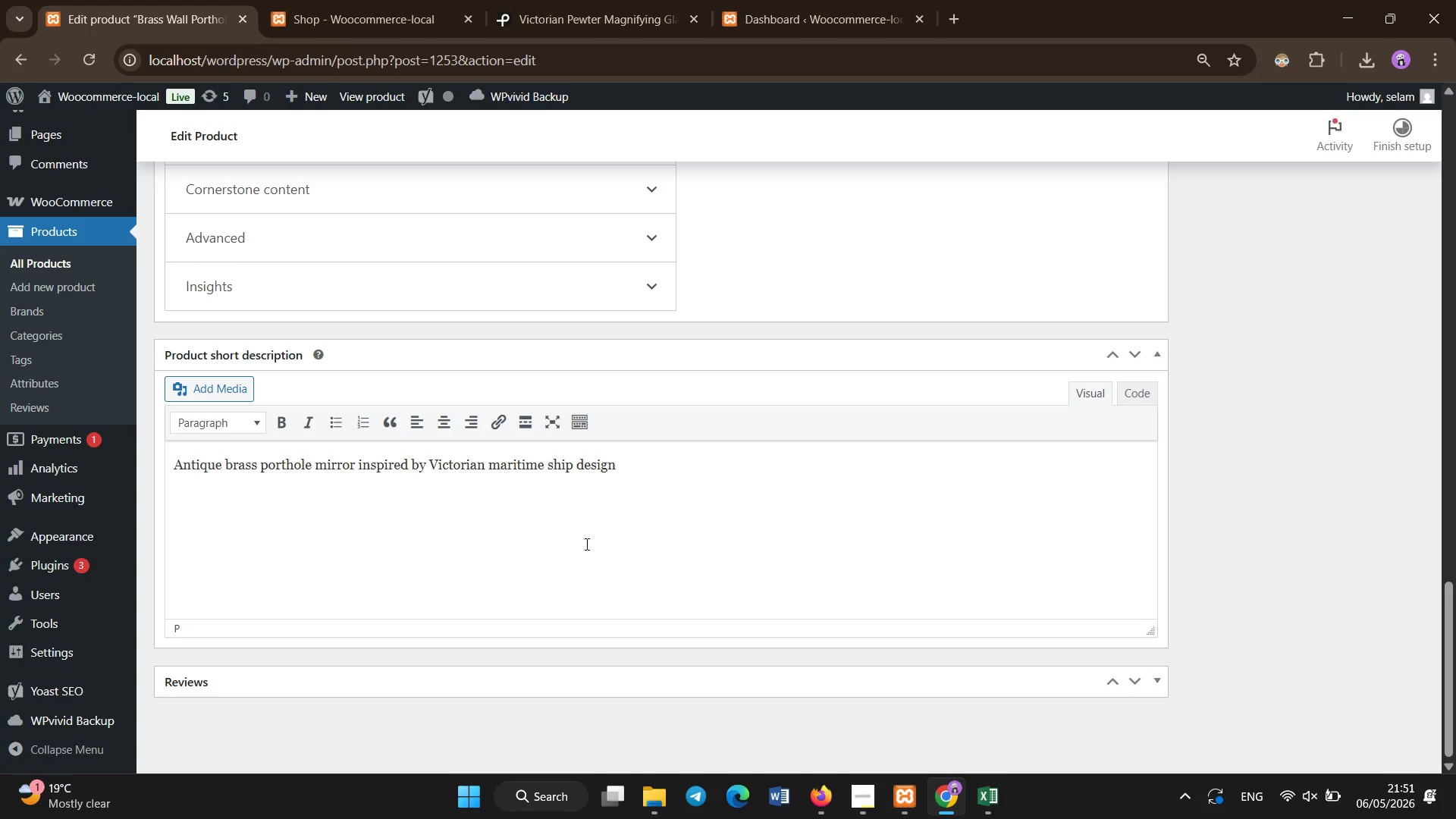 
key(Control+A)
 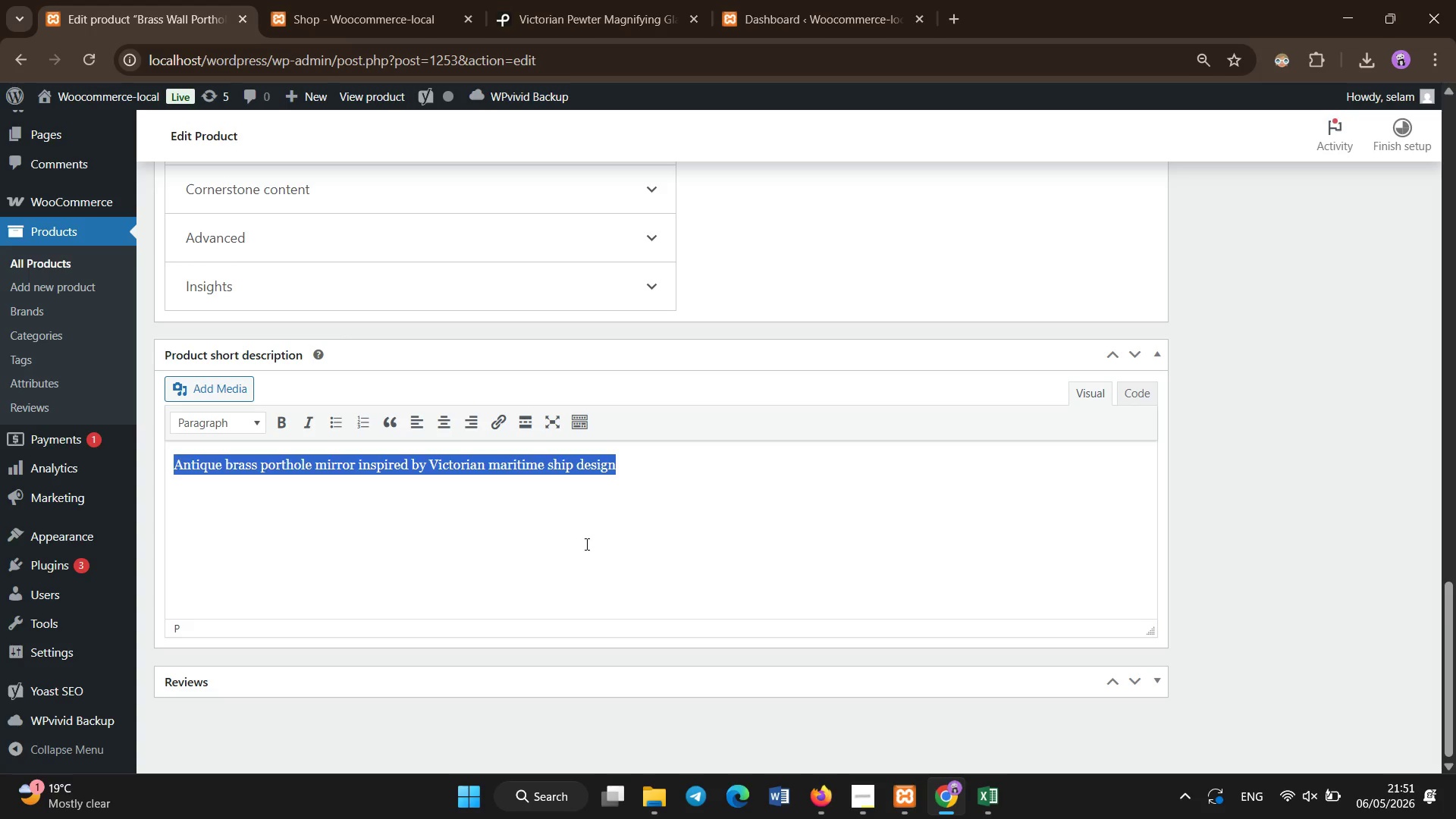 
key(End)
 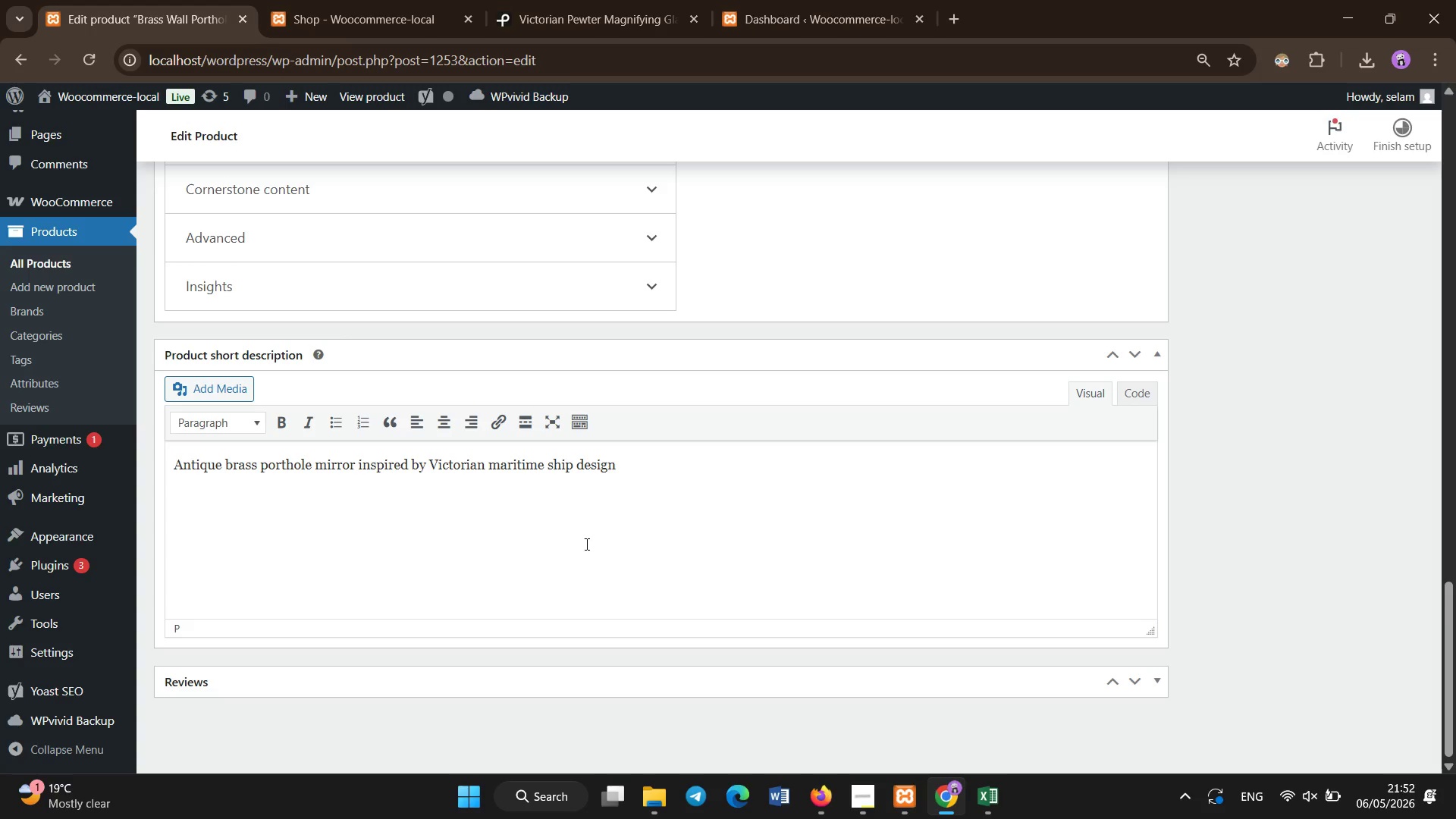 
key(Period)
 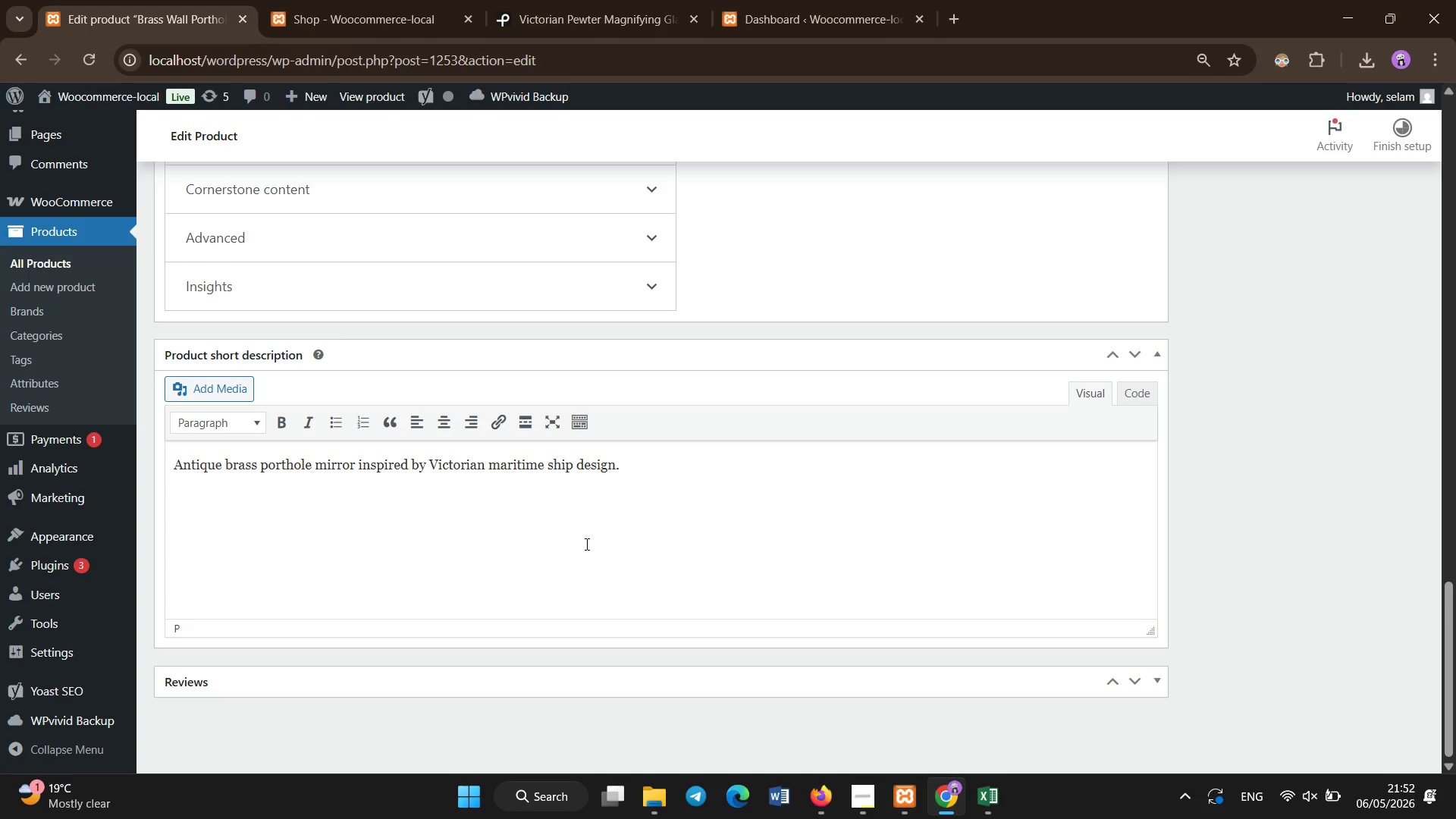 
scroll: coordinate [587, 544], scroll_direction: up, amount: 24.0
 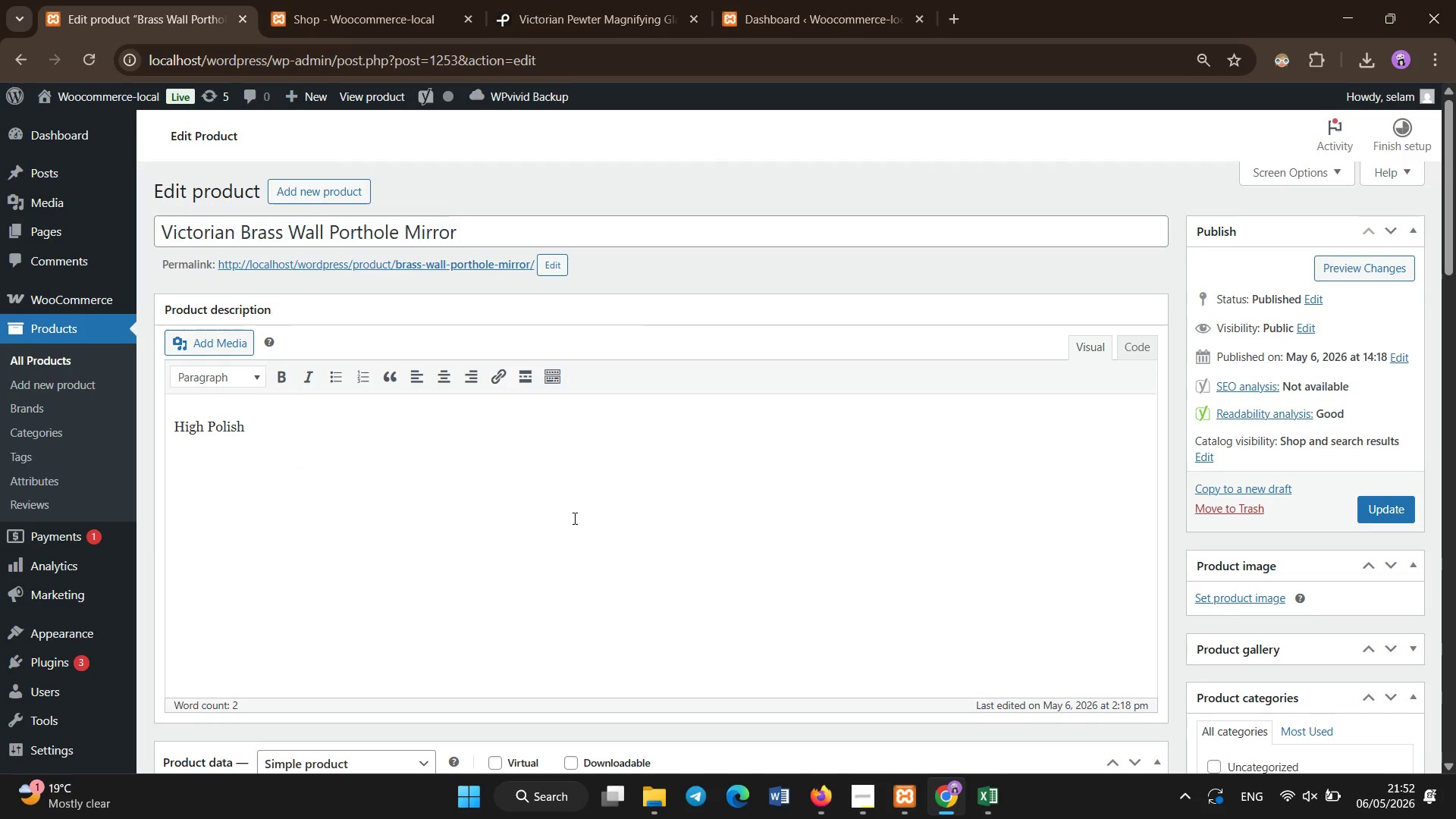 
left_click([575, 519])
 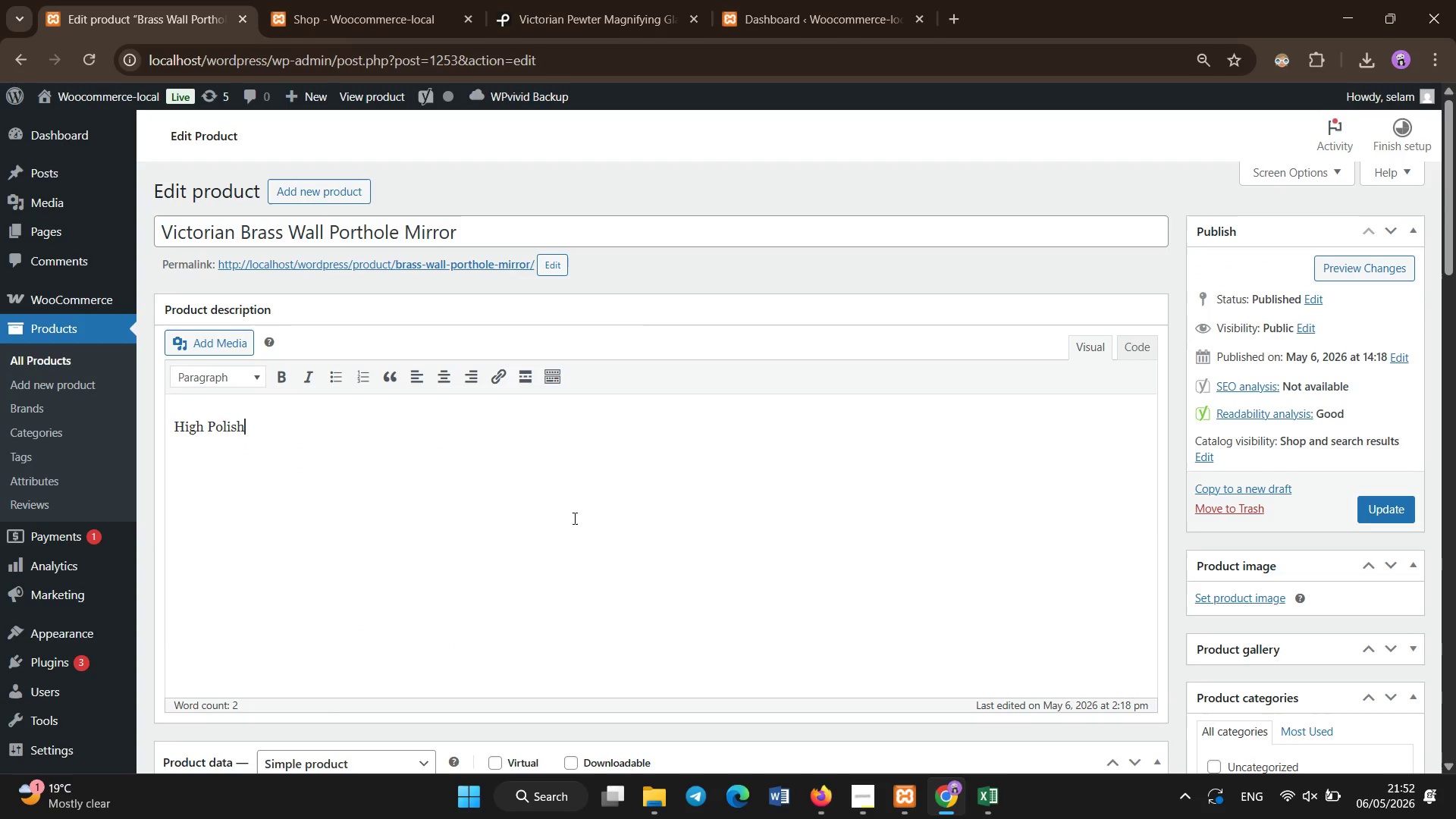 
key(Control+ControlLeft)
 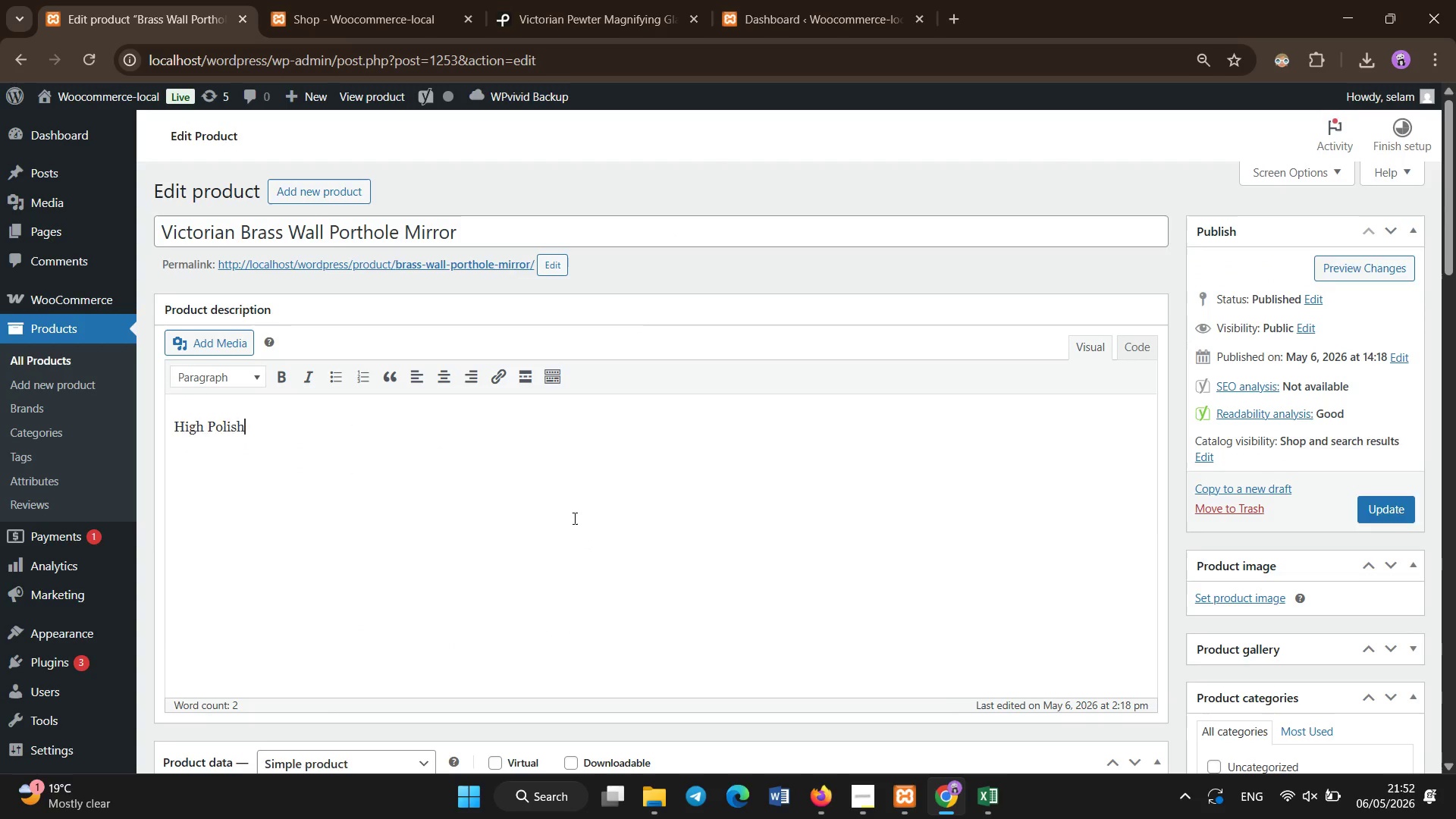 
key(Control+A)
 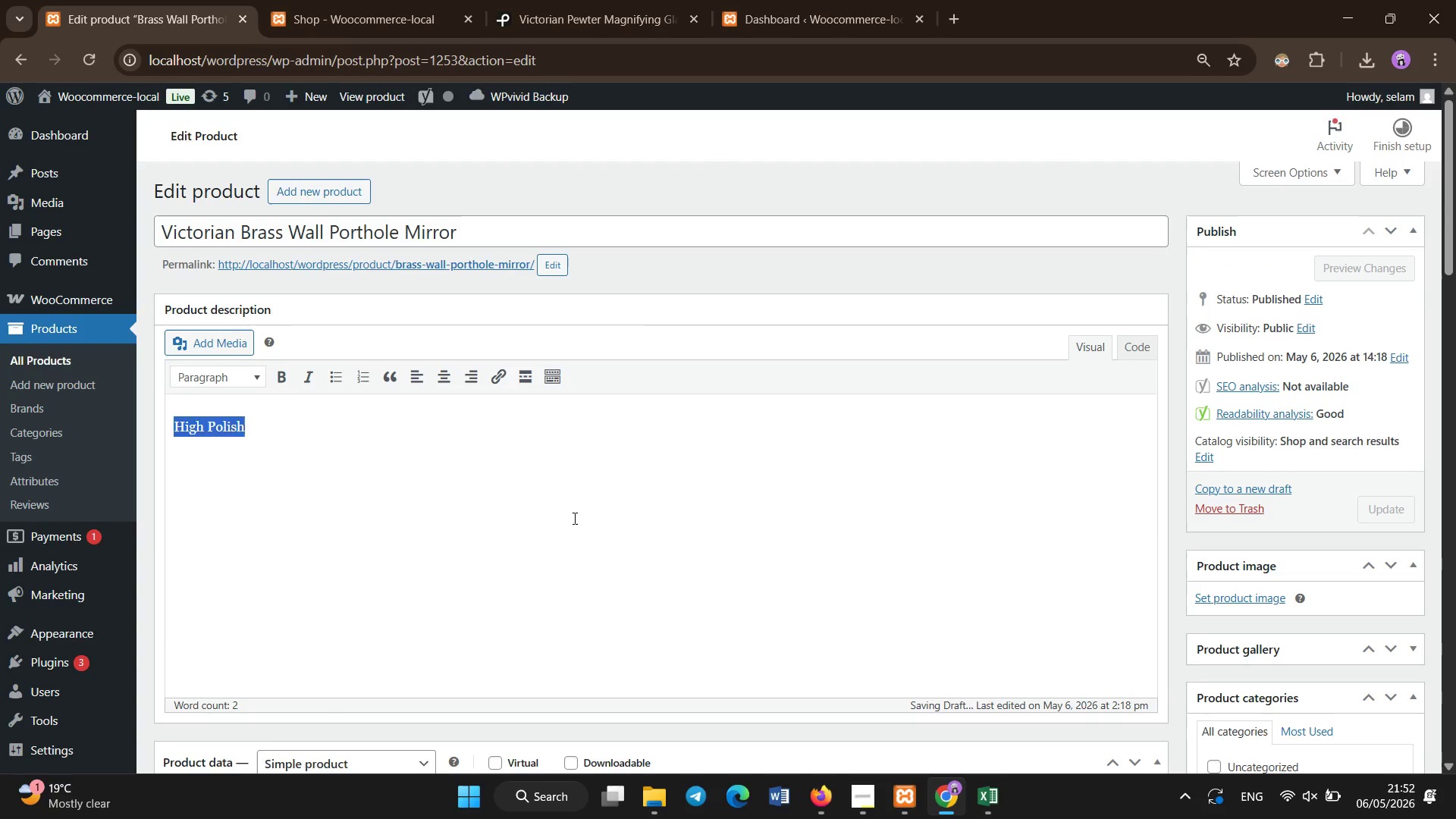 
key(Backspace)
 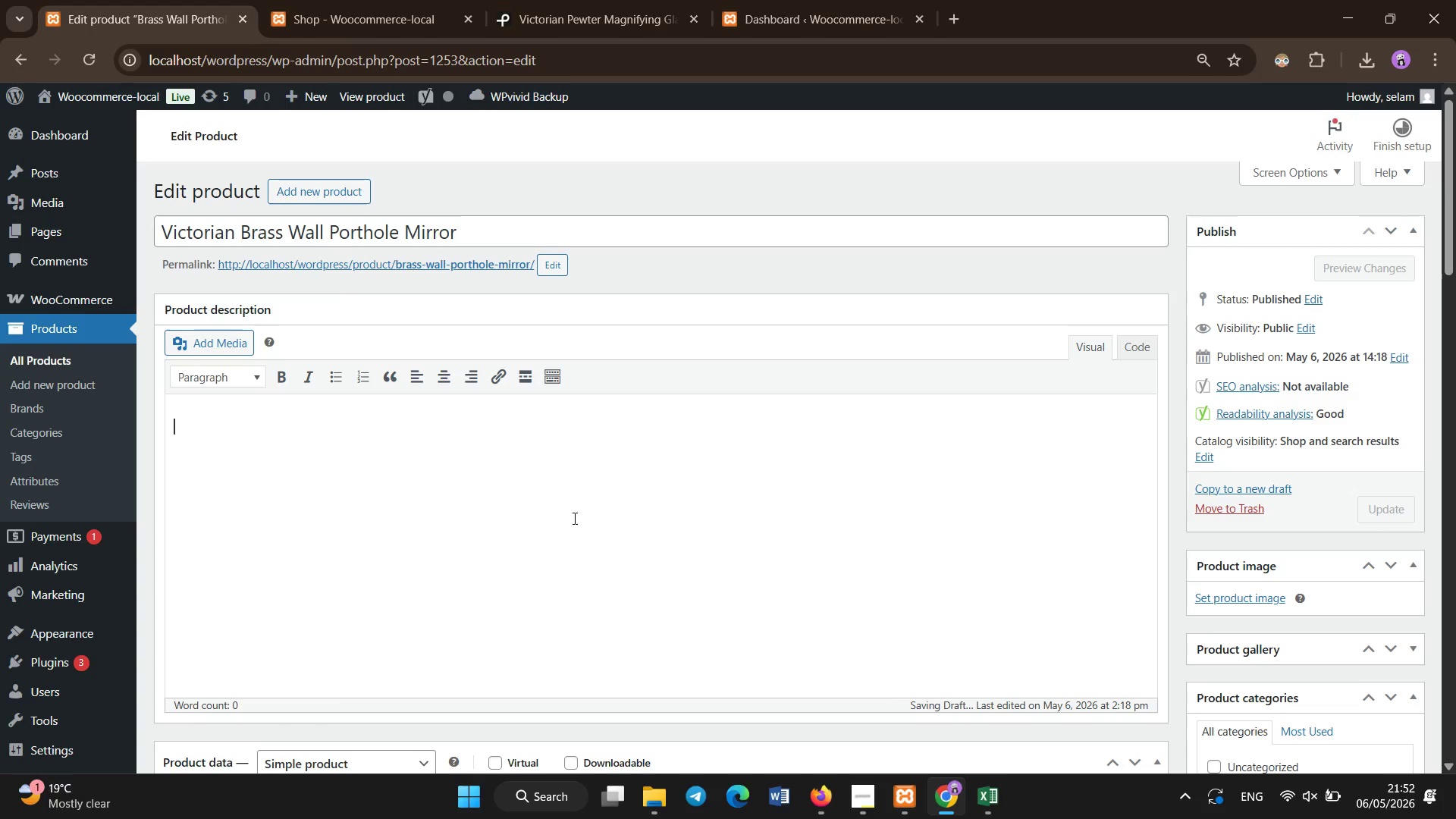 
type(The v)
key(Backspace)
type(Victorian Brass Wall Porthole Mirror - Nautical Heritage Frame is a striking decorative piece inspired by maritime ship architecure )
 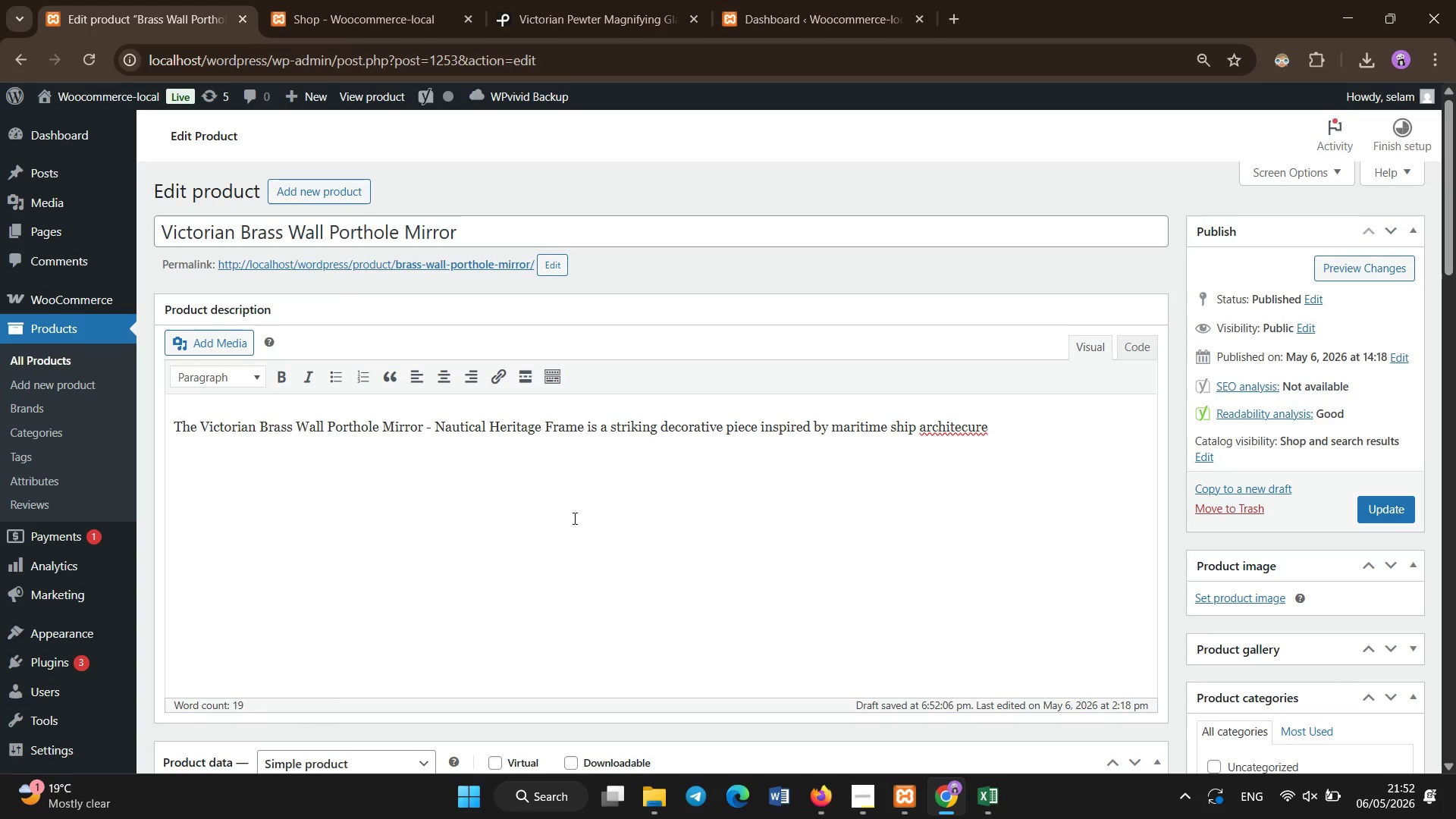 
hold_key(key=Backspace, duration=0.59)
 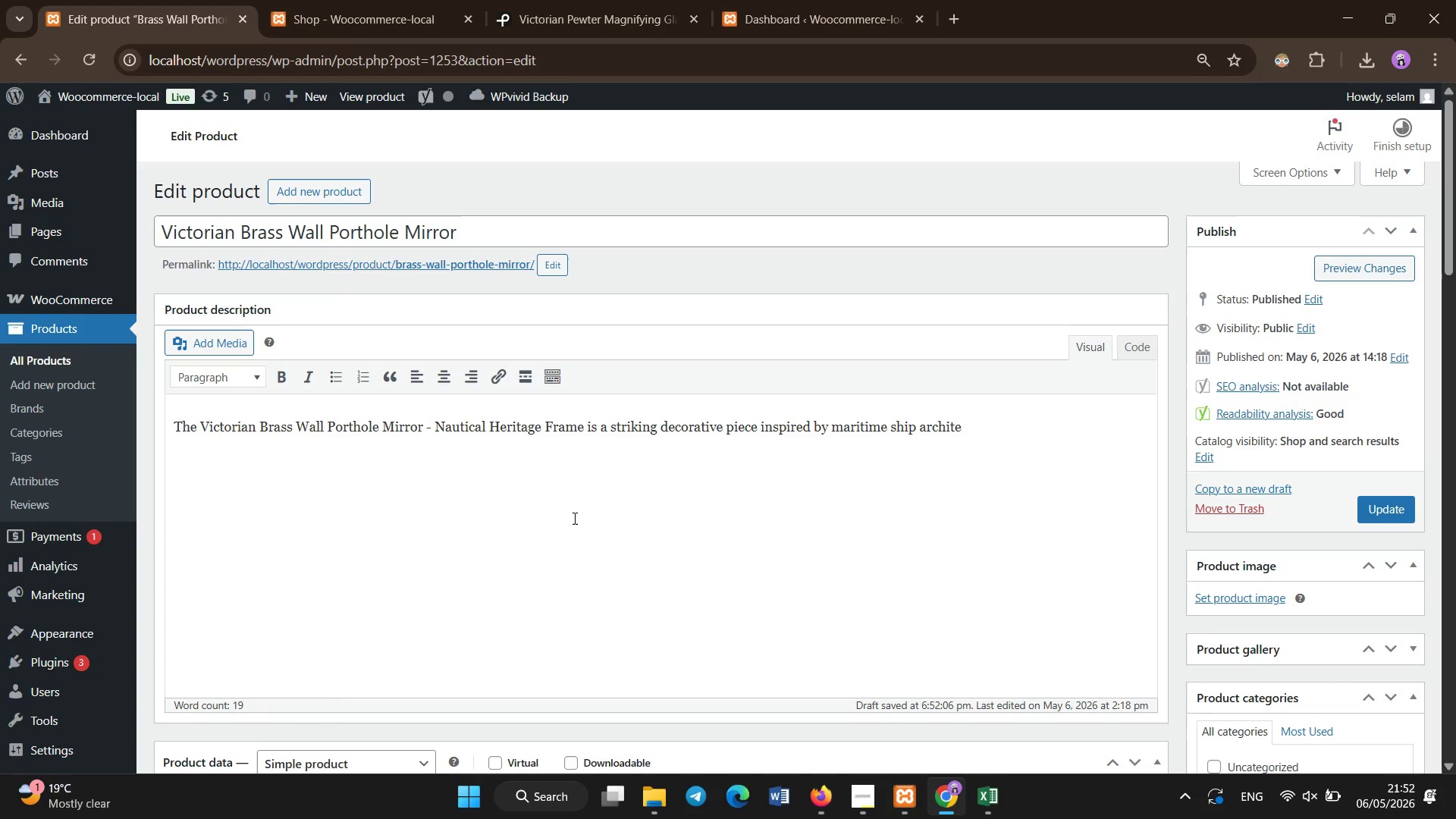 
type(cture from the Victorial)
key(Backspace)
type(n ea)
key(Backspace)
type(ra. Crafted from solid brass with a high-polish finish, it reflects the dei)
key(Backspace)
type(sign of traditional shio portholes used for ov)
key(Backspace)
key(Backspace)
 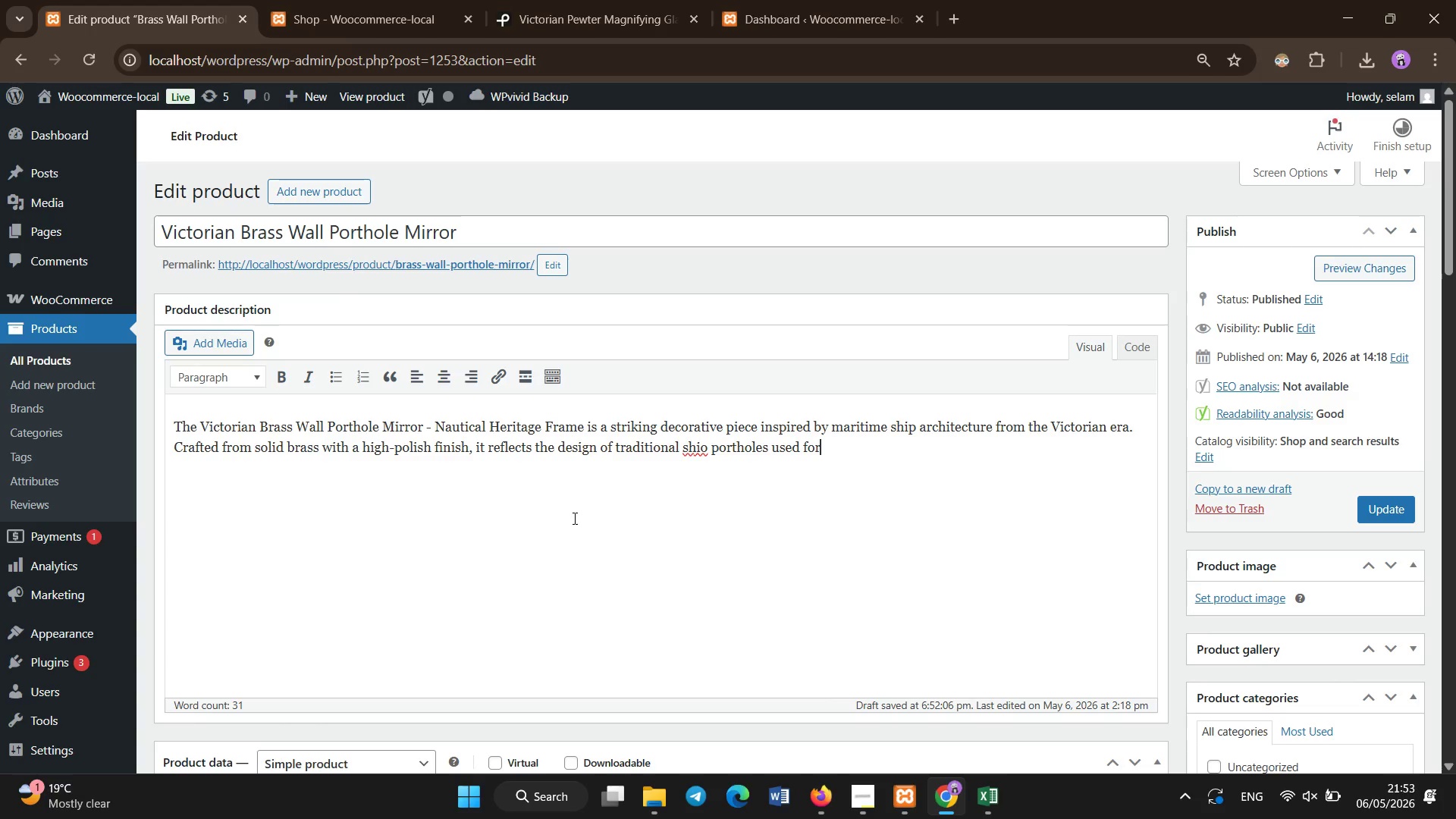 
 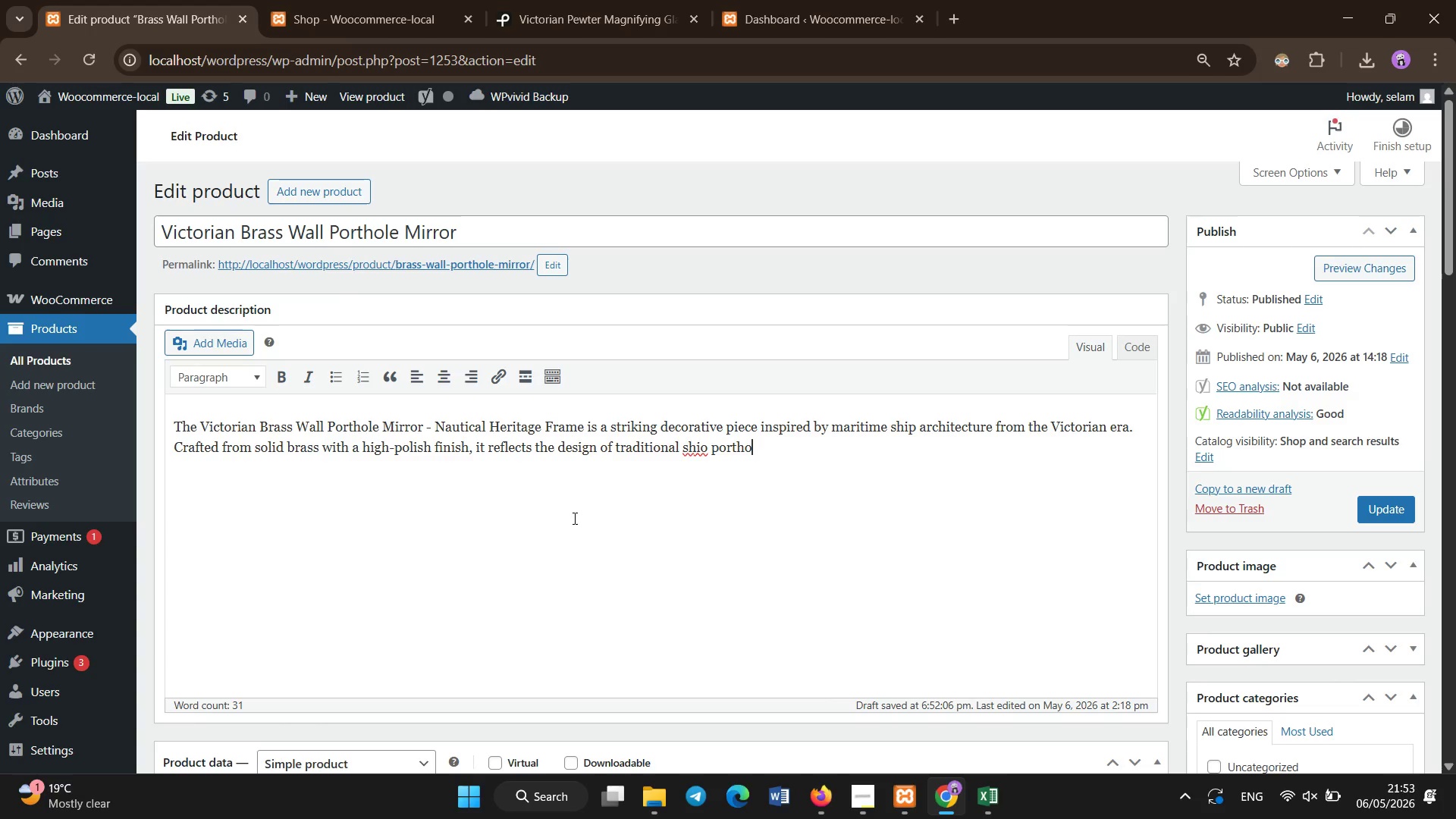 
hold_key(key=ArrowLeft, duration=1.0)
 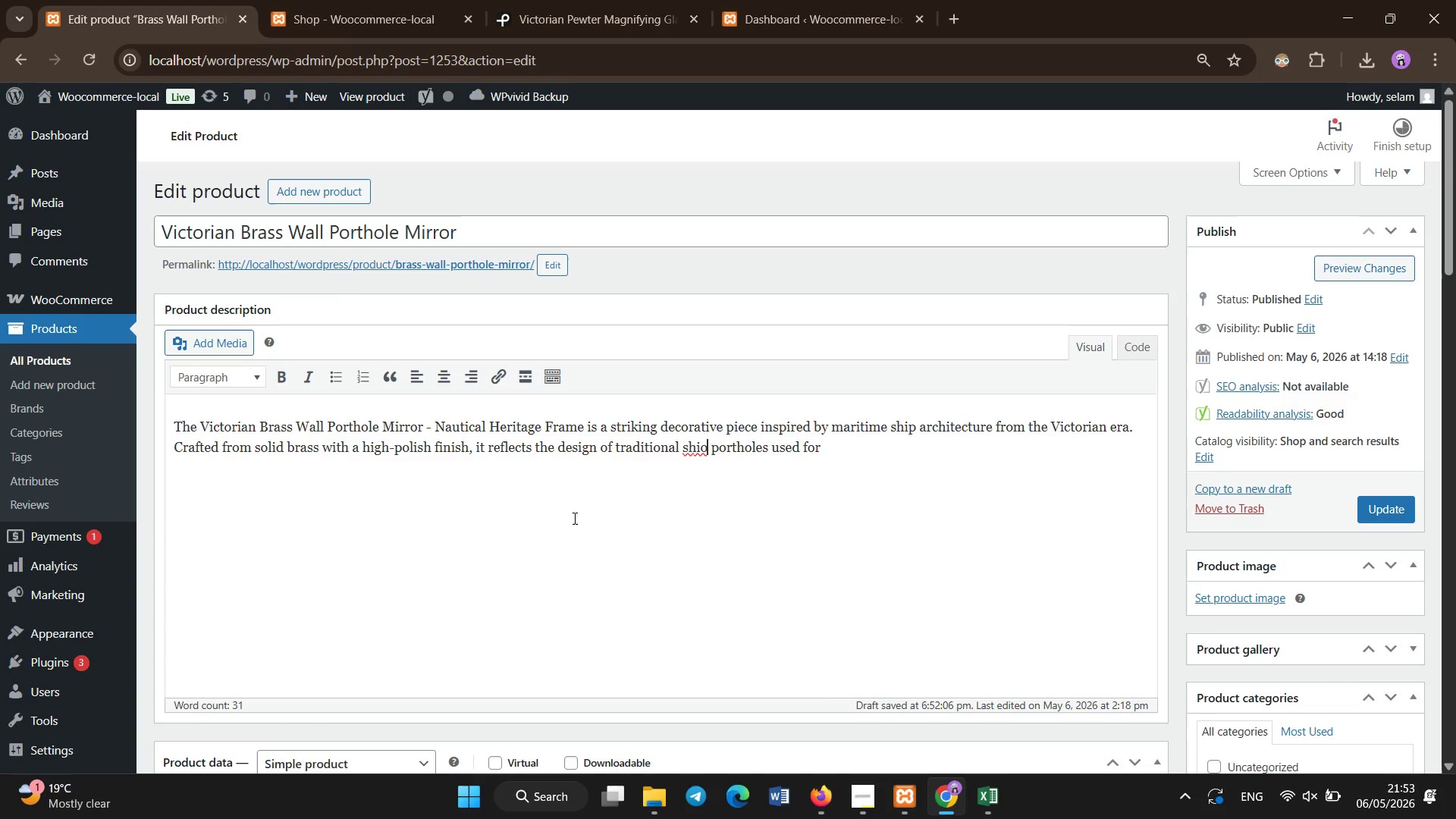 
hold_key(key=ArrowLeft, duration=0.41)
 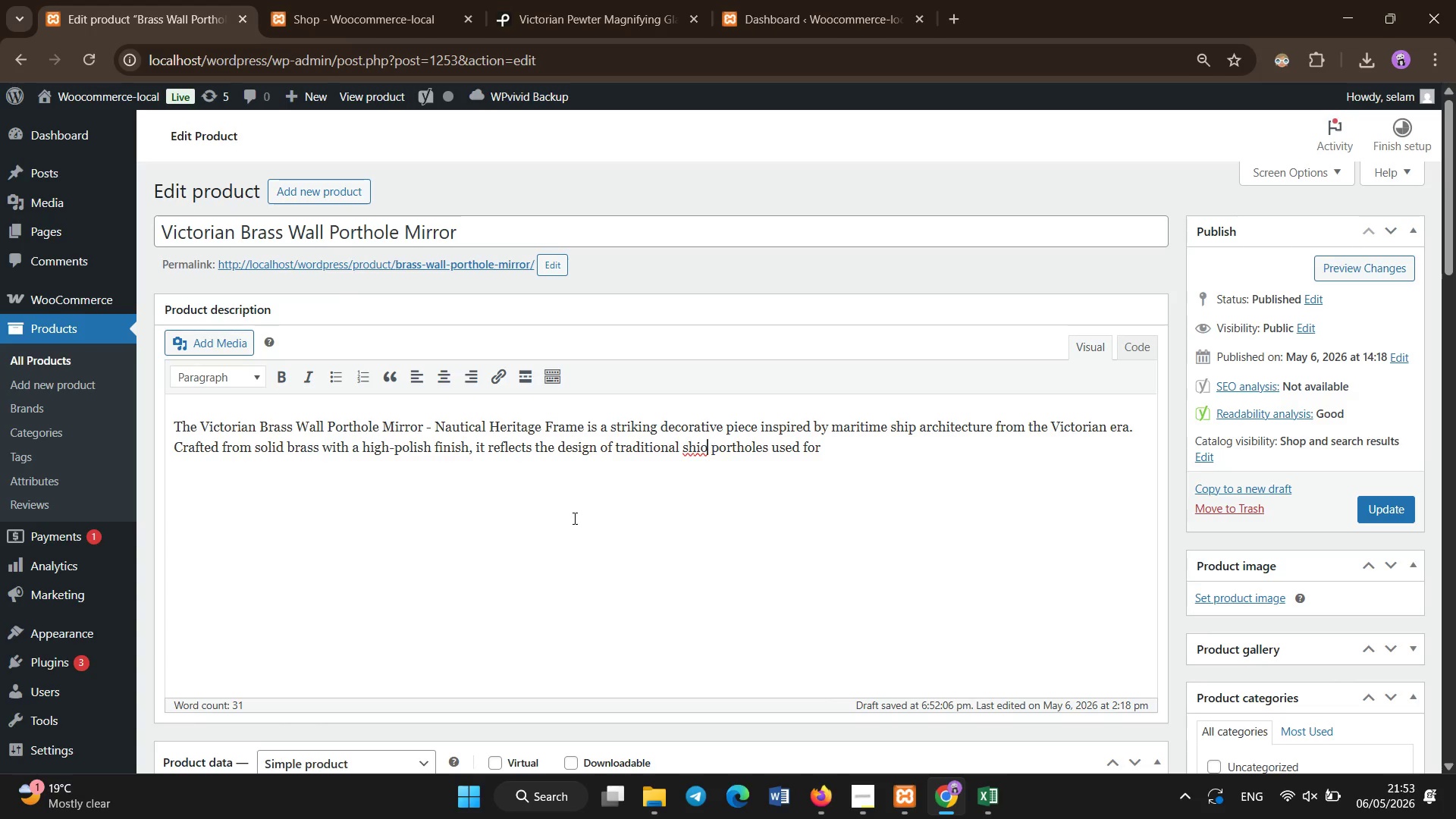 
key(ArrowLeft)
 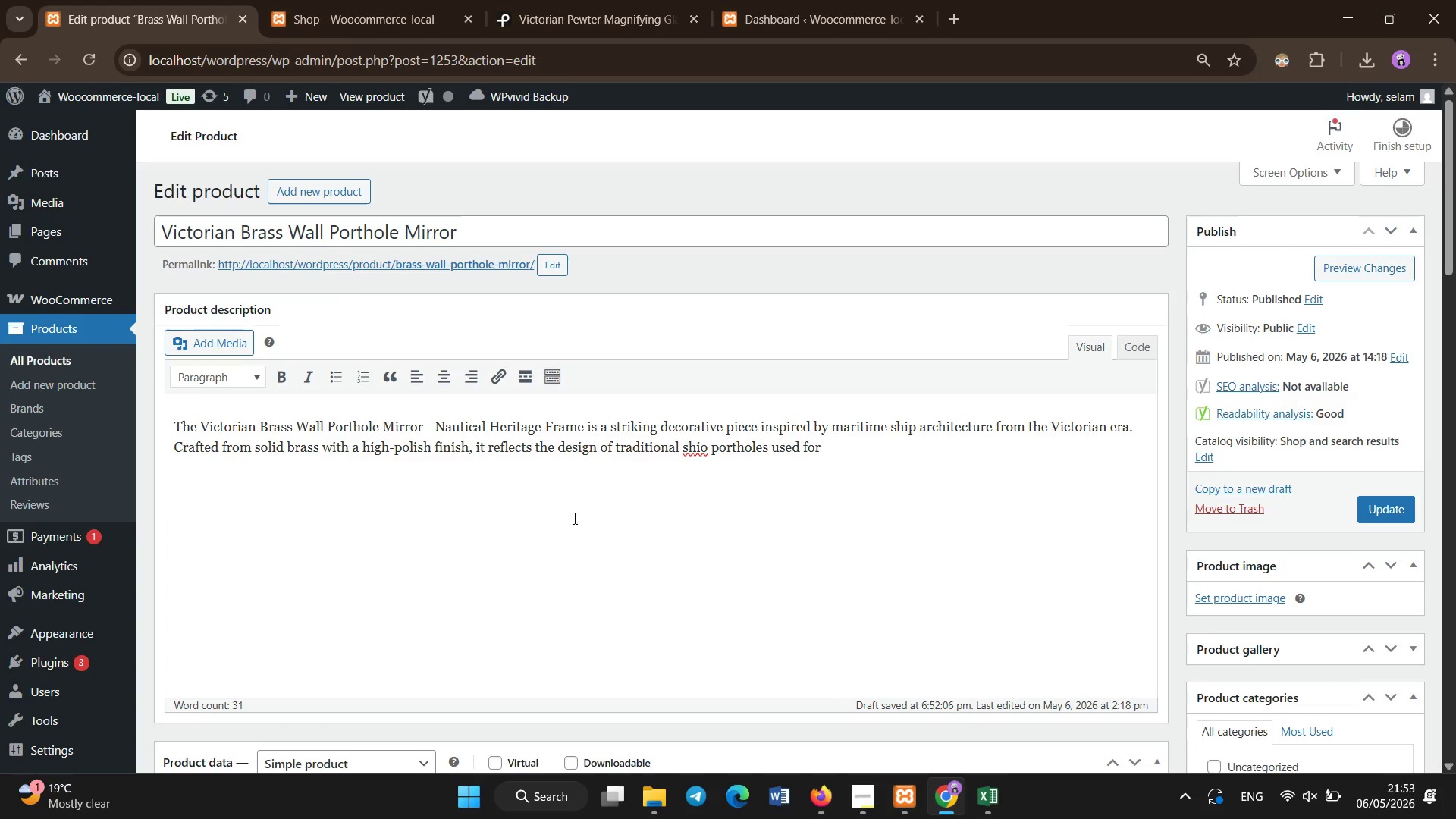 
key(P)
 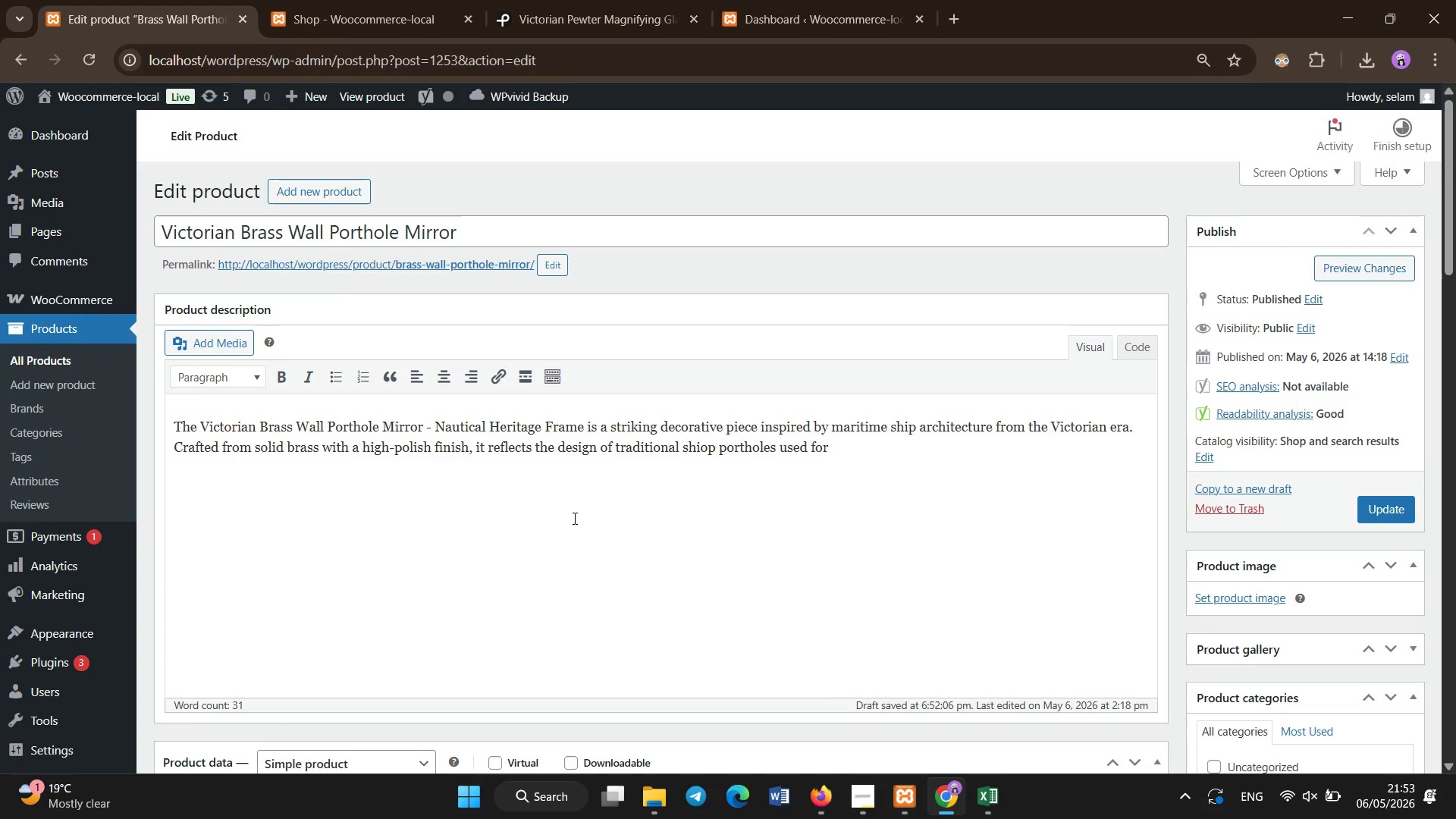 
key(Backspace)
 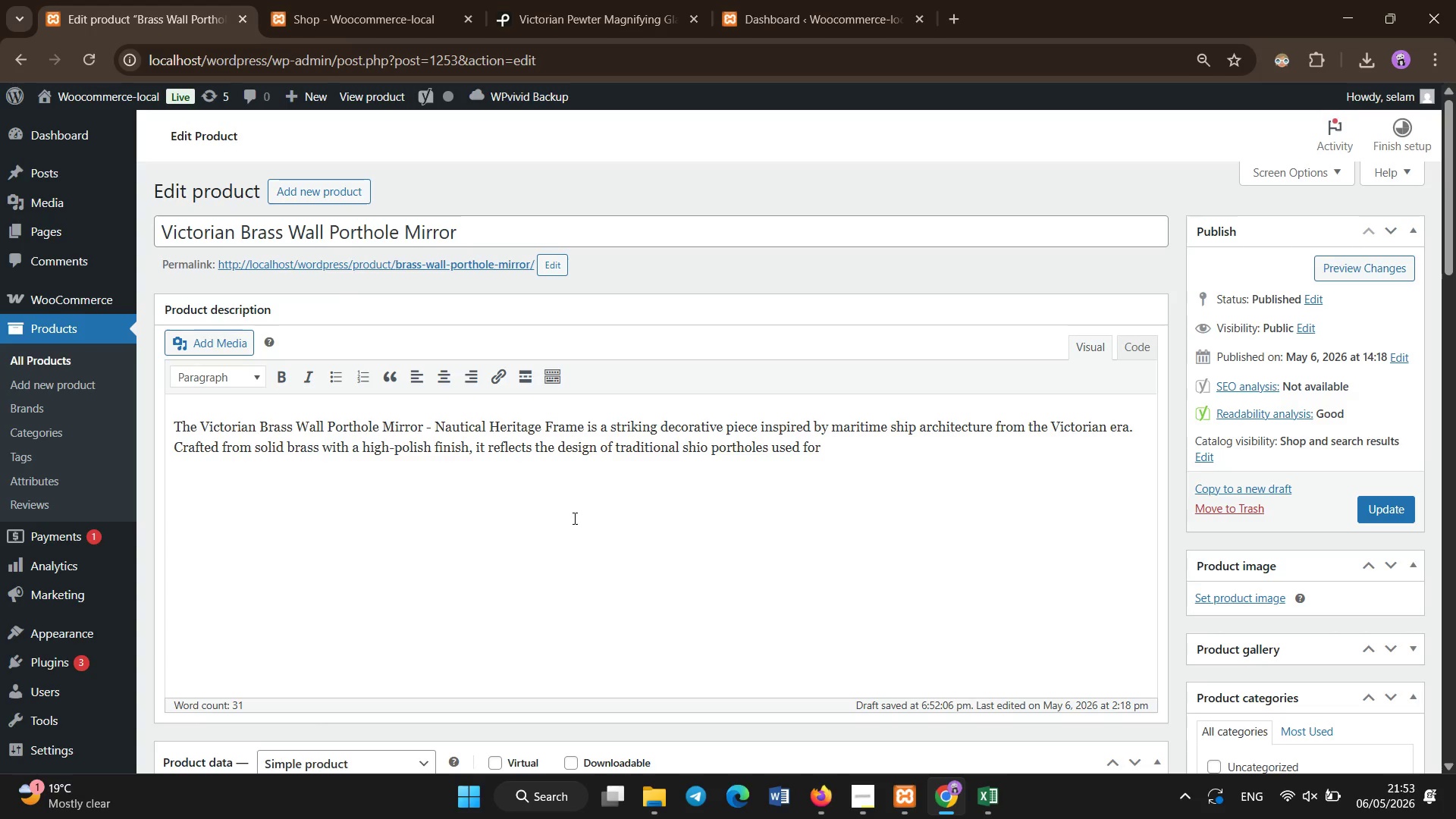 
key(Backspace)
 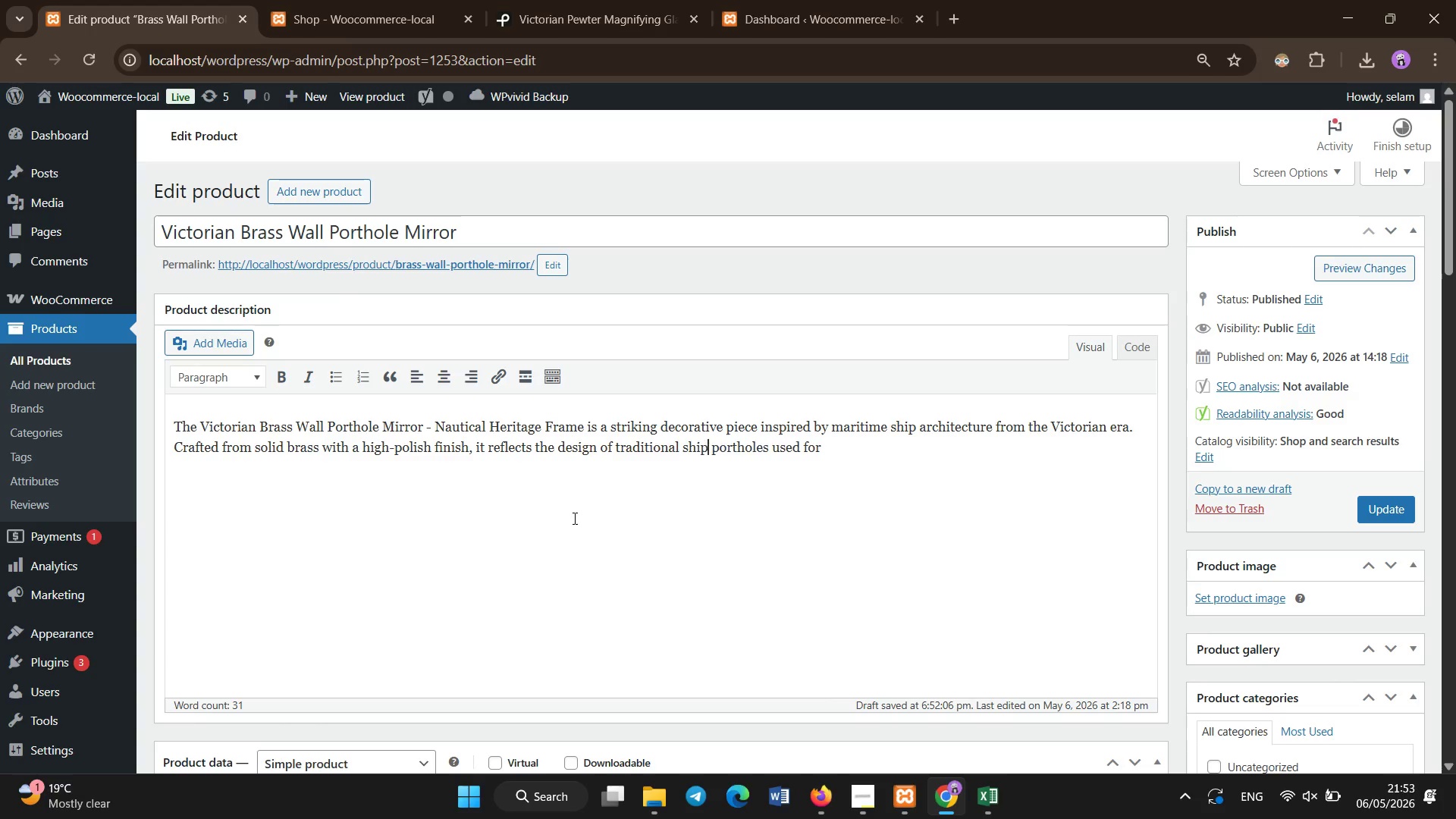 
key(P)
 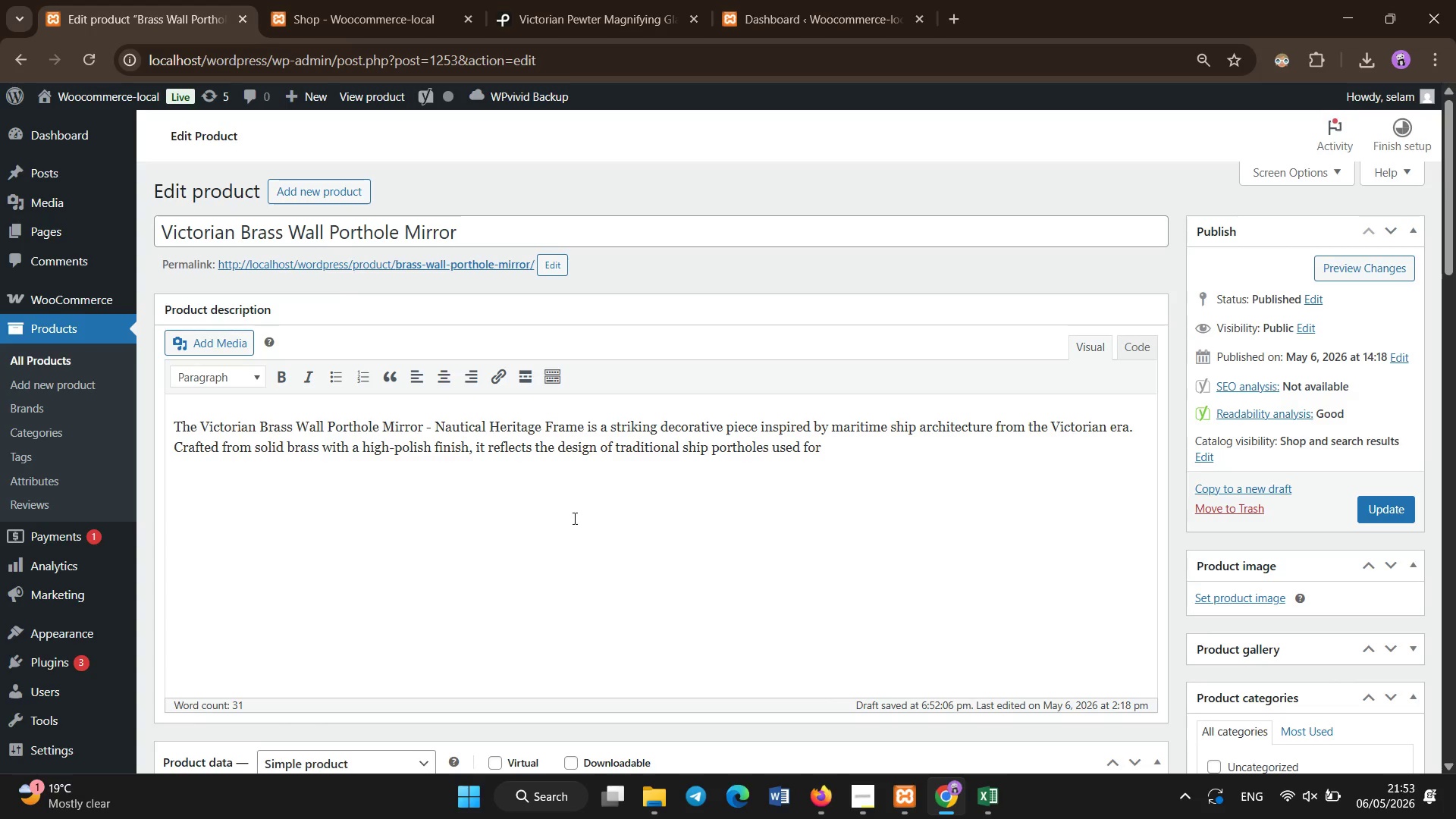 
key(End)
 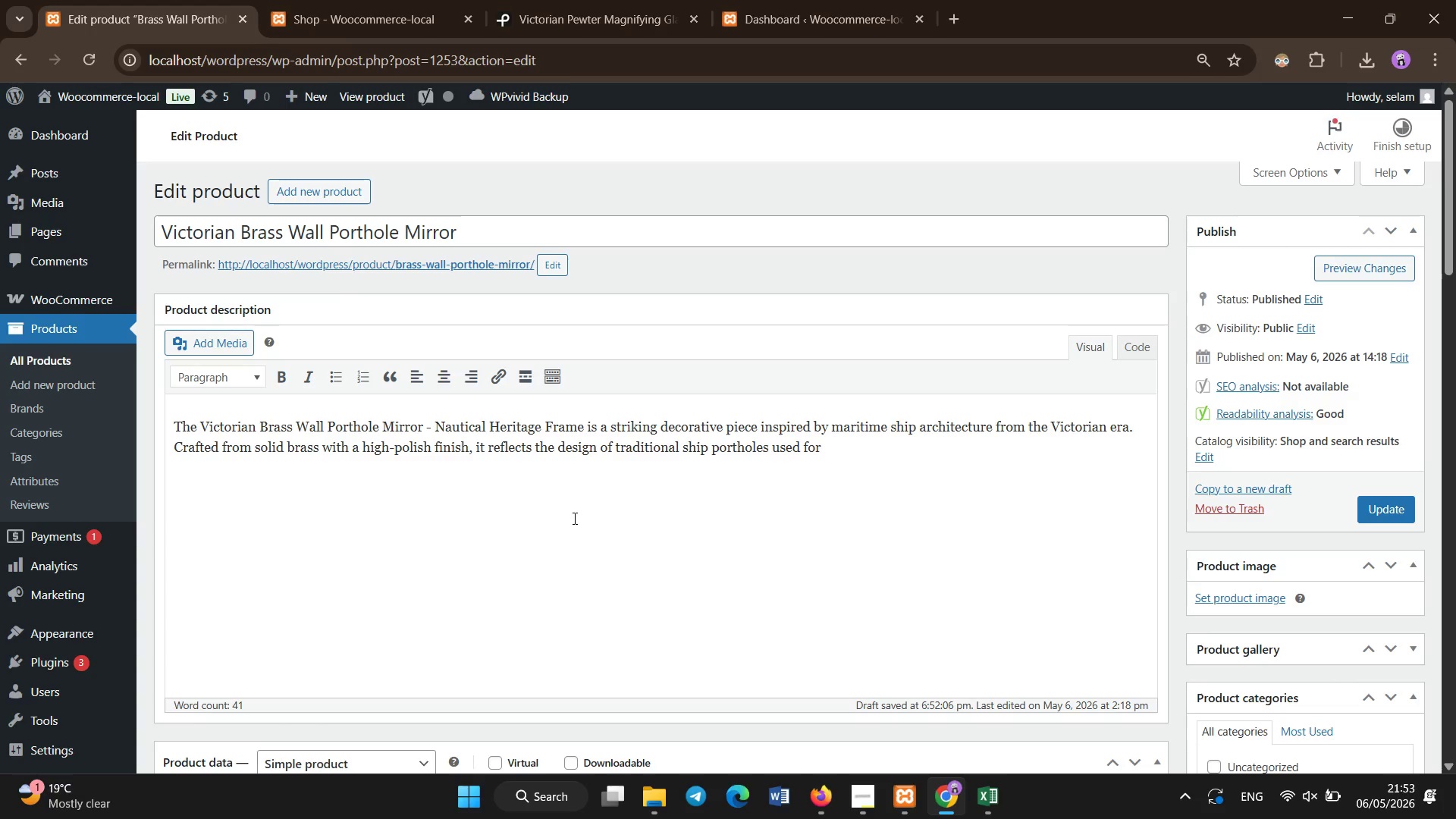 
type(ortholes used of)
key(Backspace)
key(Backspace)
type(p[End]for observation and light.)
 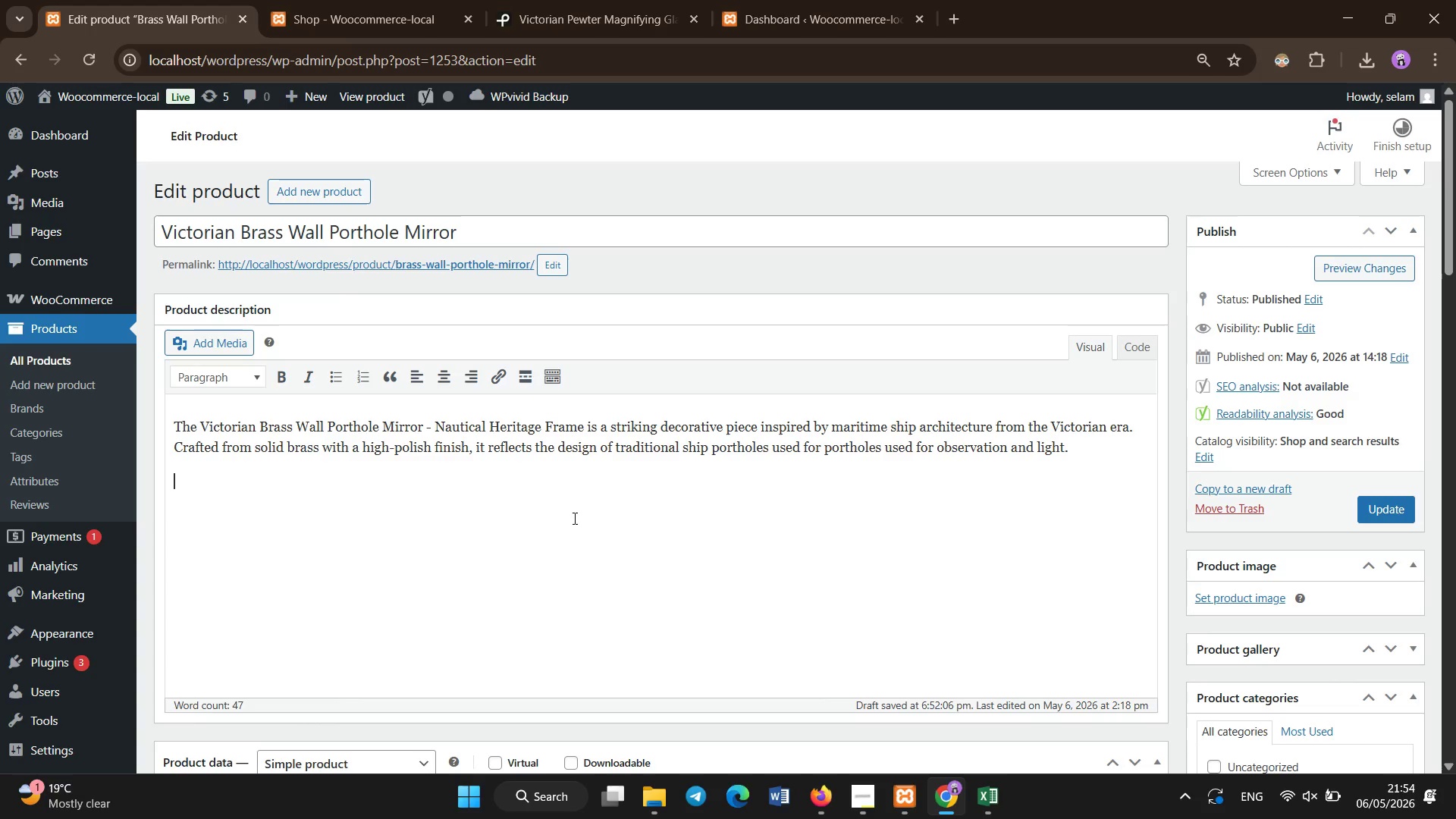 
hold_key(key=ArrowLeft, duration=0.88)
 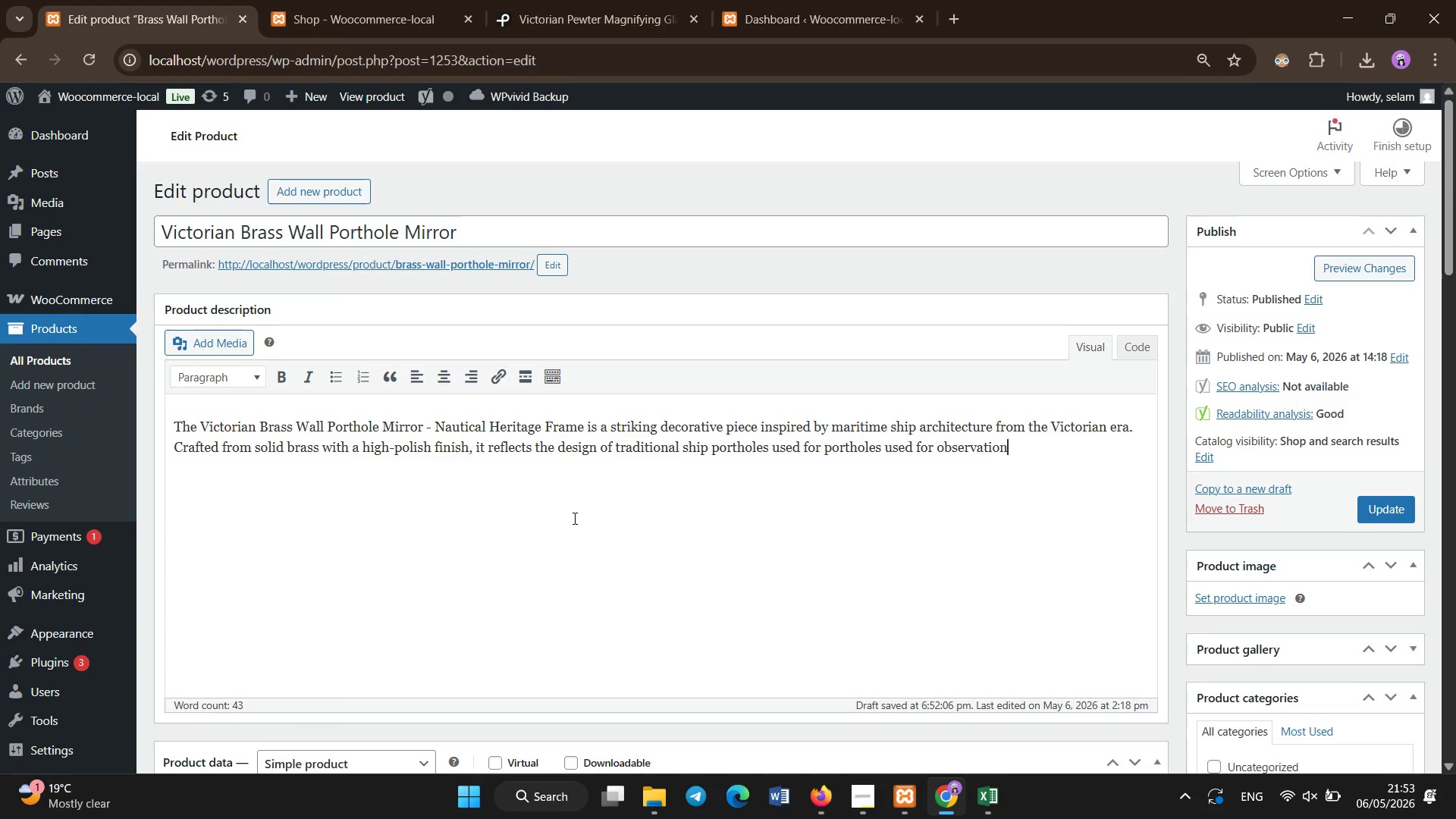 
key(Enter)
 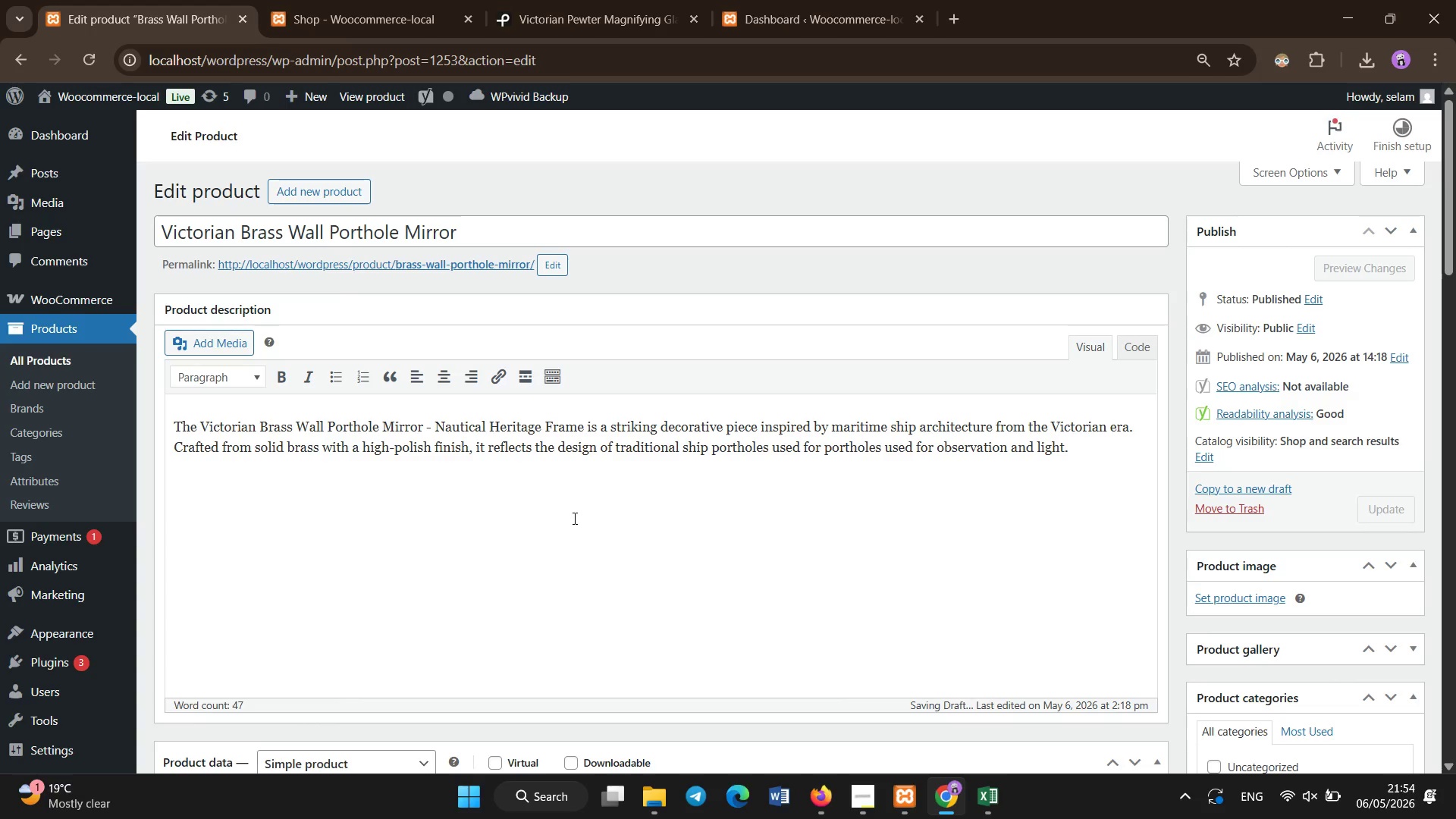 
type(Portholes were essential structural elements in naval engineering, symbolizing explorations, observation, and maritime engineering precision. This reterp)
 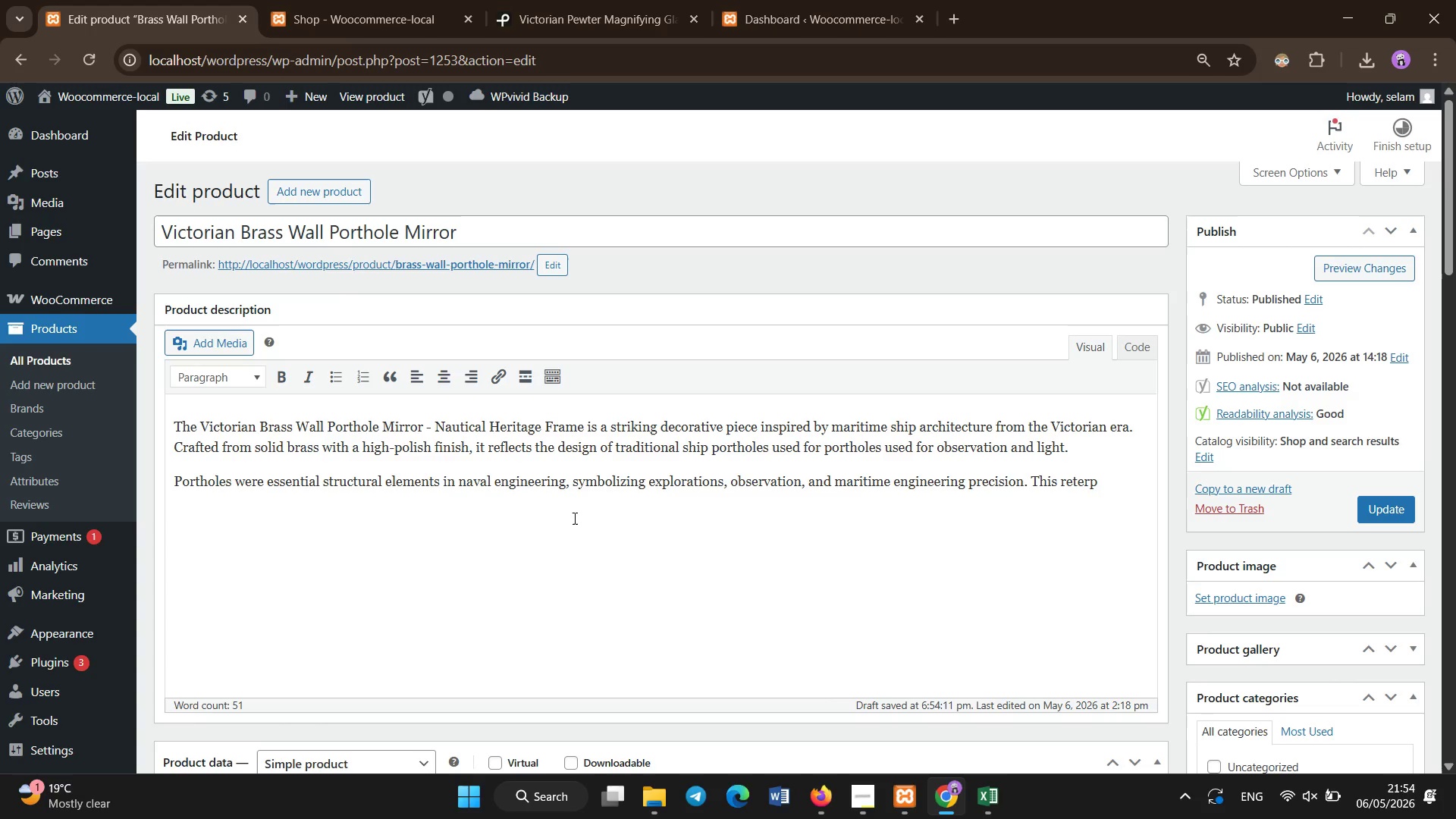 
type(etaion transforms that functional design into l)
key(Backspace)
type(a luxurious wall-mounted mirror.)
 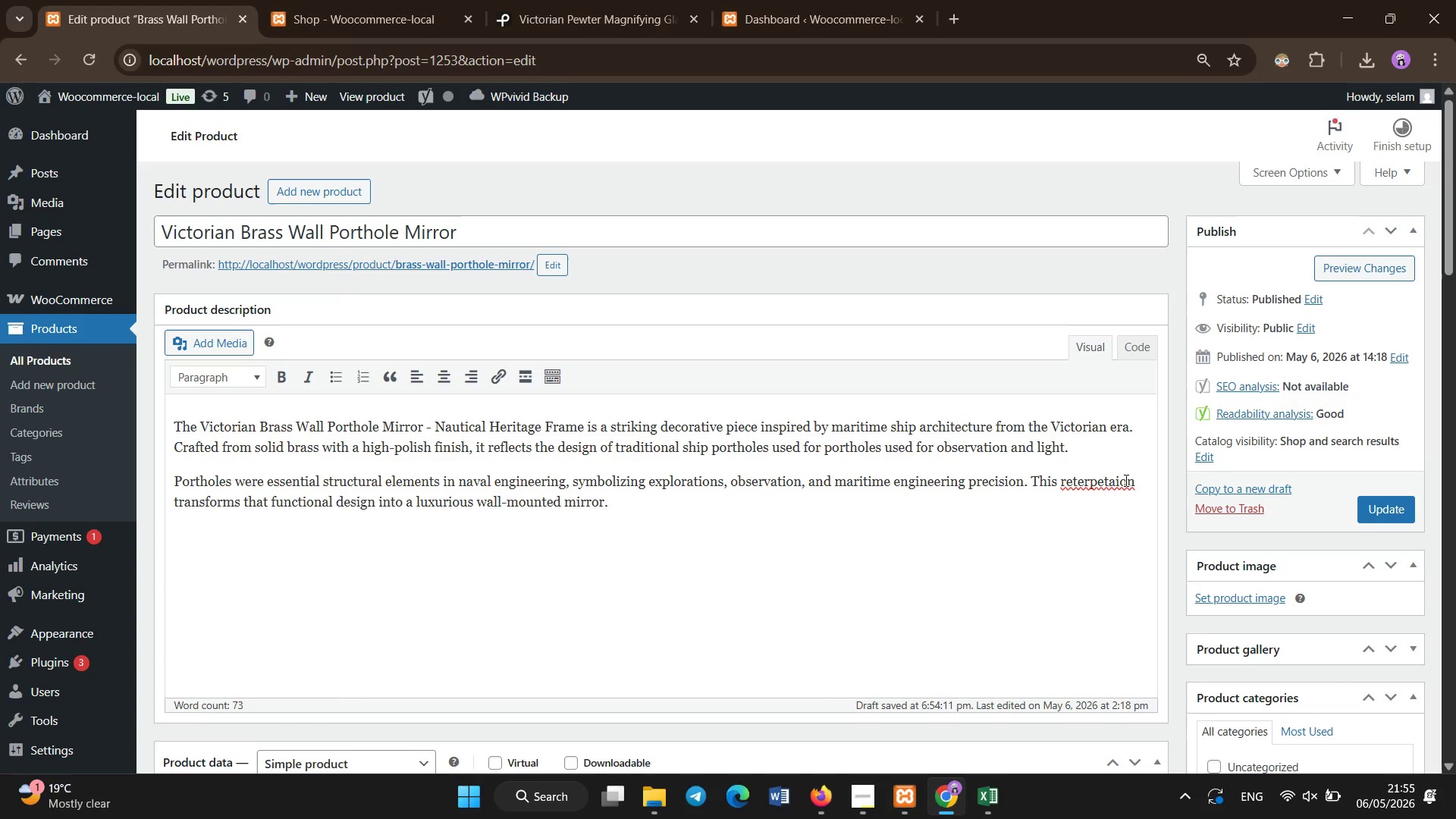 
left_click([1134, 481])
 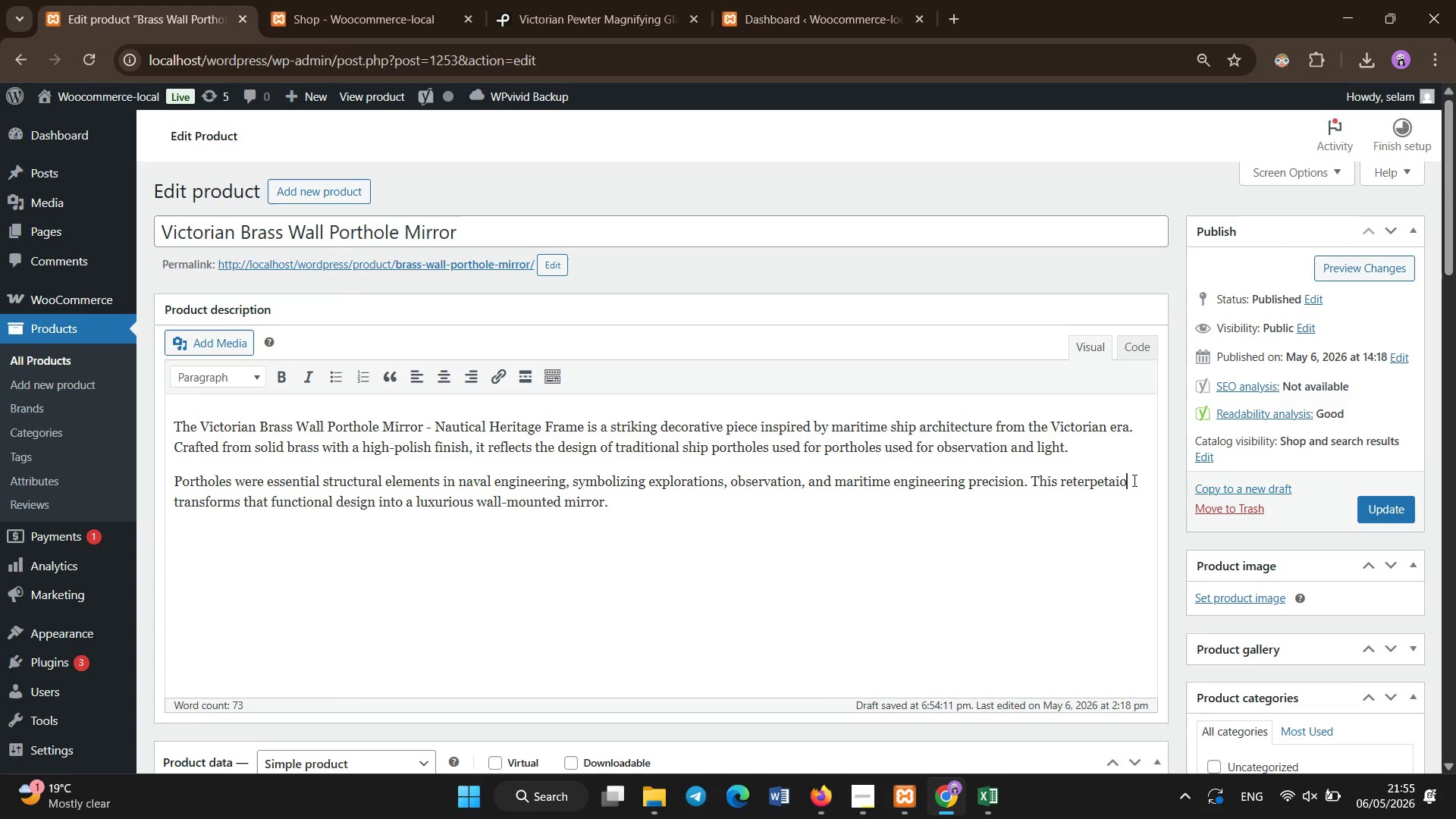 
hold_key(key=Backspace, duration=0.72)
 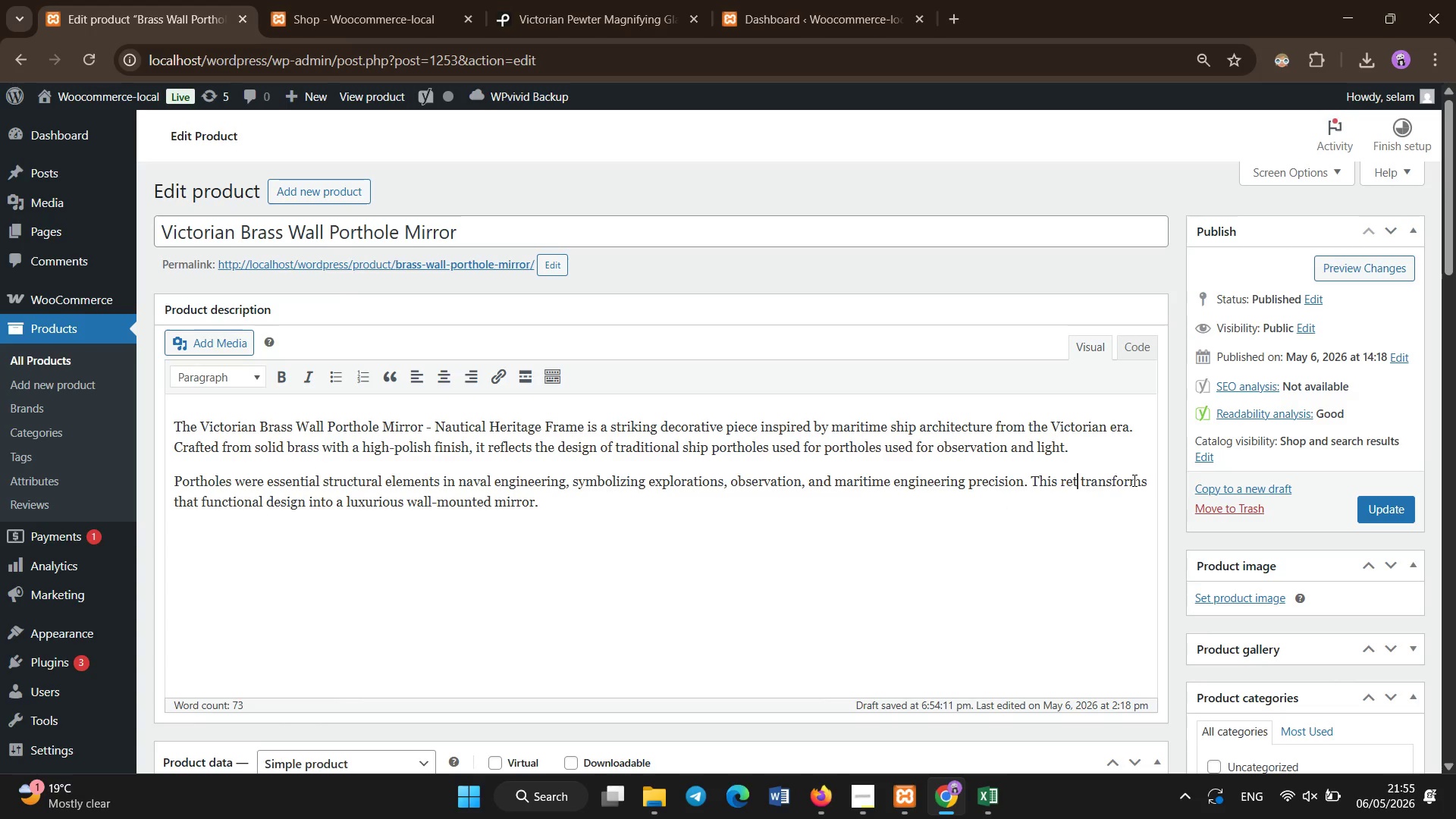 
hold_key(key=Backspace, duration=1.41)
 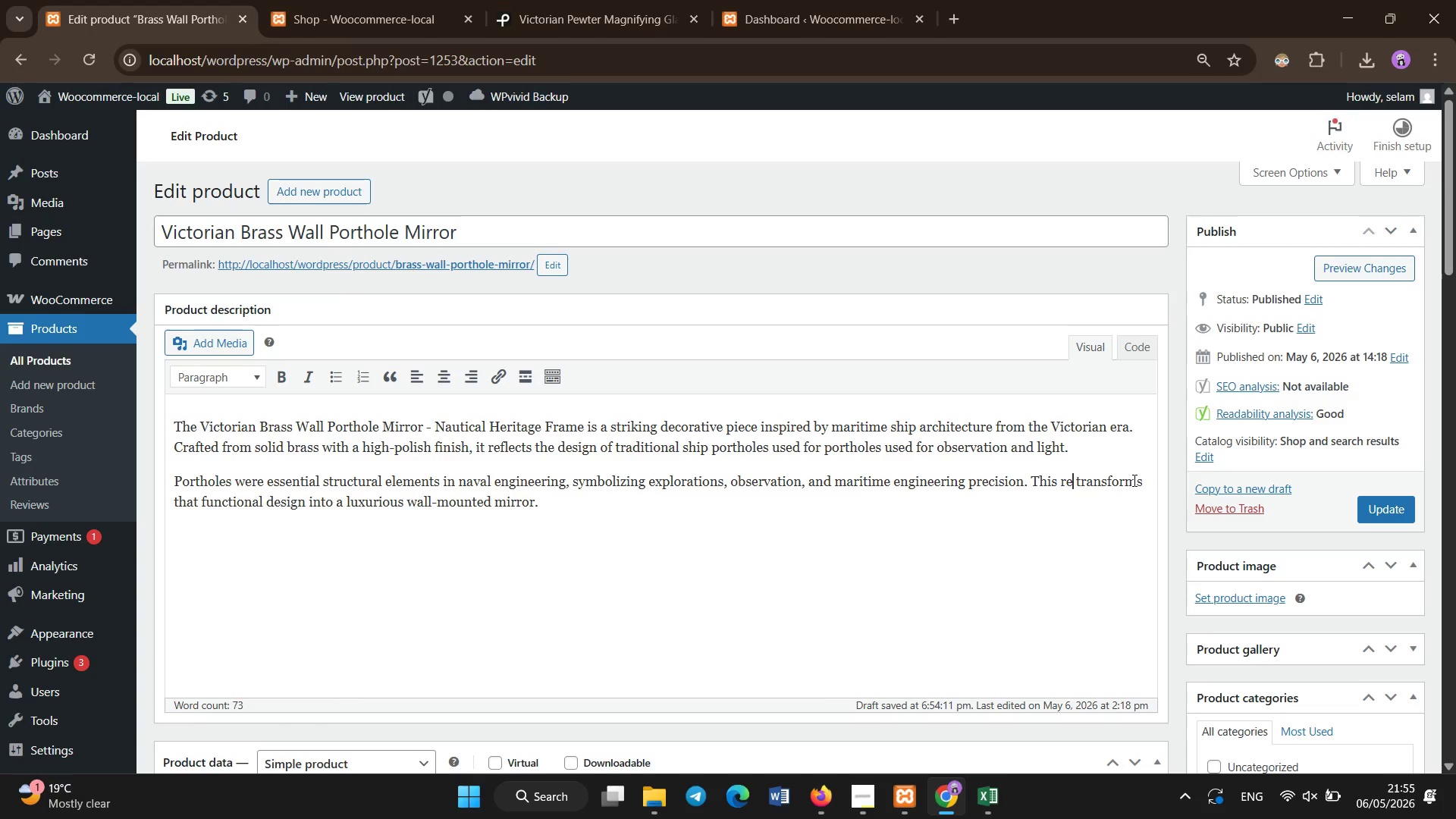 
key(E)
 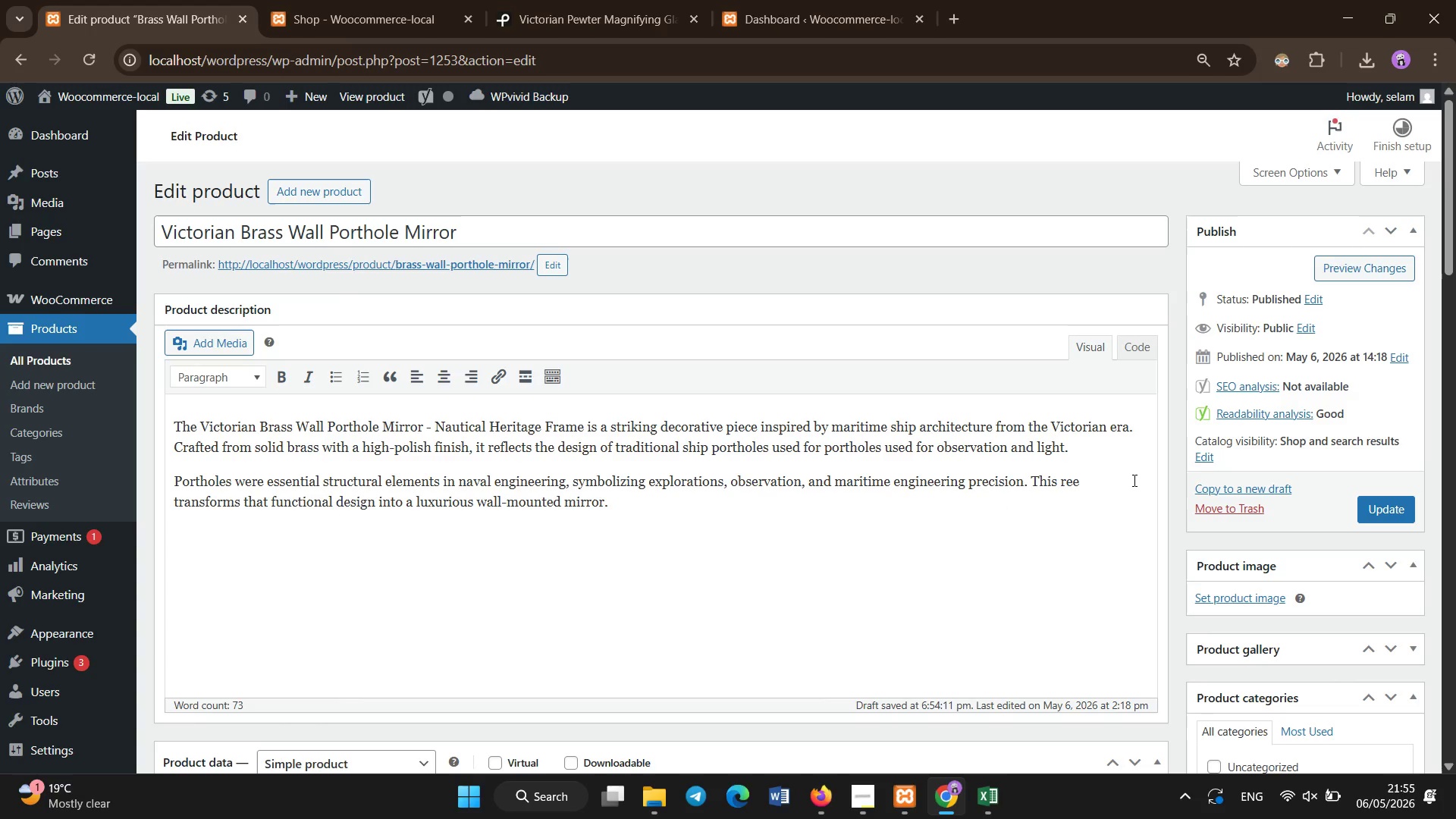 
key(Backspace)
 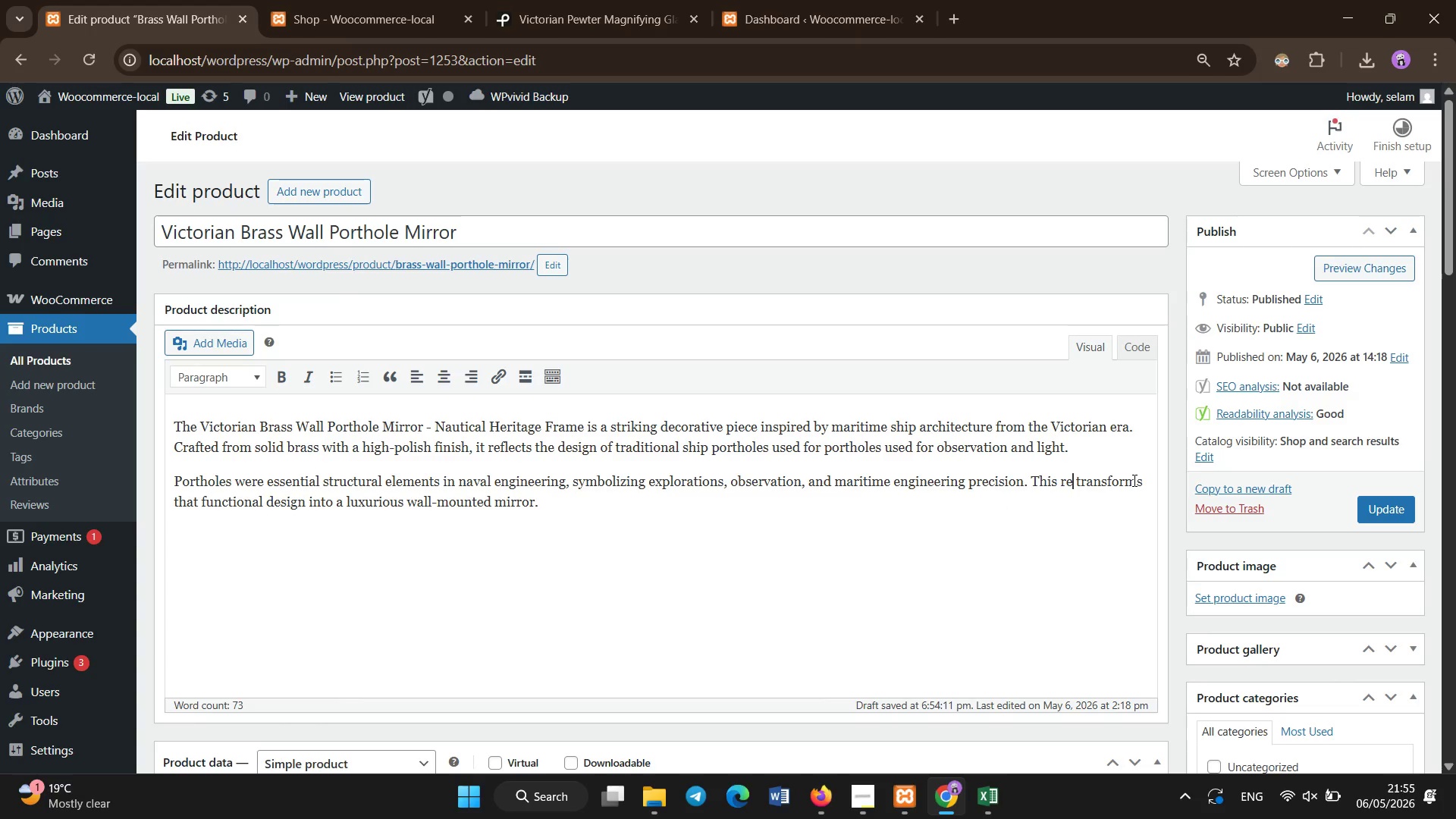 
key(T)
 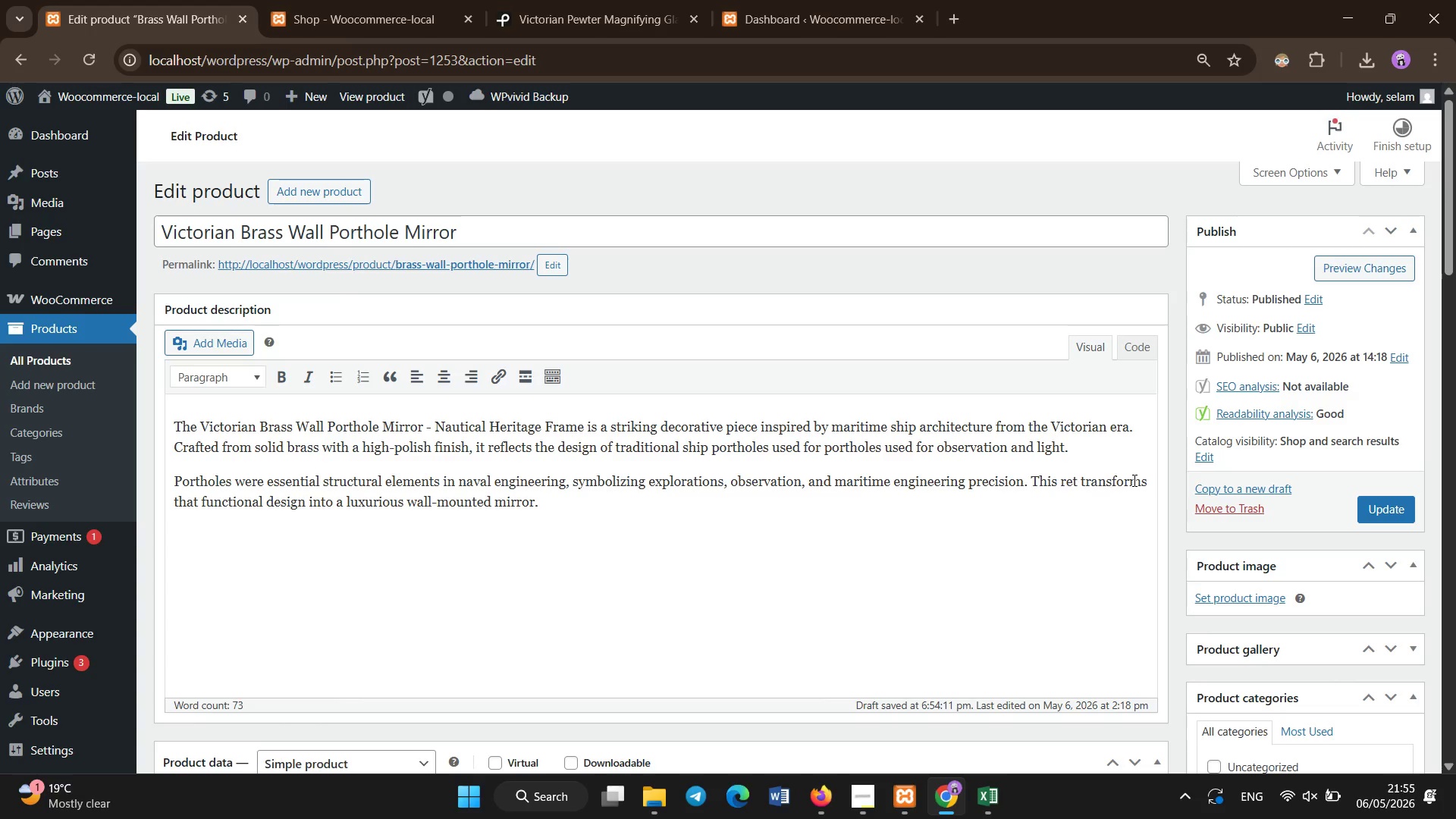 
wait(6.55)
 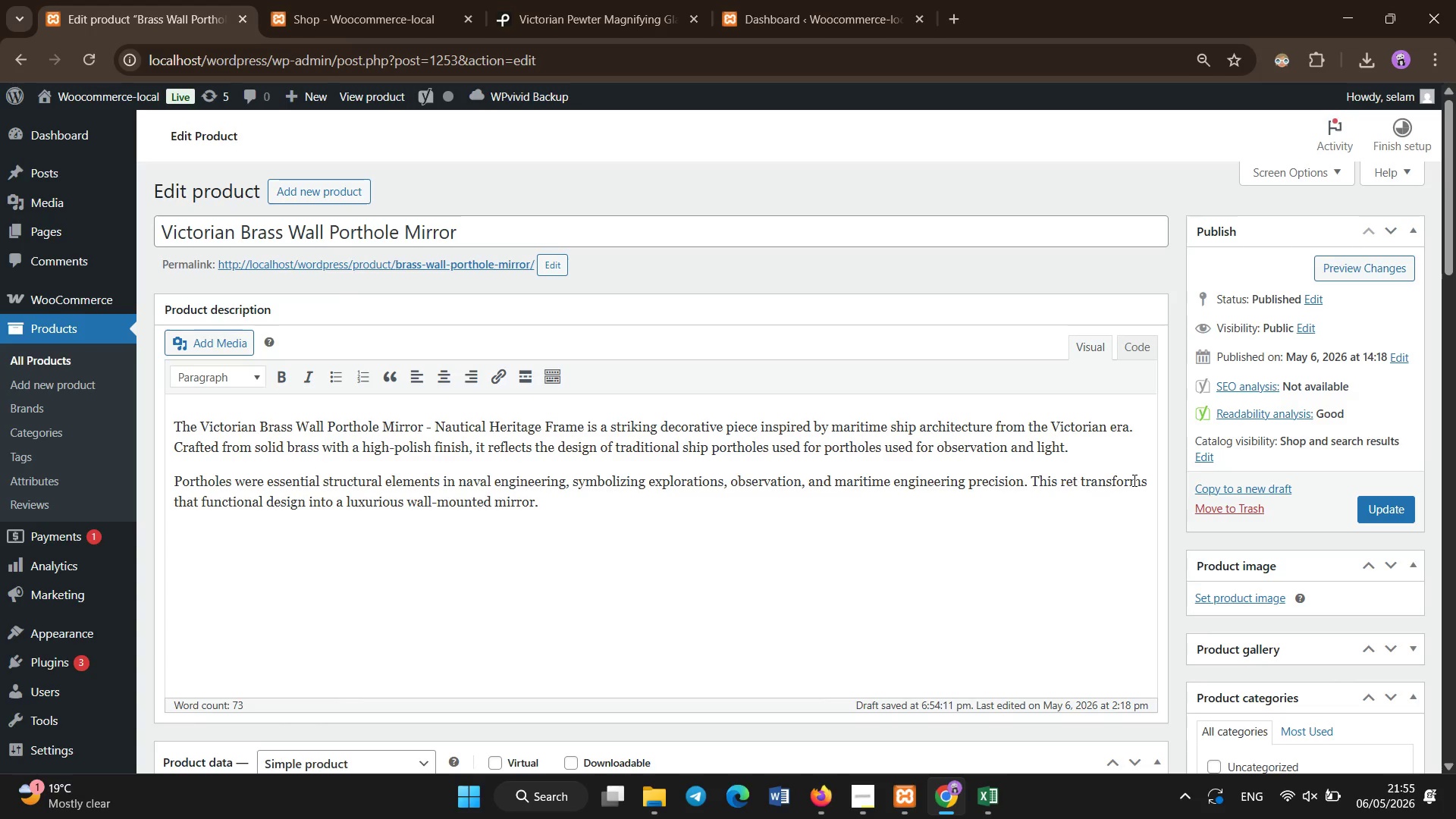 
key(Backspace)
type(interpretation)
 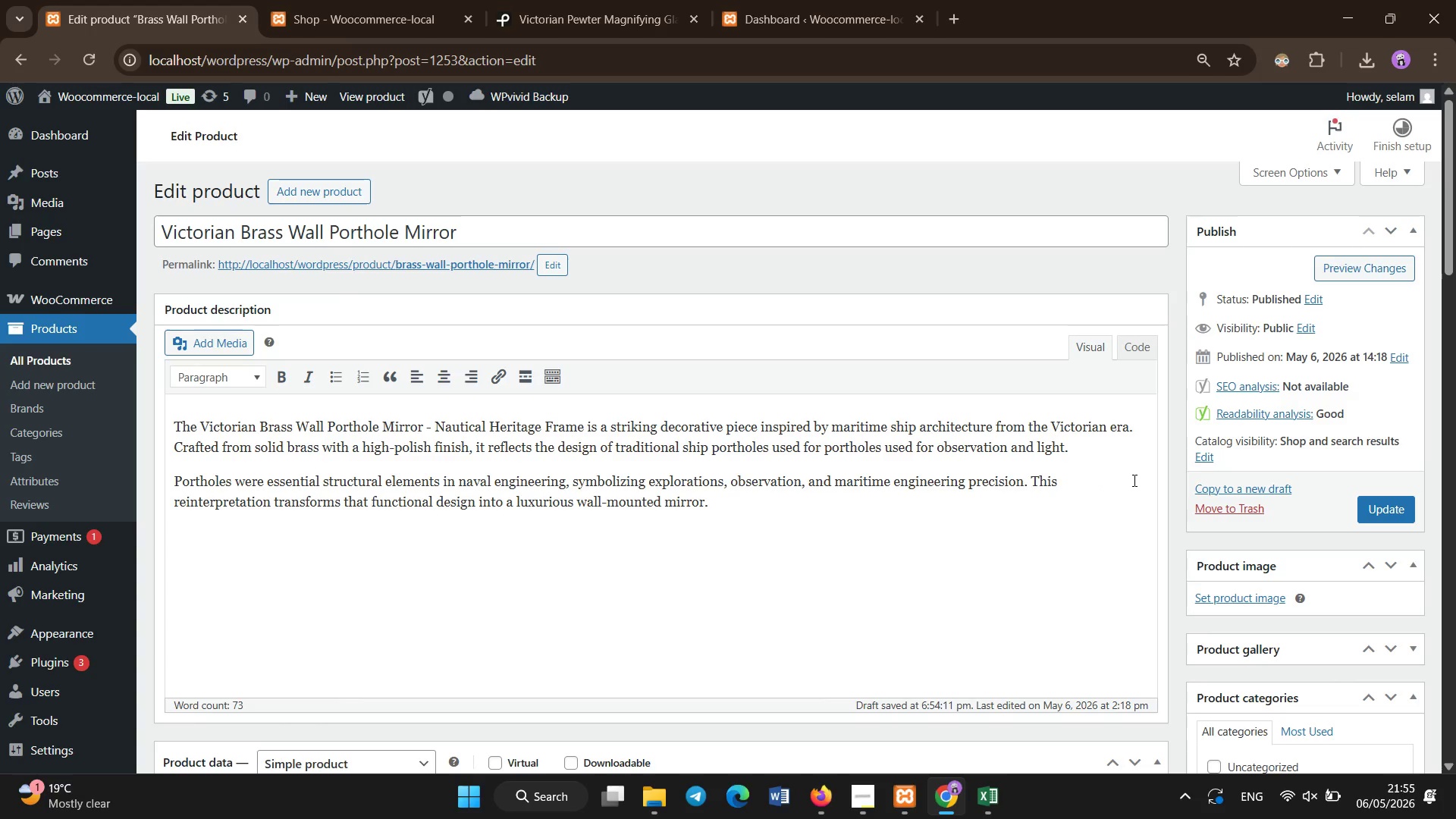 
key(ArrowDown)
 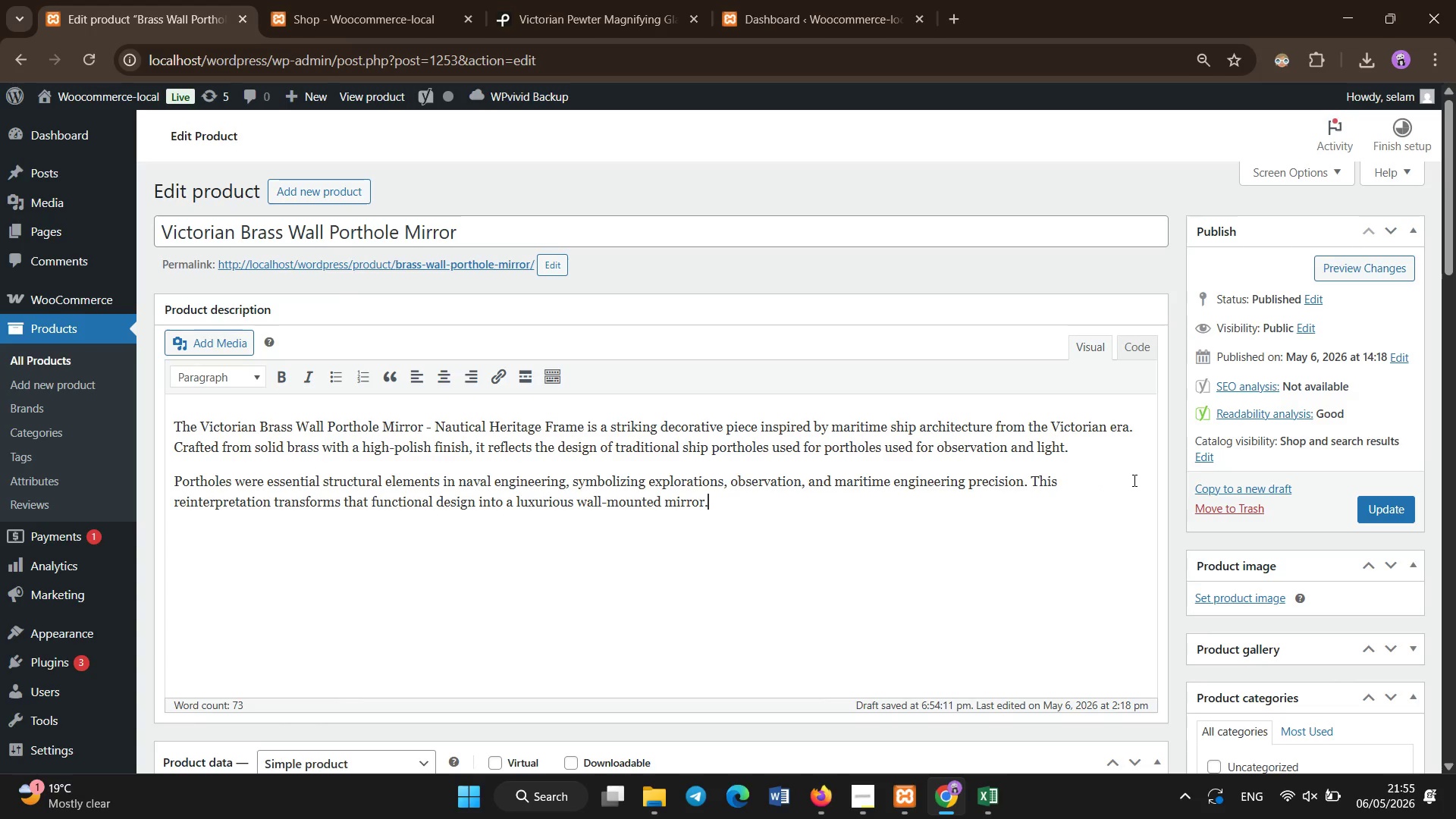 
key(Enter)
 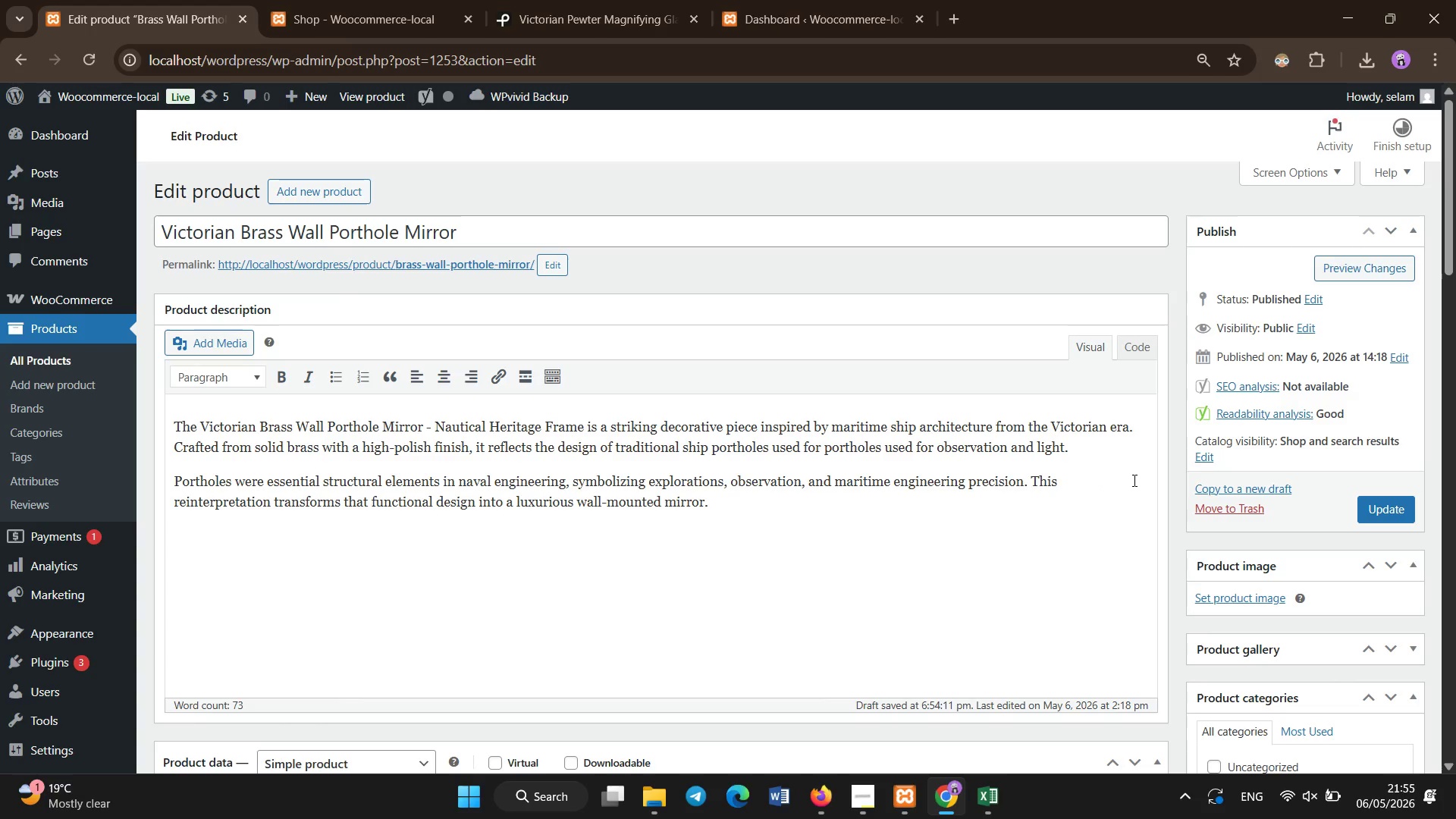 
type(ITs circular brass frmae a)
key(Backspace)
key(Backspace)
key(Backspace)
key(Backspace)
type(me )
key(Backspace)
key(Backspace)
key(Backspace)
key(Backspace)
key(Backspace)
type(rame and reflective glass surface make it a bold statement piece for nautical-themed interiors, coastal homes, or antique collections, Th)
key(Backspace)
key(Backspace)
key(Backspace)
key(Backspace)
type(. The polished finish enhances its elegance while preserving ti)
key(Backspace)
key(Backspace)
type(its hitstorical maritime identity.)
 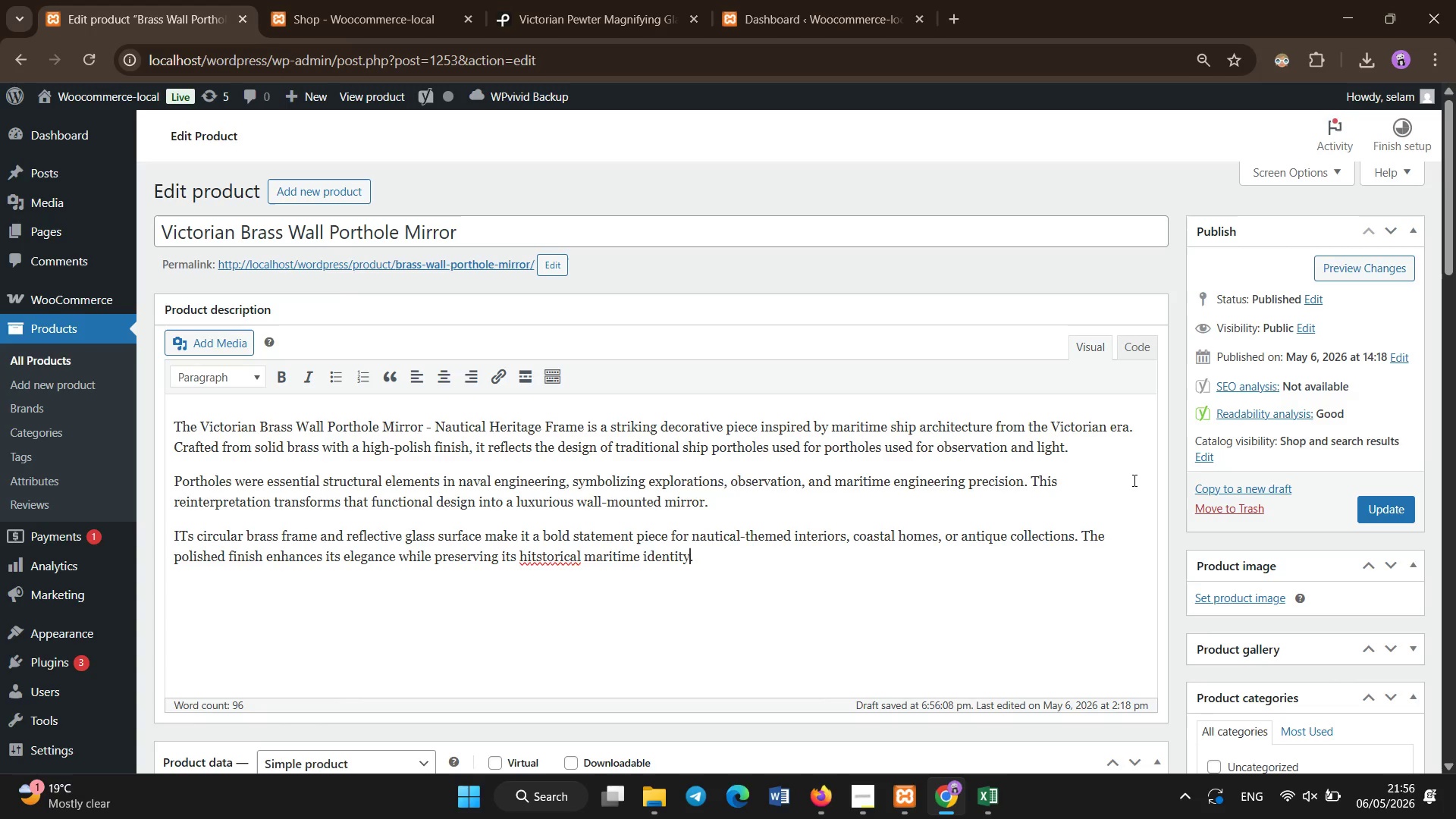 
 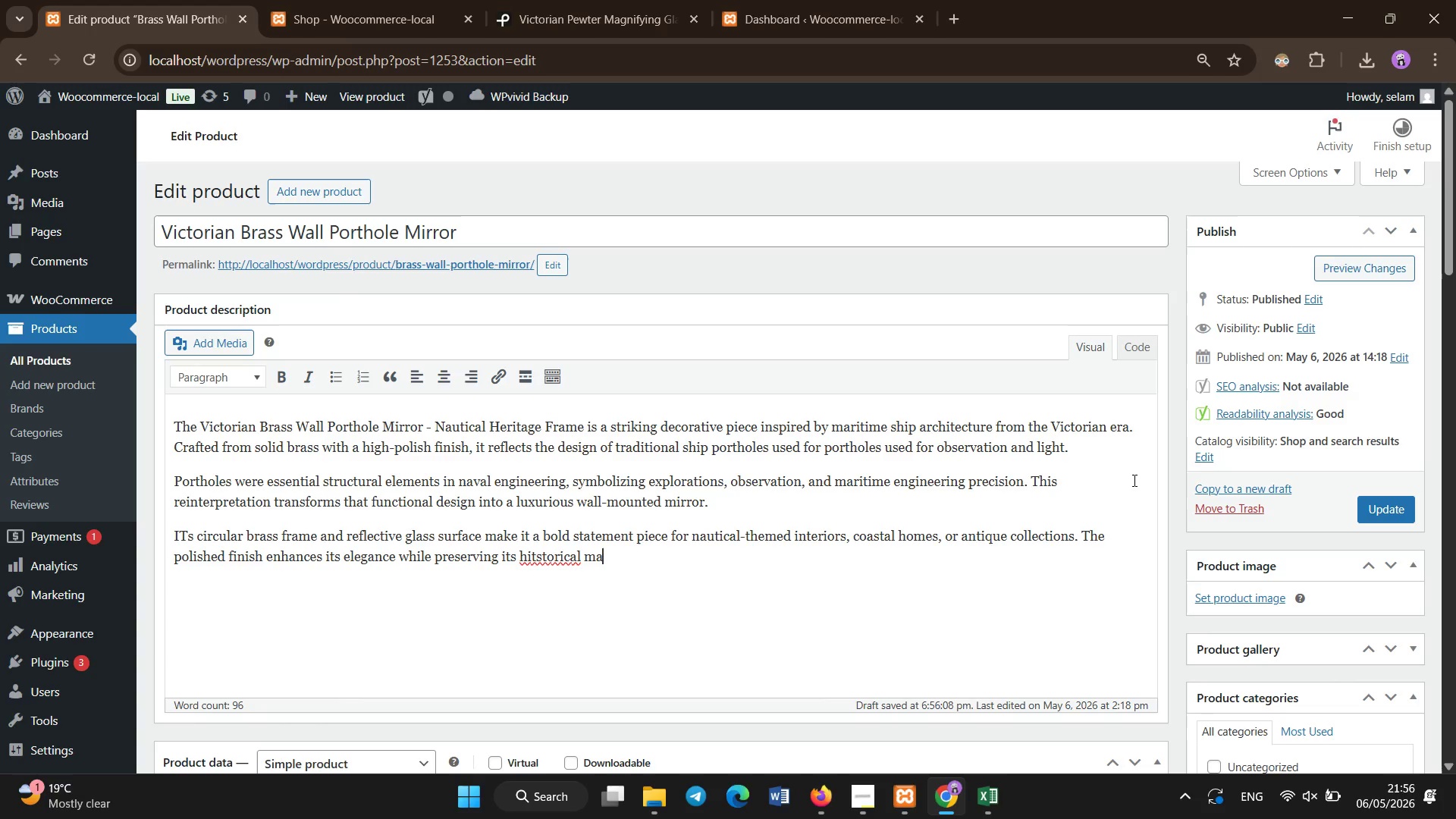 
hold_key(key=ArrowLeft, duration=1.3)
 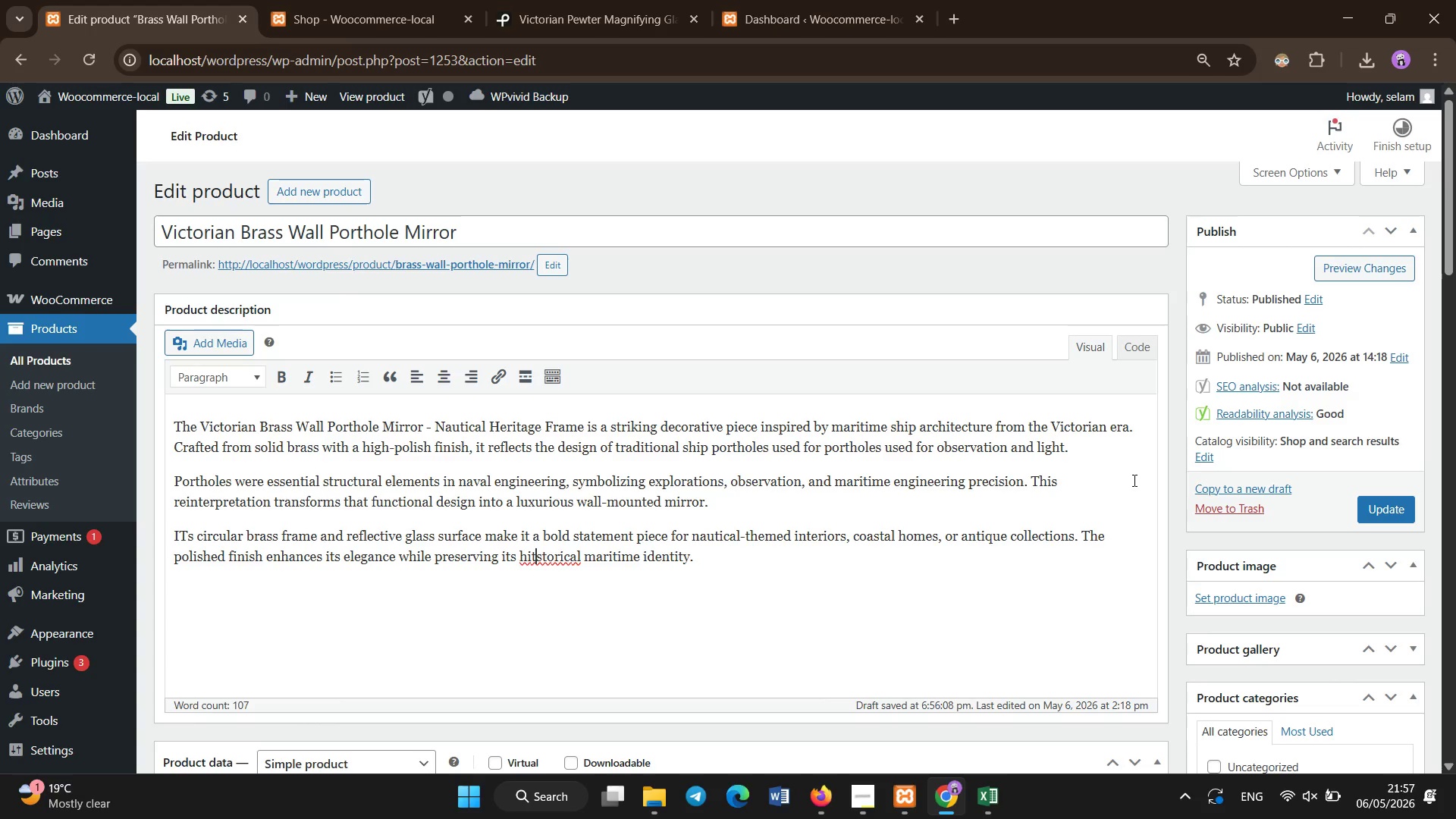 
hold_key(key=ArrowRight, duration=0.73)
 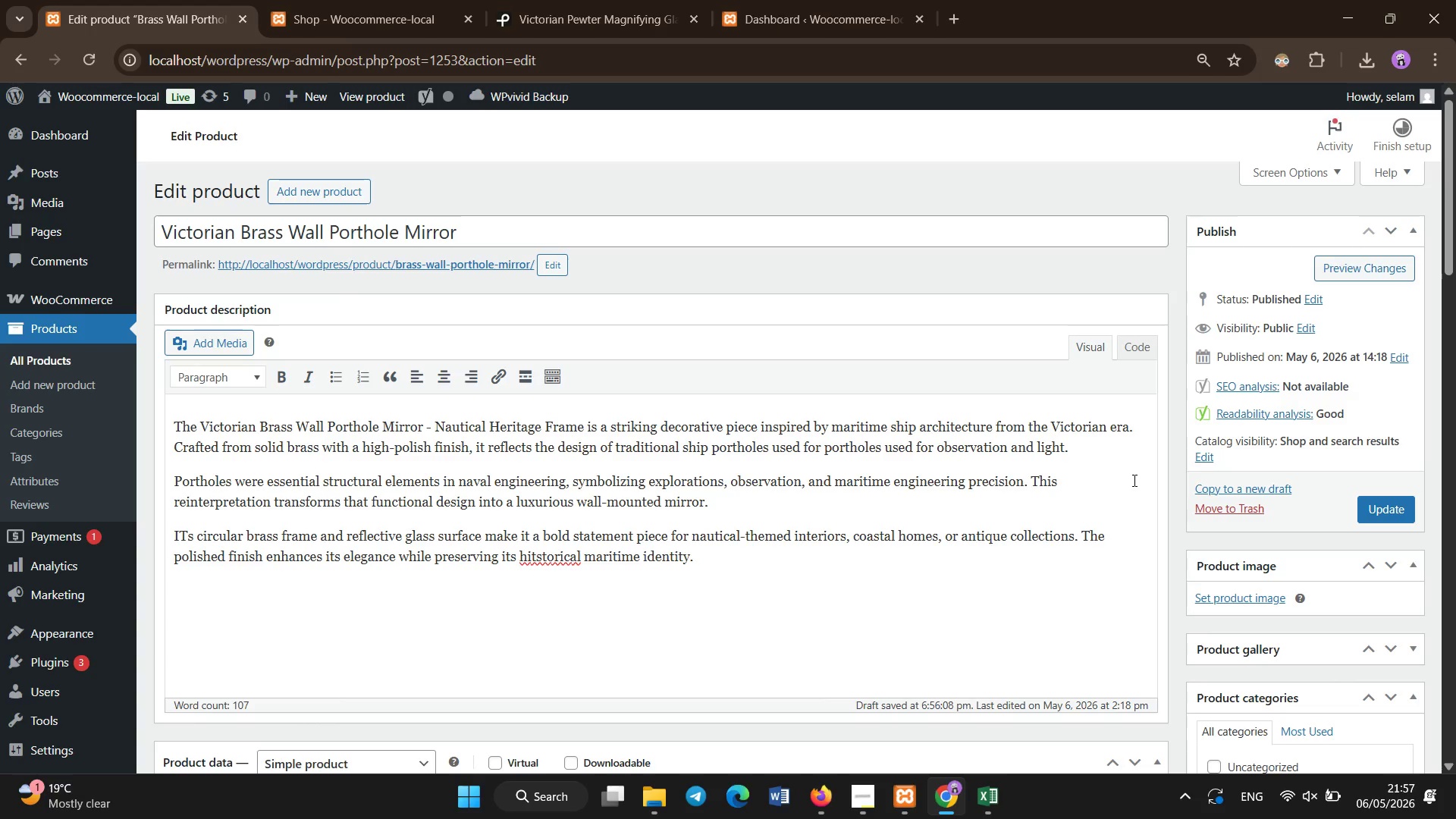 
key(ArrowLeft)
 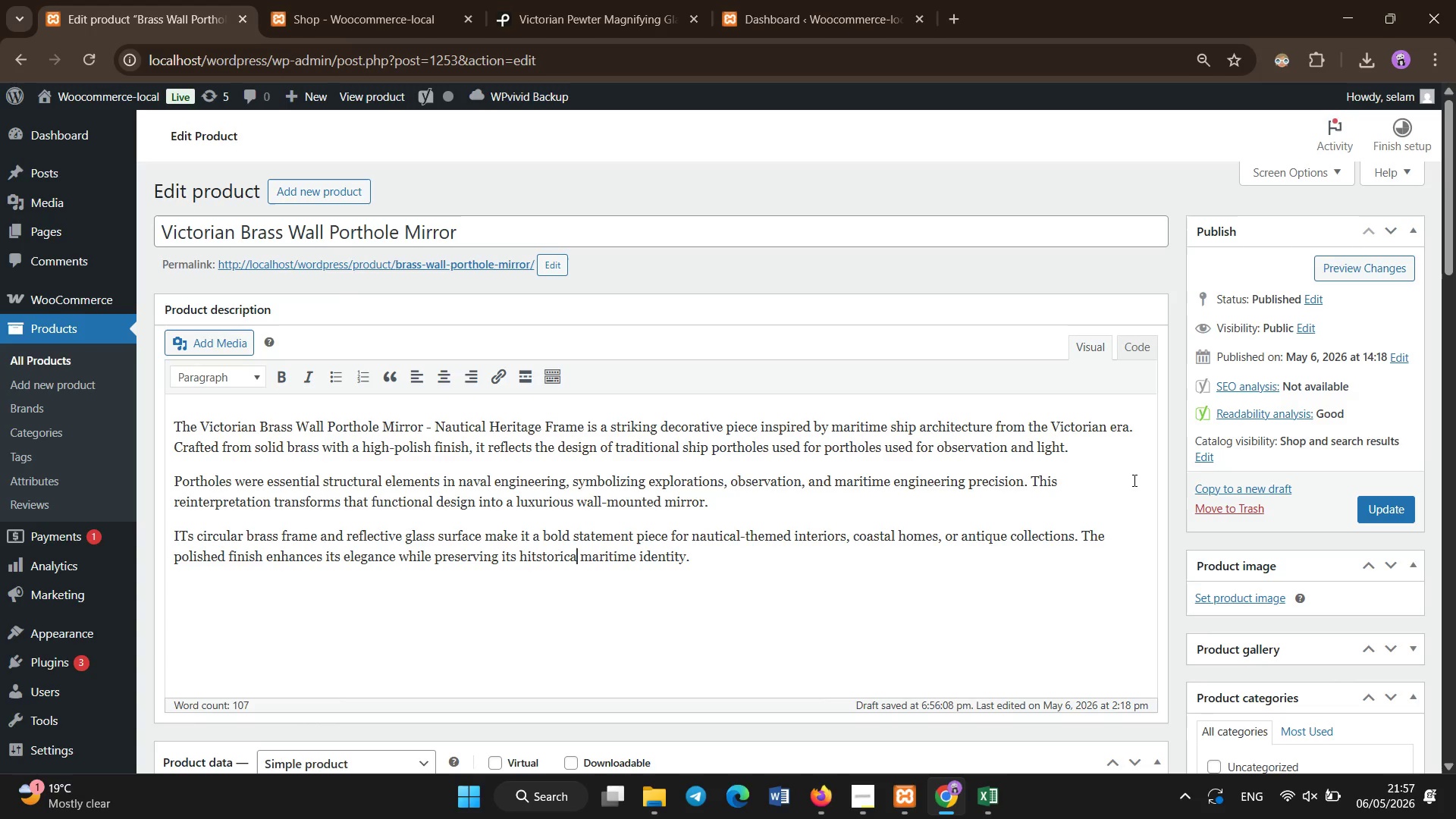 
hold_key(key=Backspace, duration=0.73)
 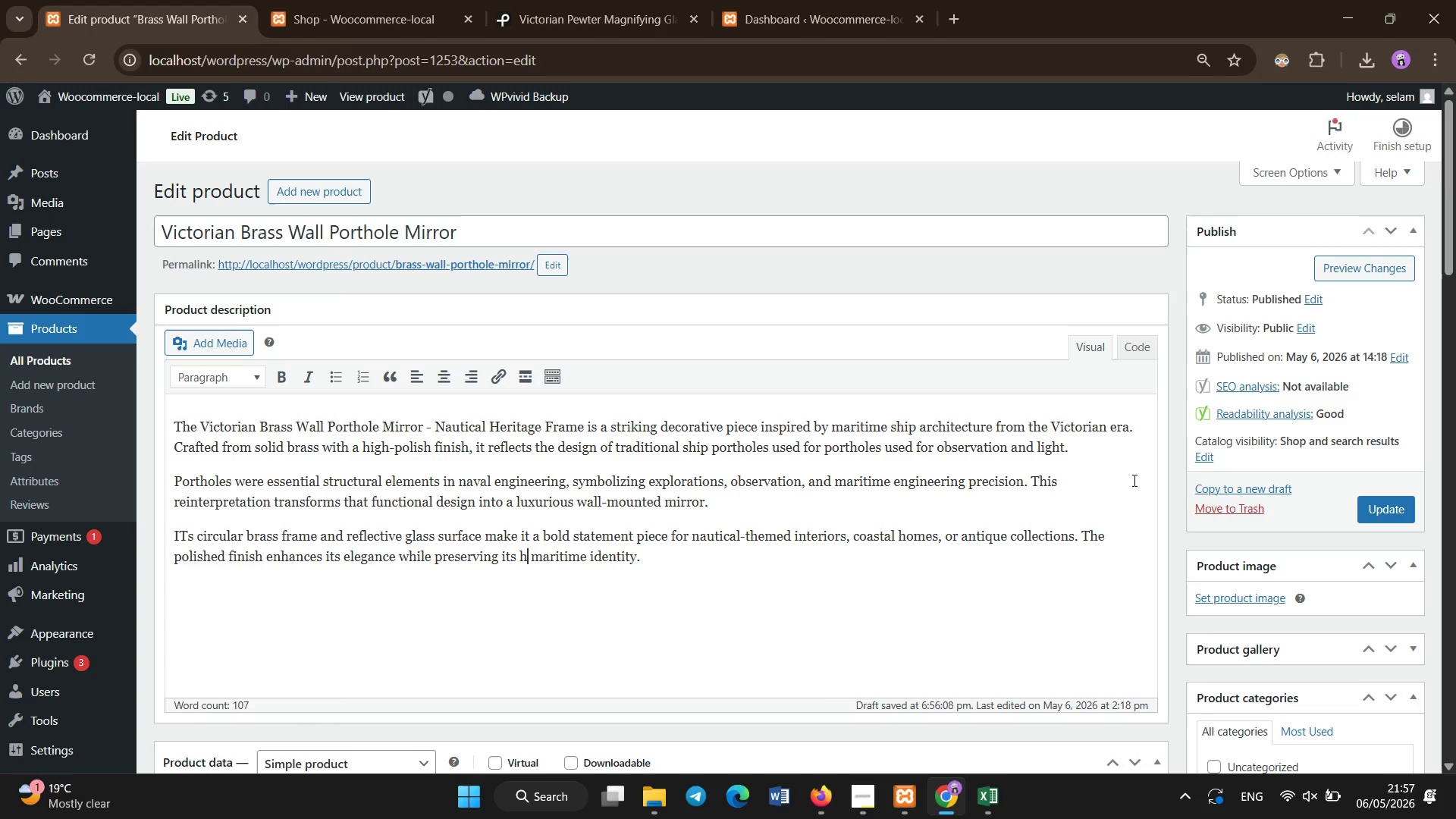 
key(Backspace)
type(istorical[End])
 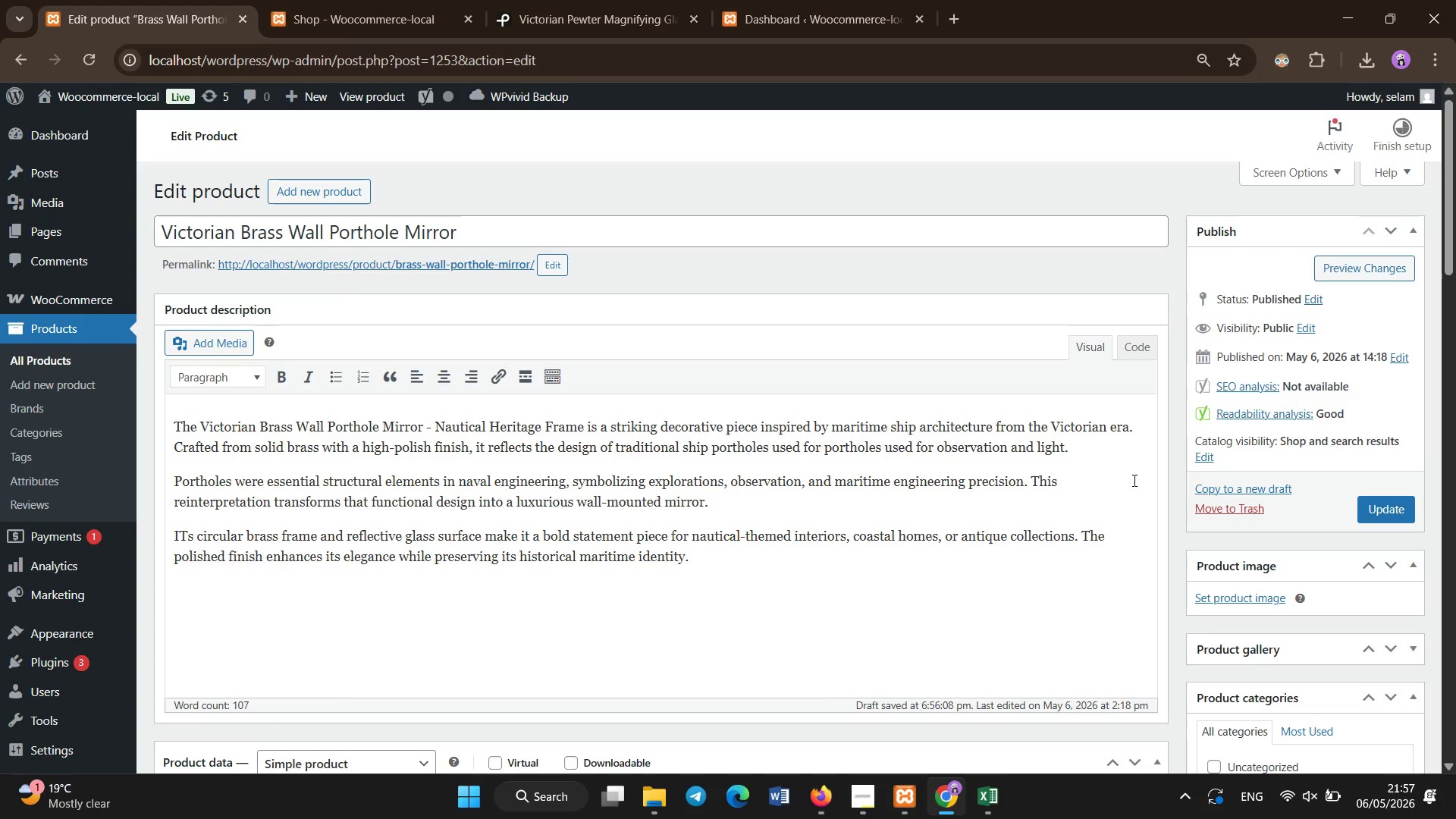 
scroll: coordinate [1134, 481], scroll_direction: down, amount: 11.0
 